 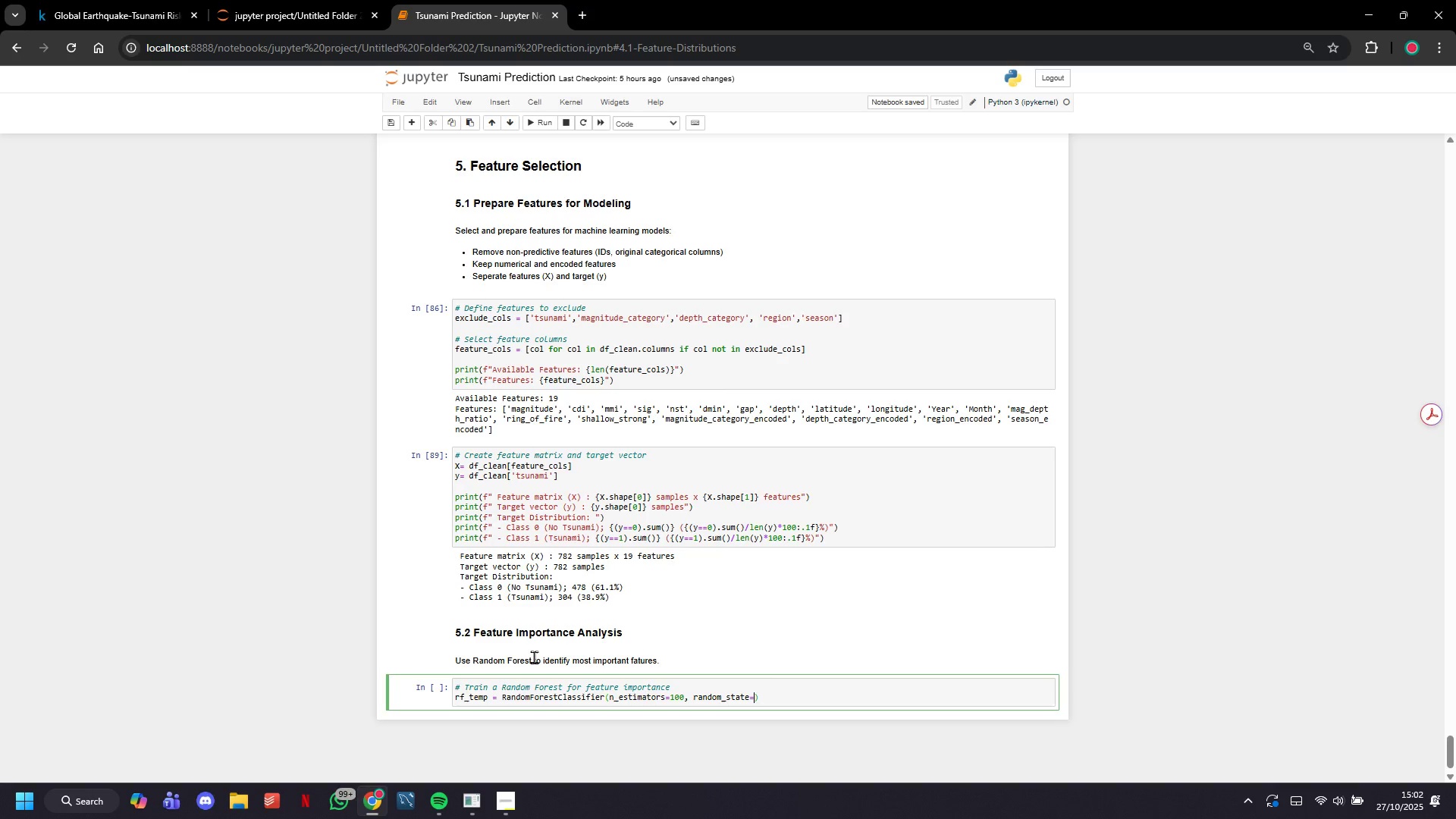 
hold_key(key=ShiftLeft, duration=0.44)
 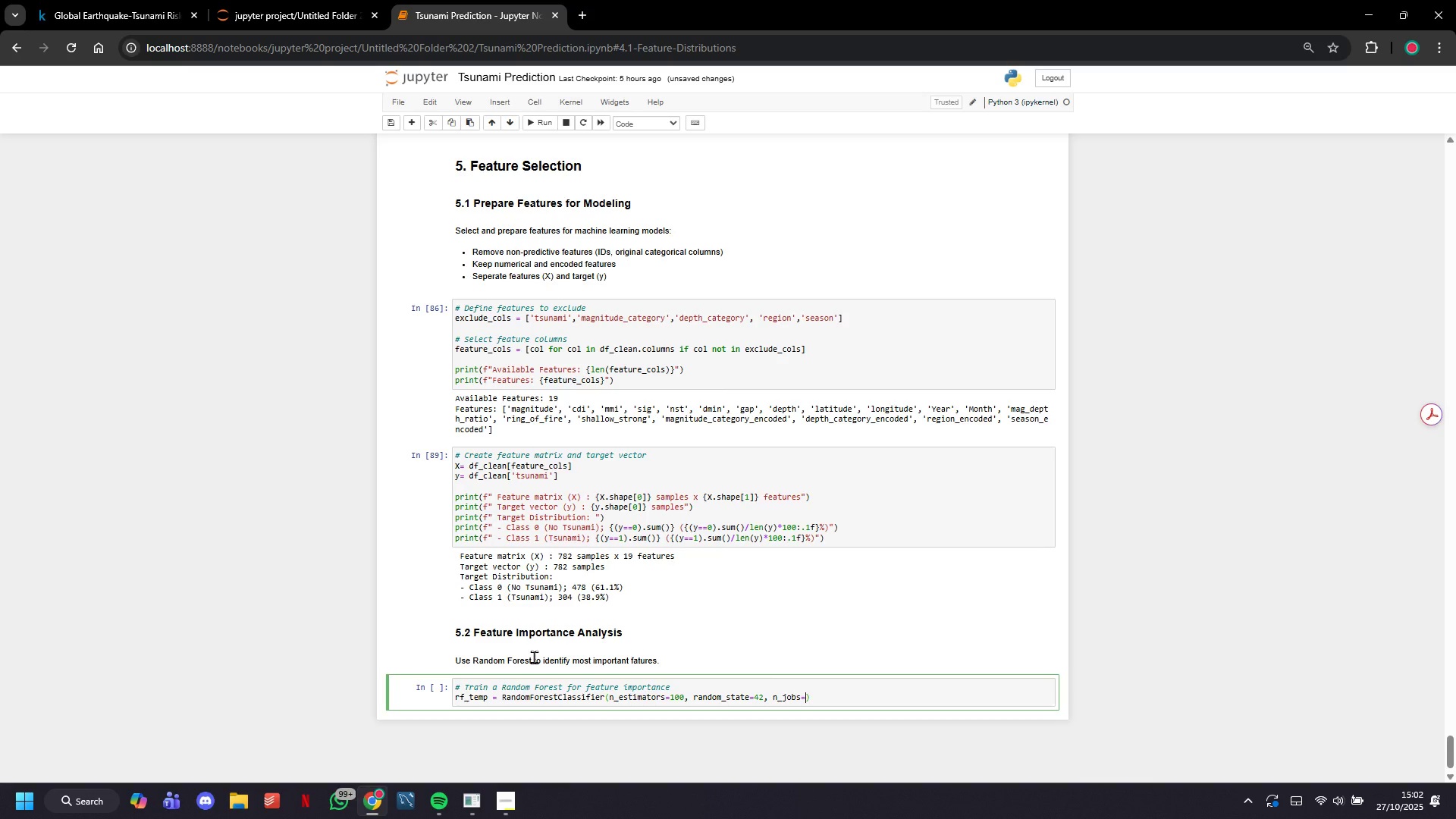 
key(ArrowRight)
 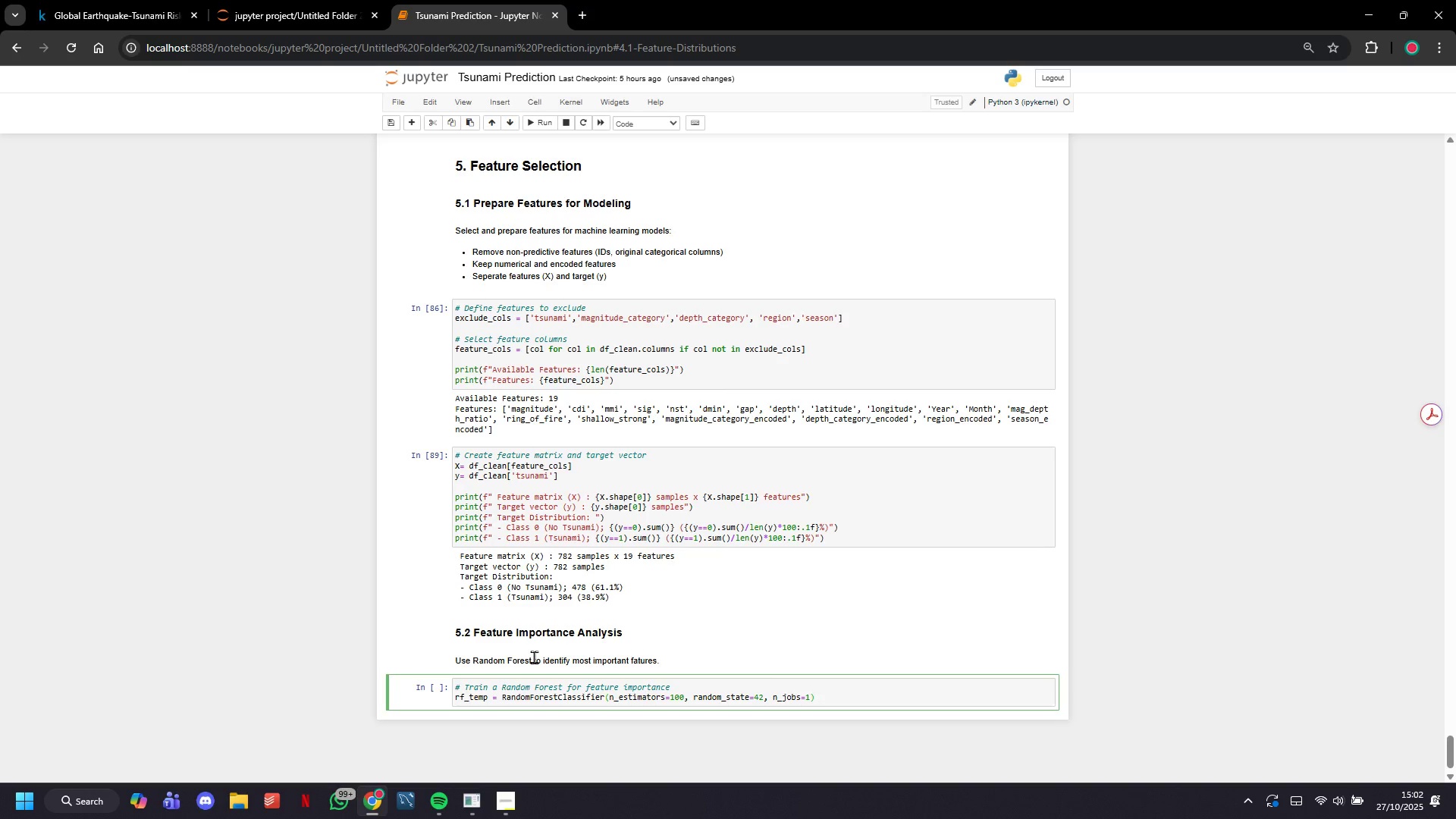 
key(Enter)
 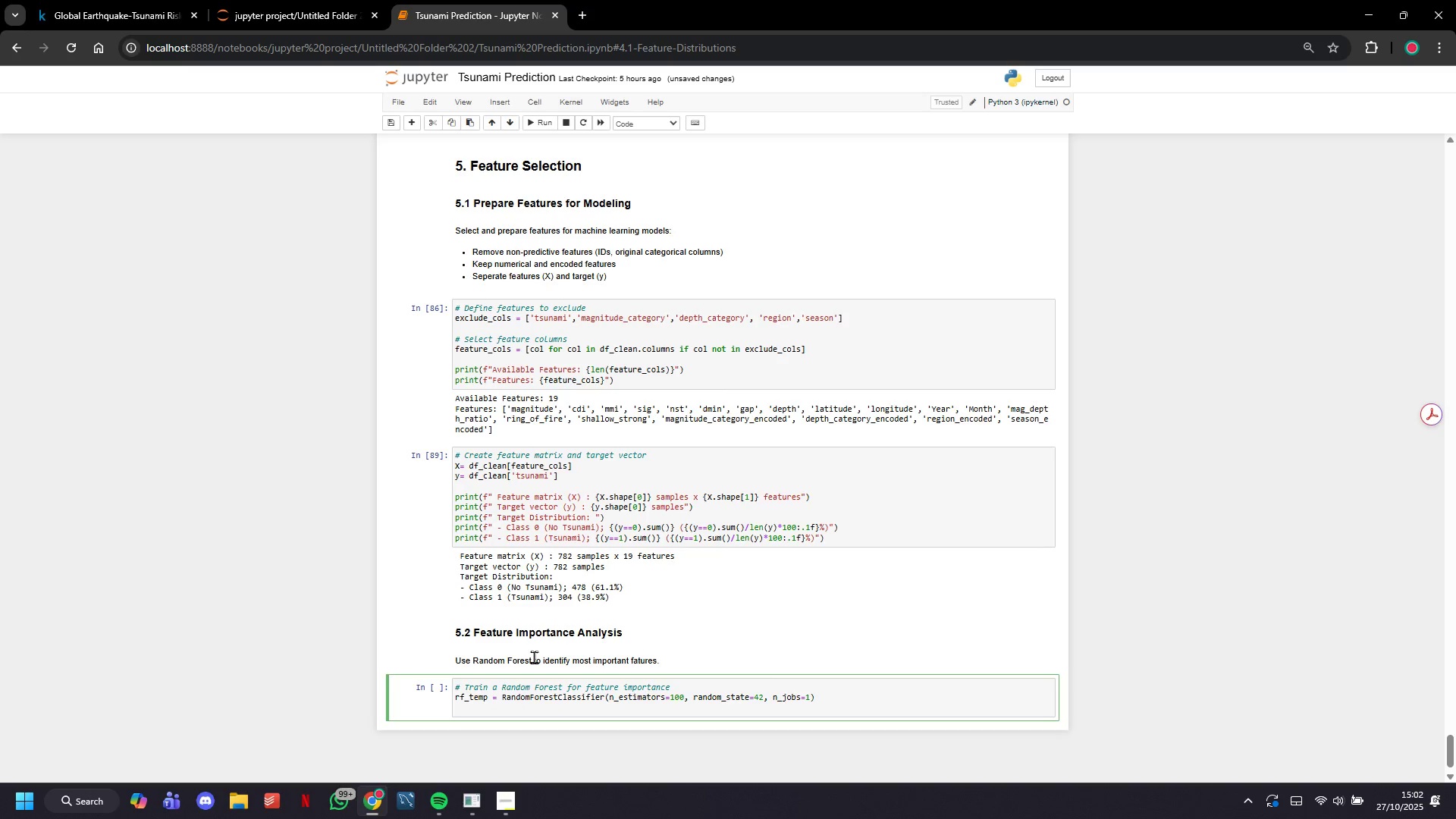 
type(rf_temp.fit(X,y)
 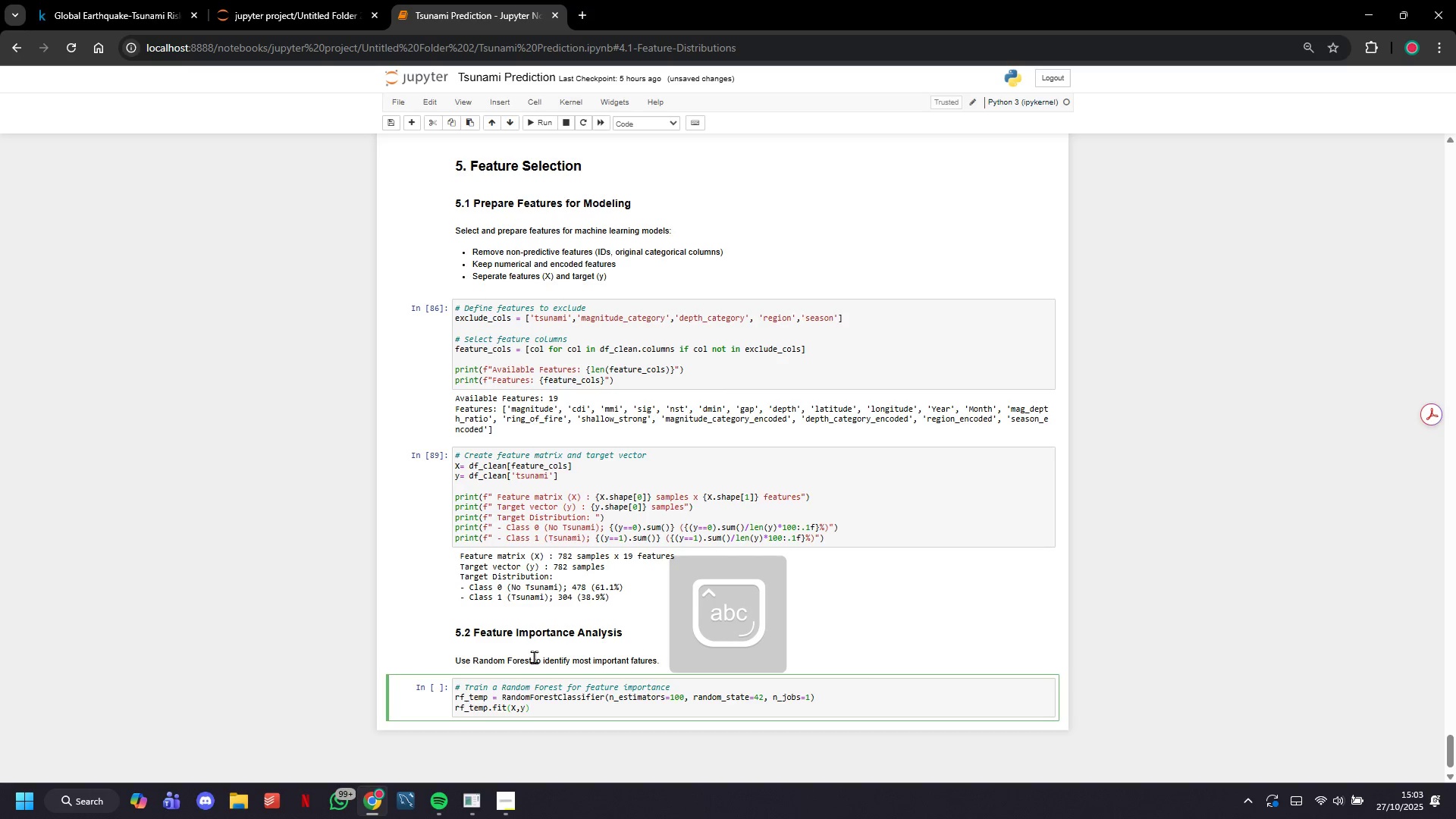 
key(ArrowRight)
 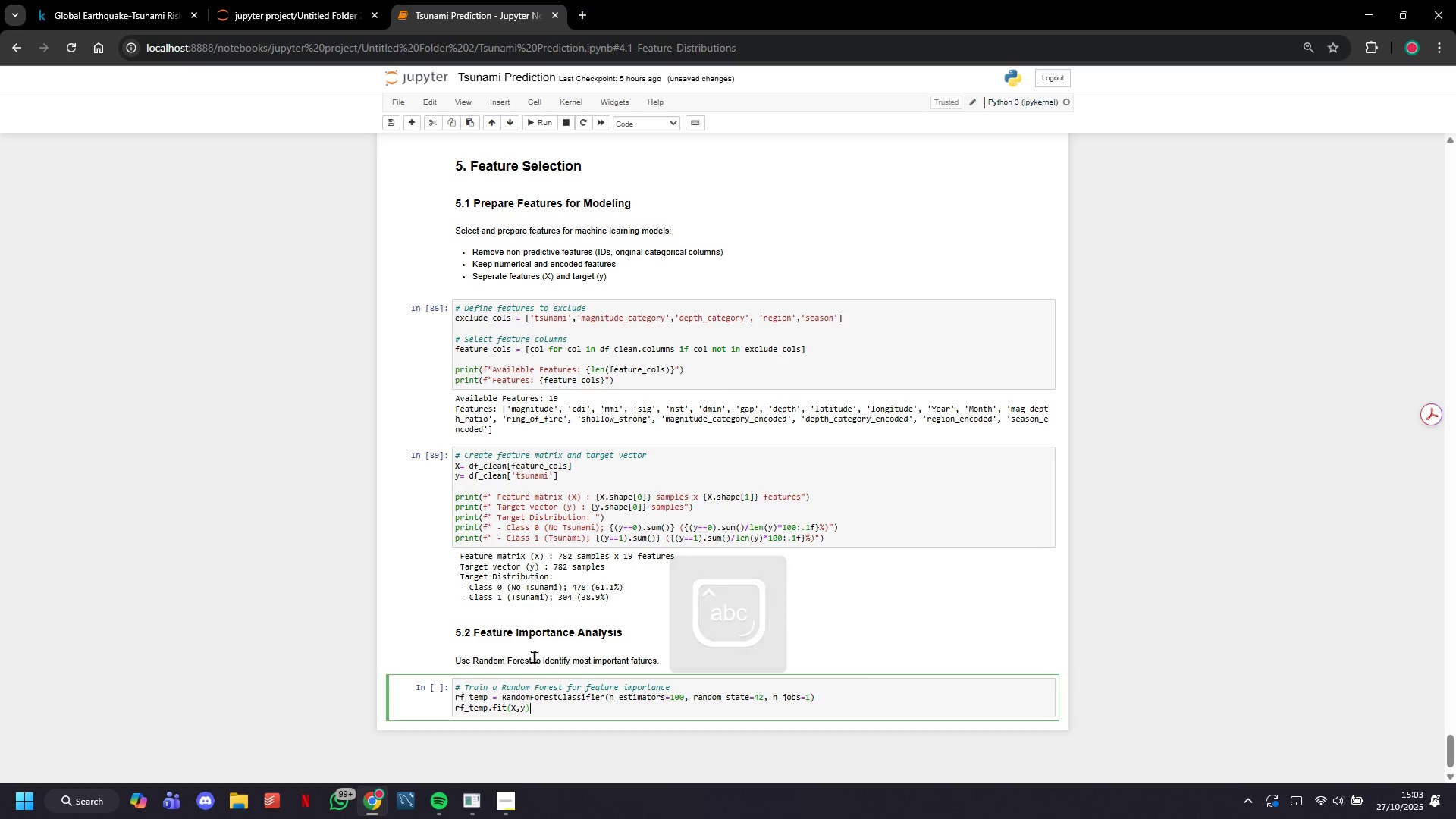 
key(ArrowRight)
 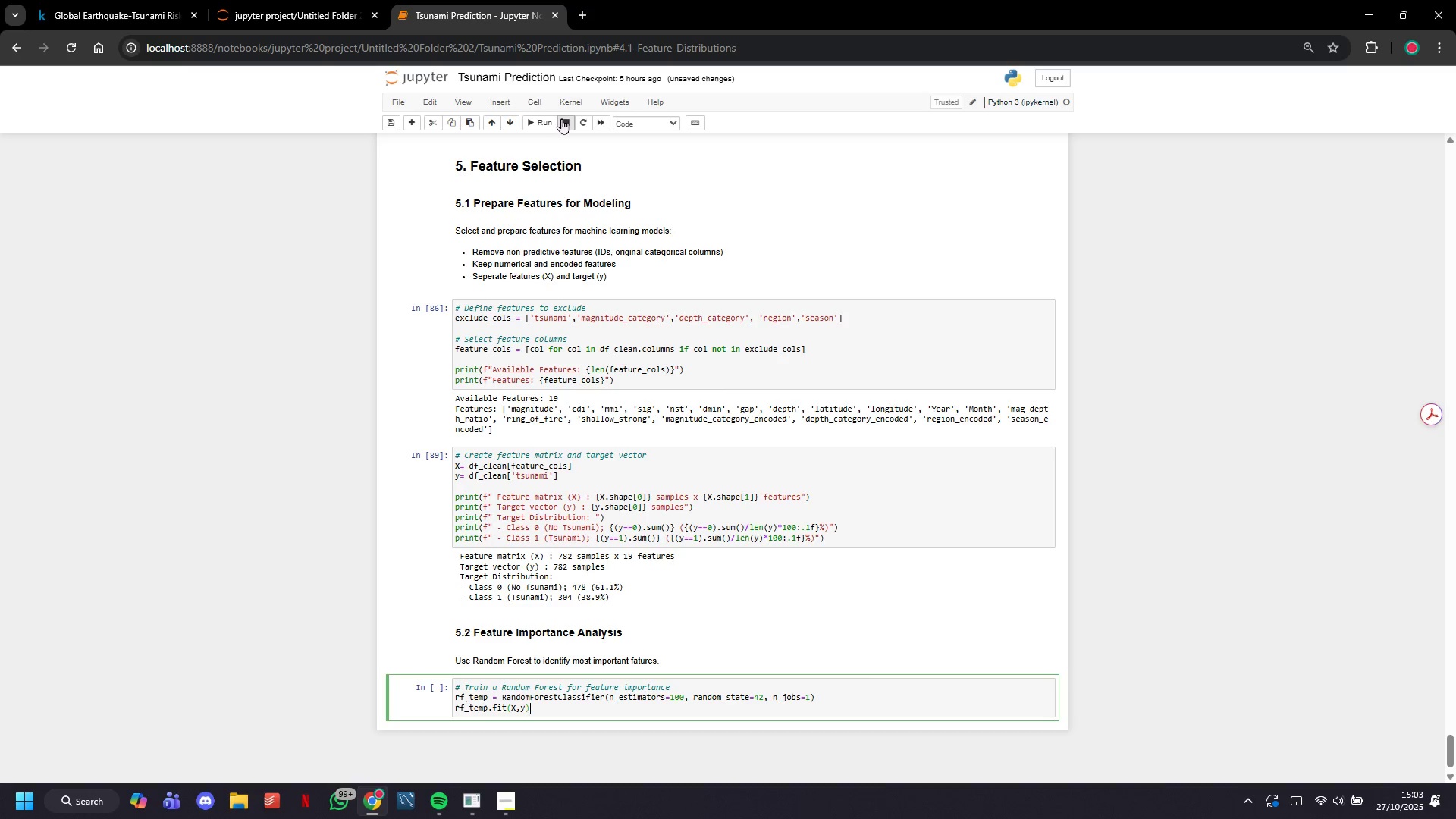 
left_click([548, 123])
 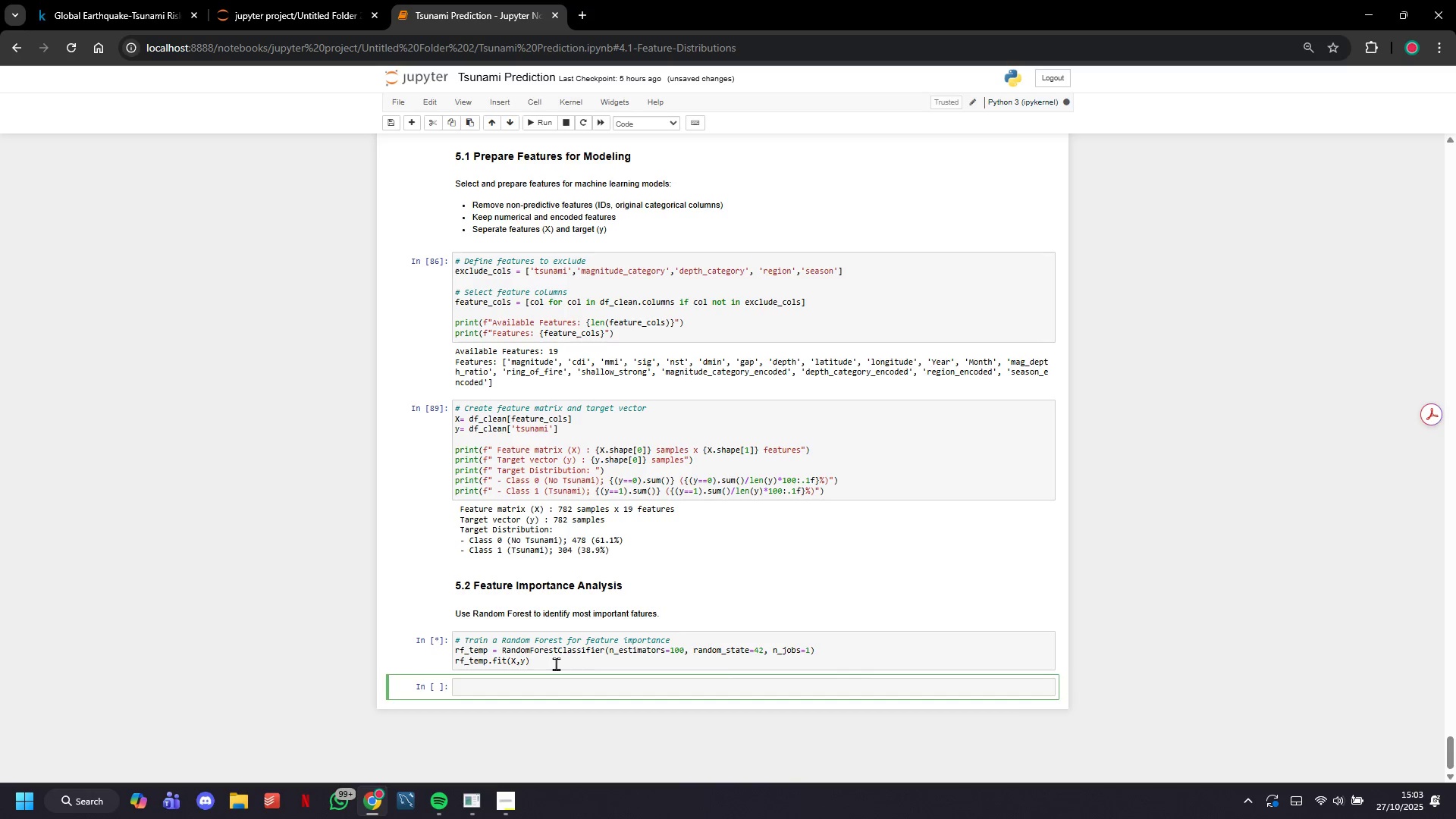 
mouse_move([585, 667])
 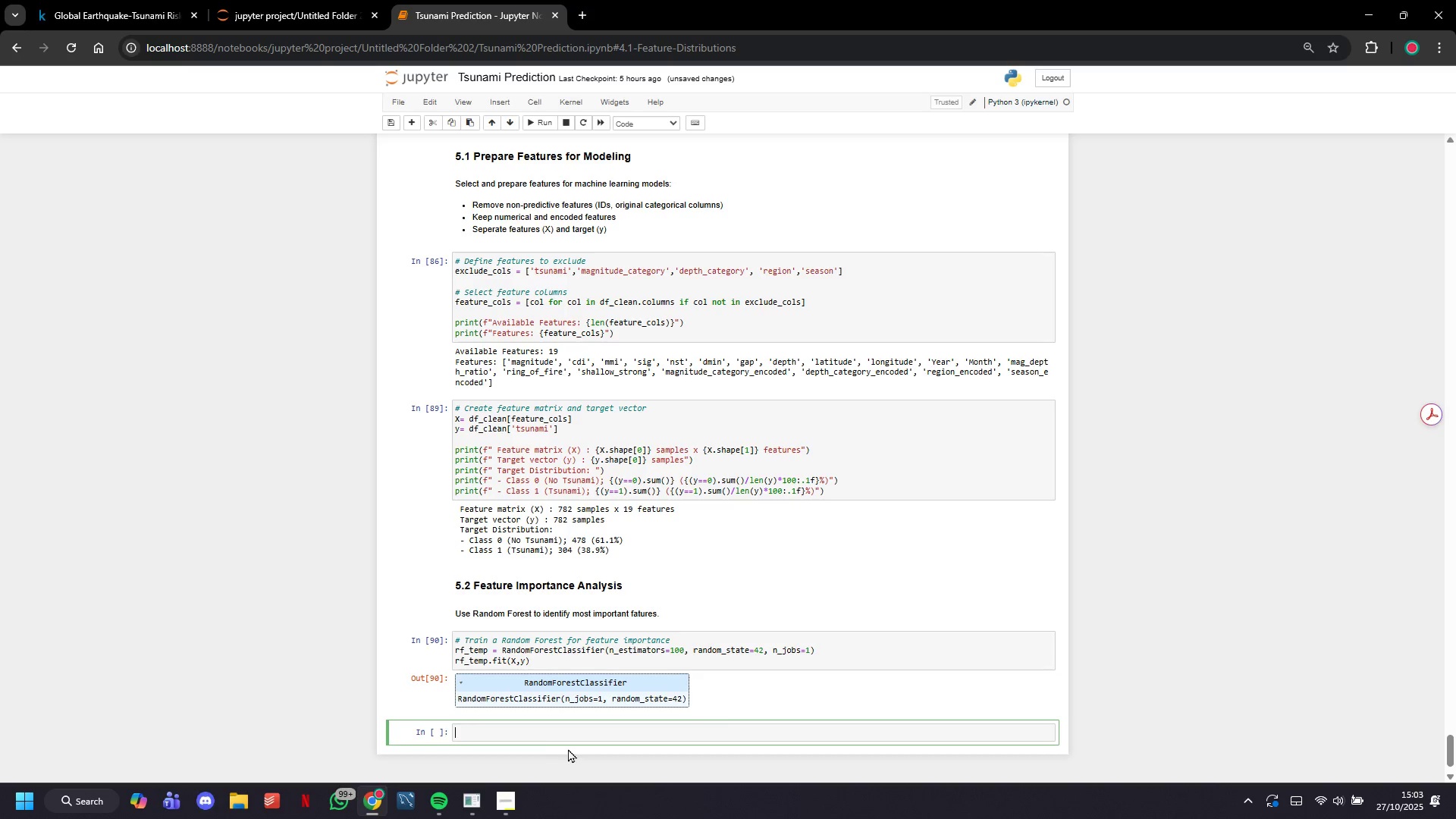 
type(# F)
key(Backspace)
type(g)
key(Backspace)
type(Get feature importance)
 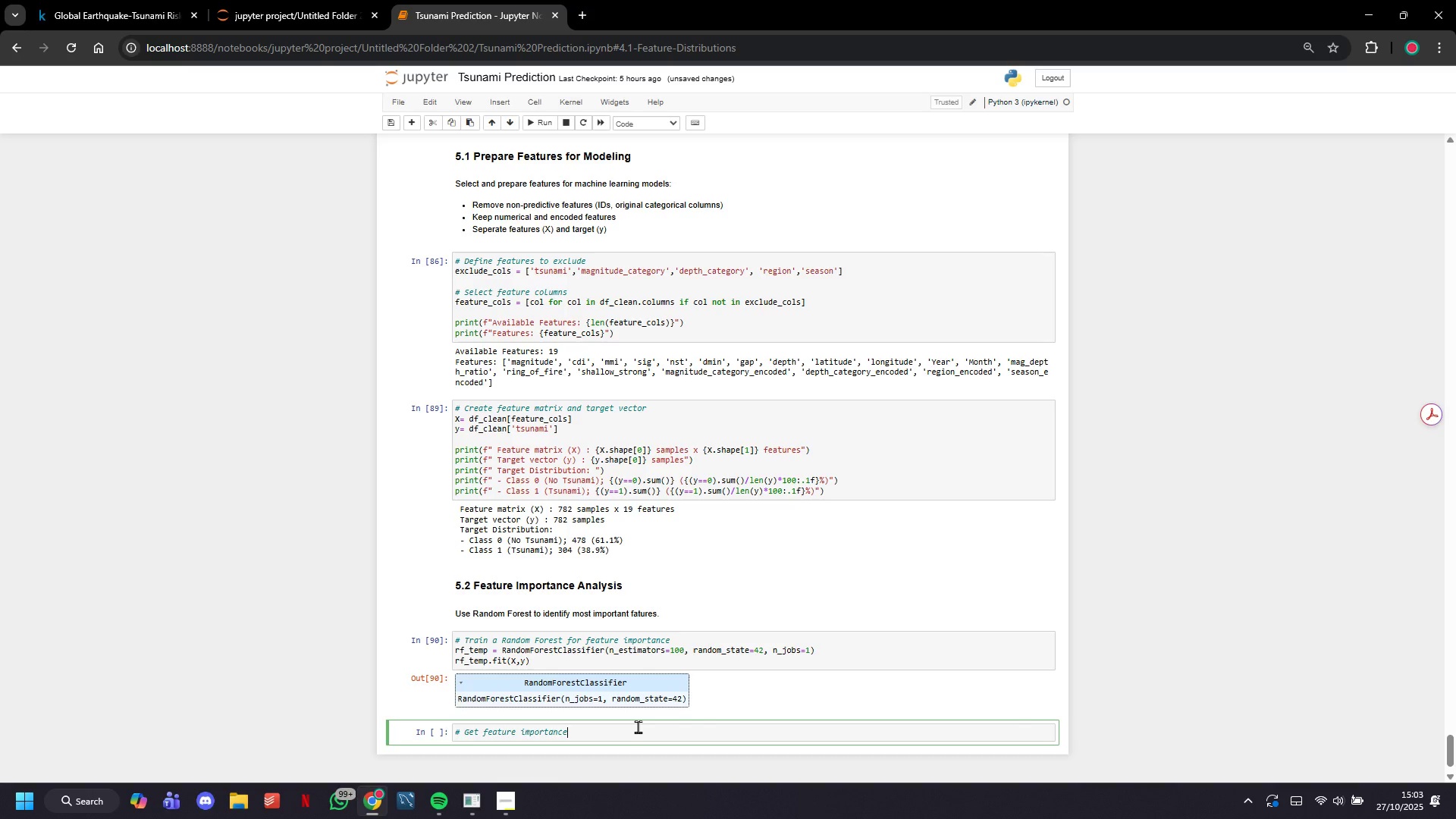 
key(Enter)
 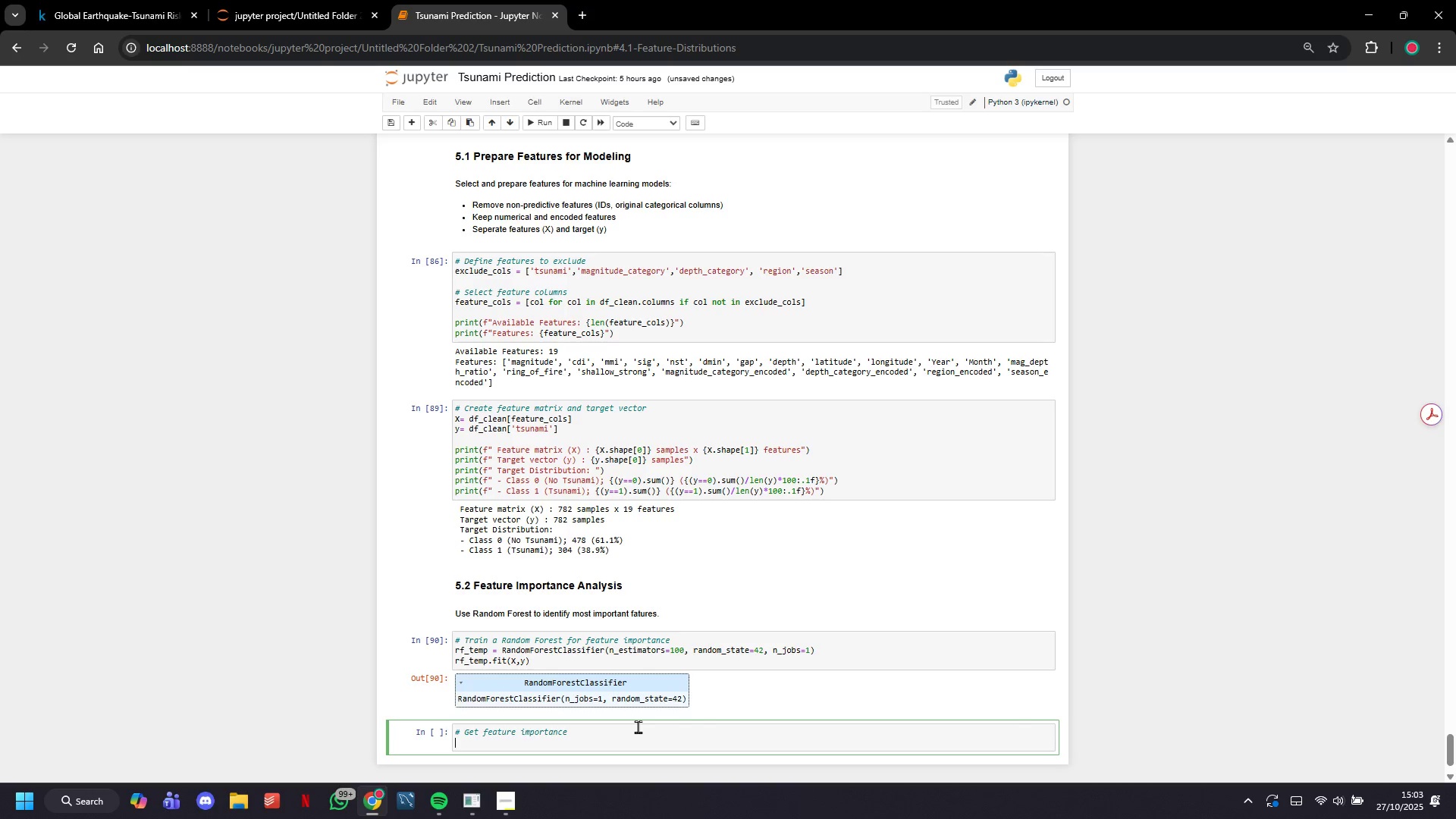 
type(feature_impot)
key(Backspace)
type(rtance = pd.DataFrame({)
 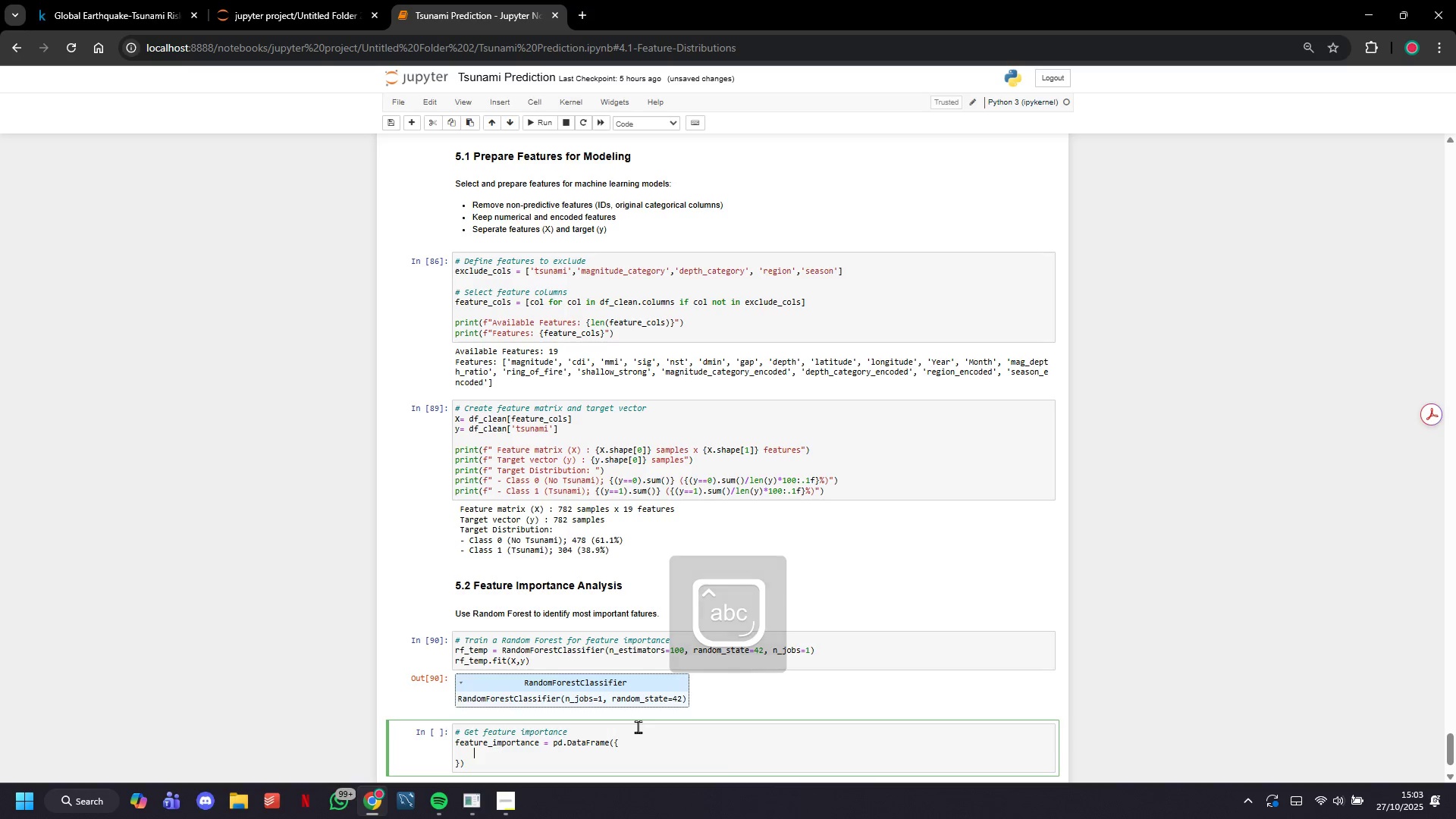 
 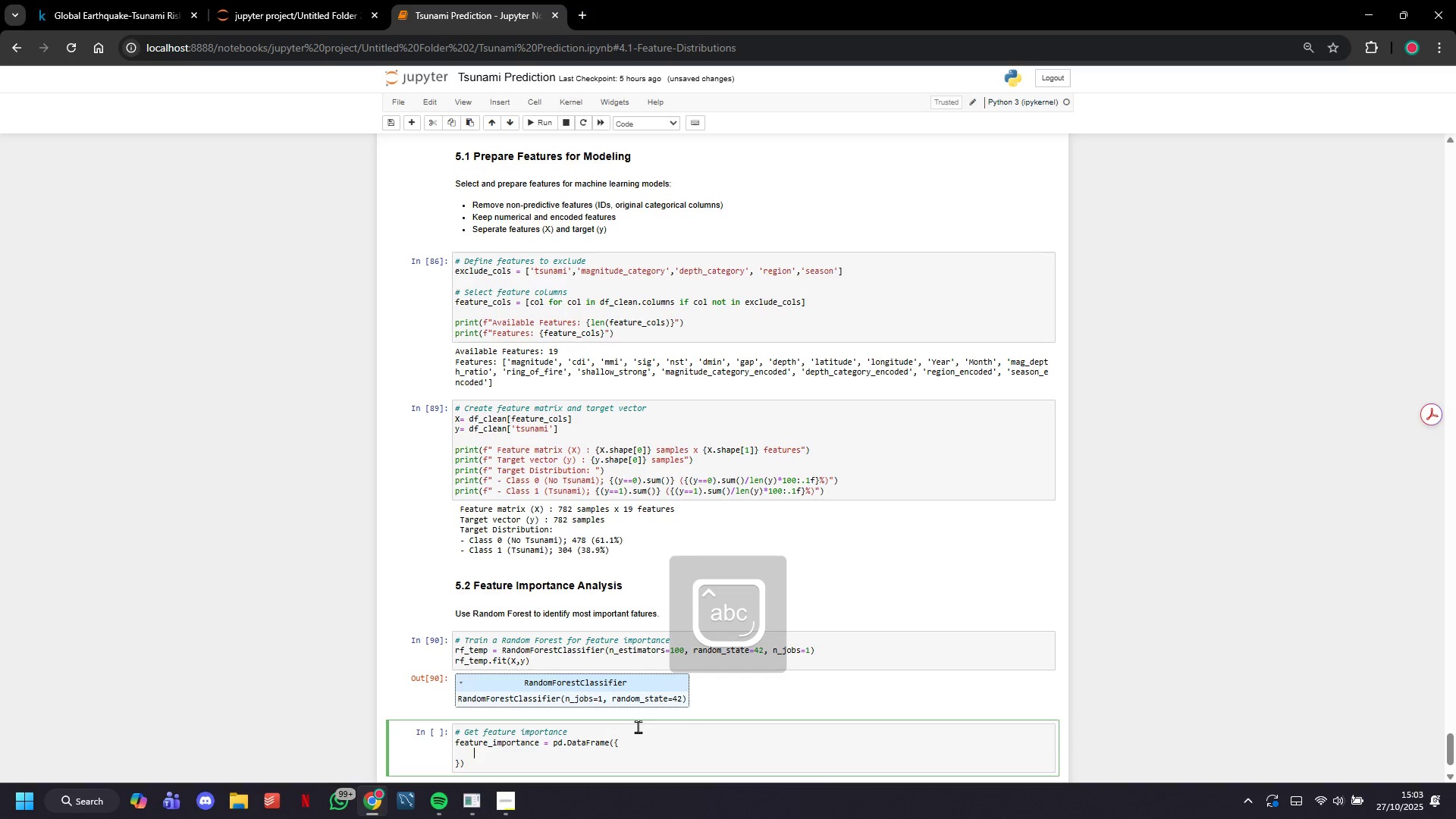 
key(Enter)
 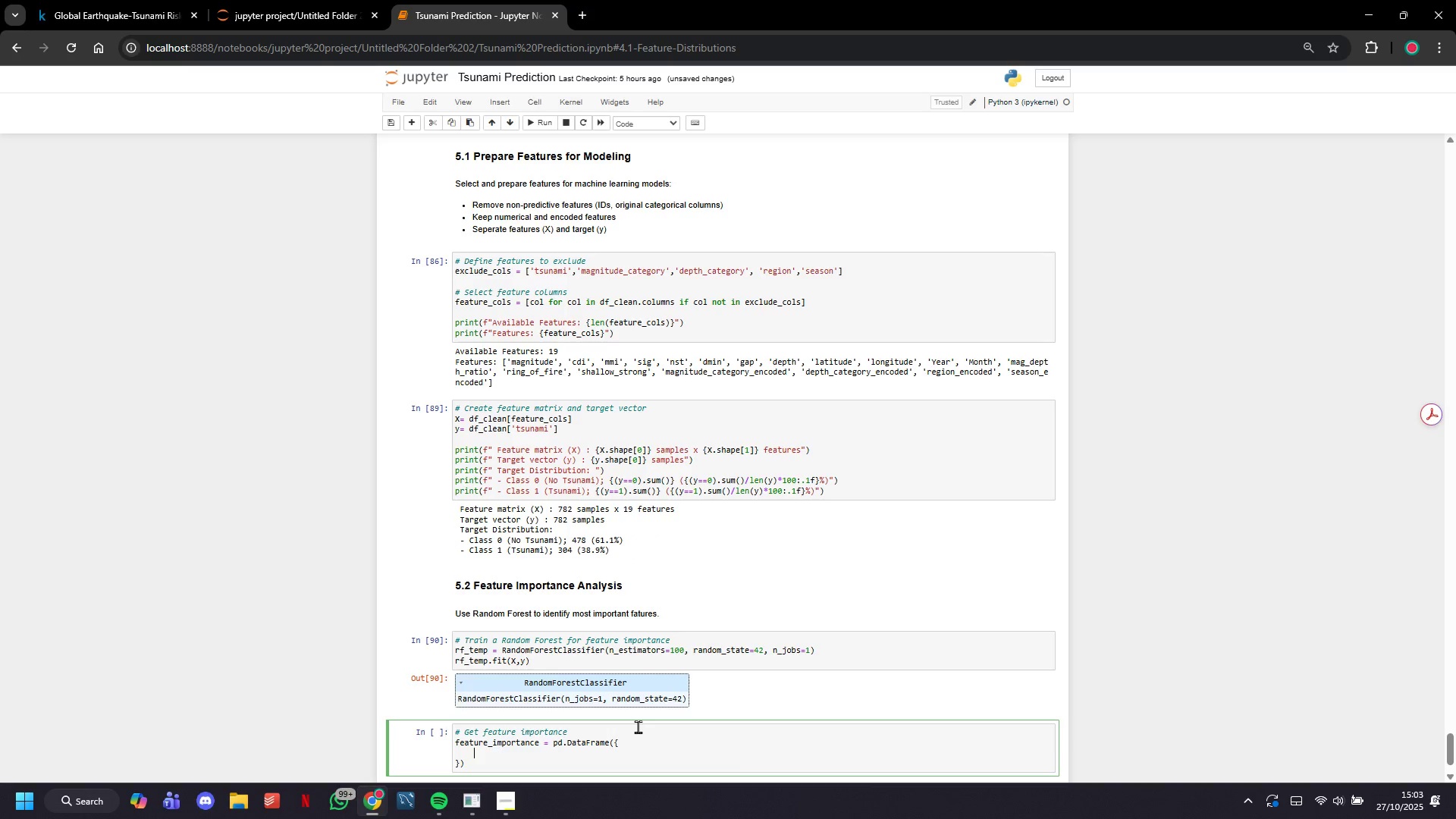 
type('Feature)
 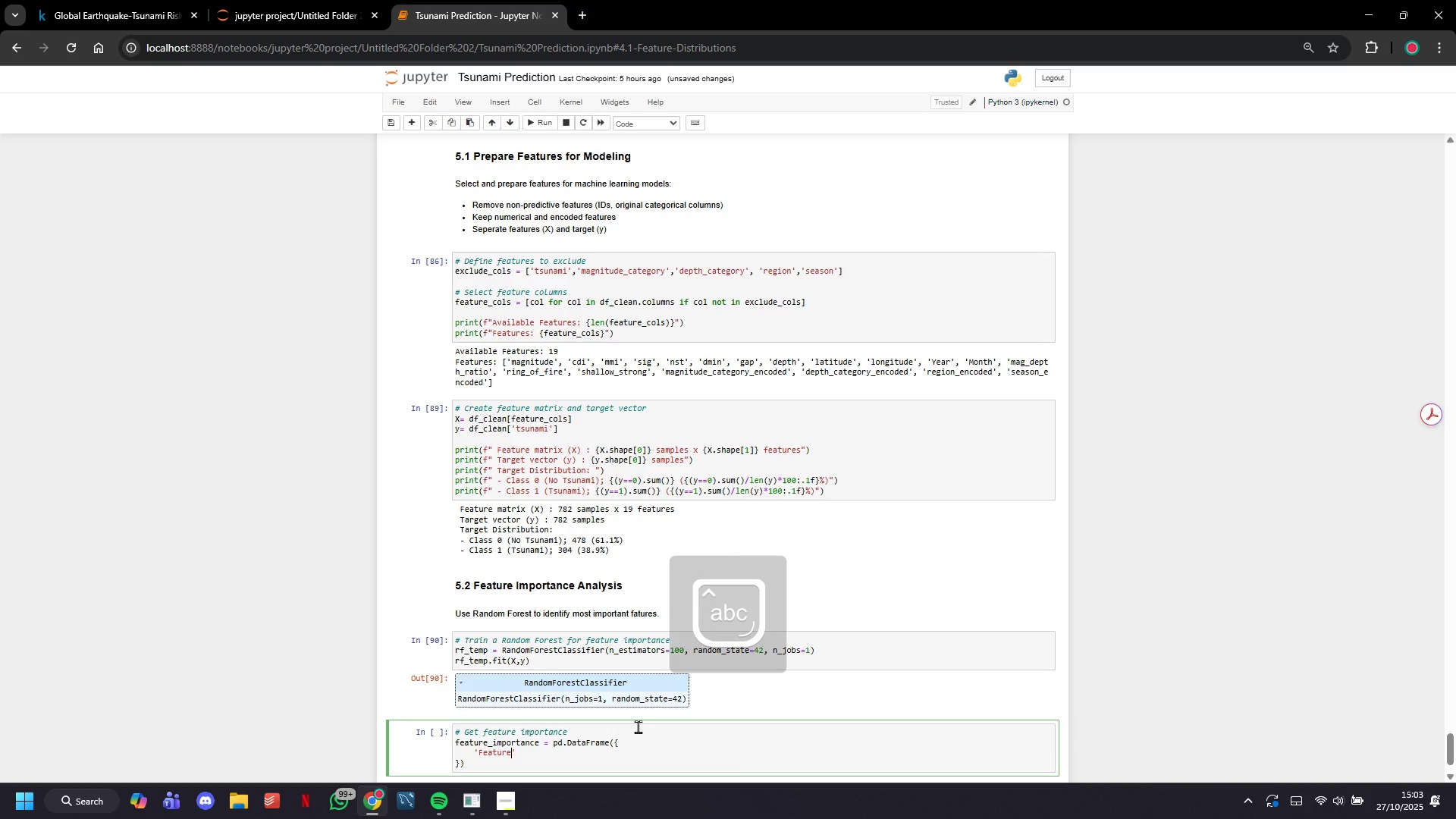 
key(ArrowRight)
 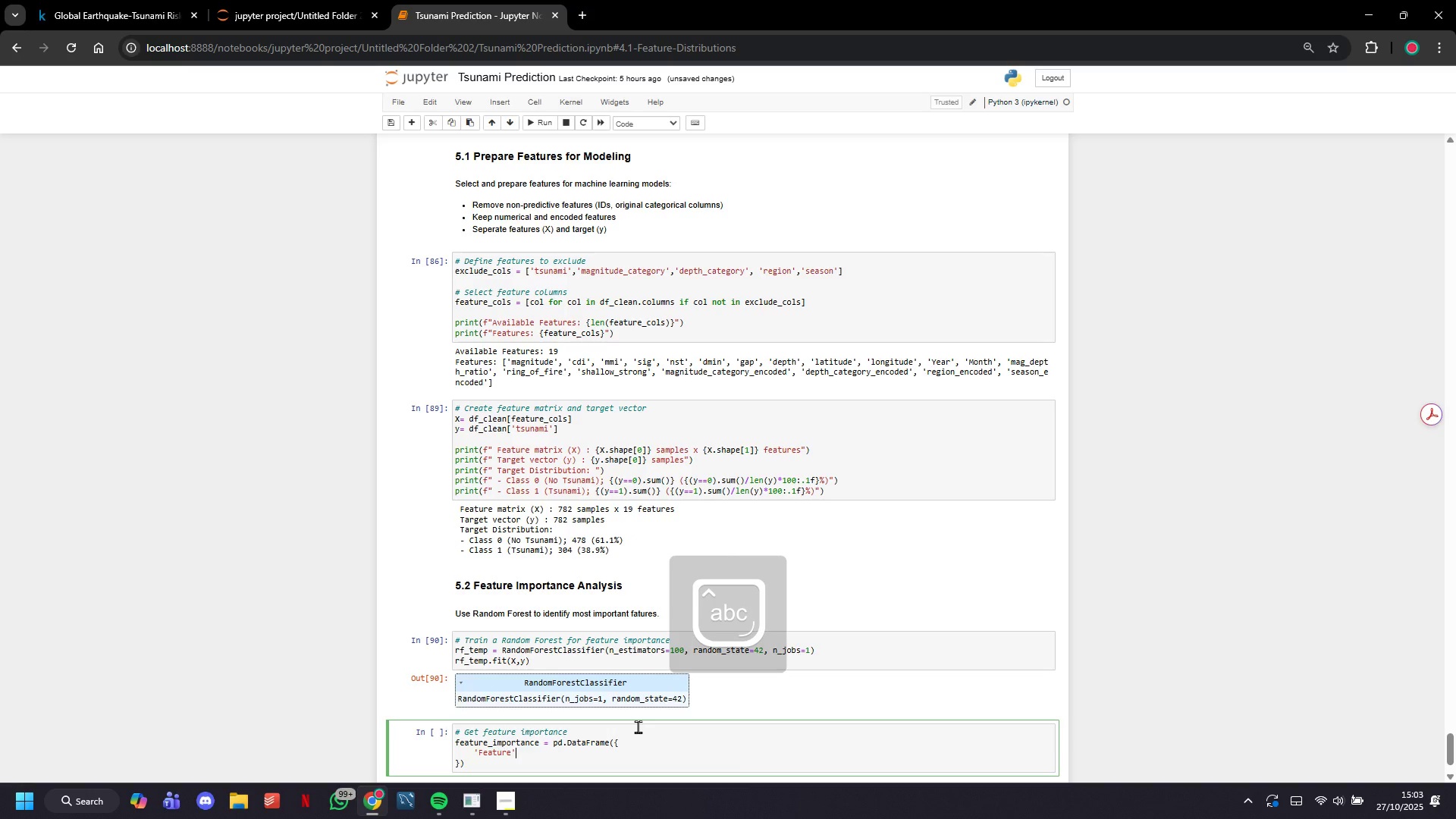 
type(: feature_cols,)
 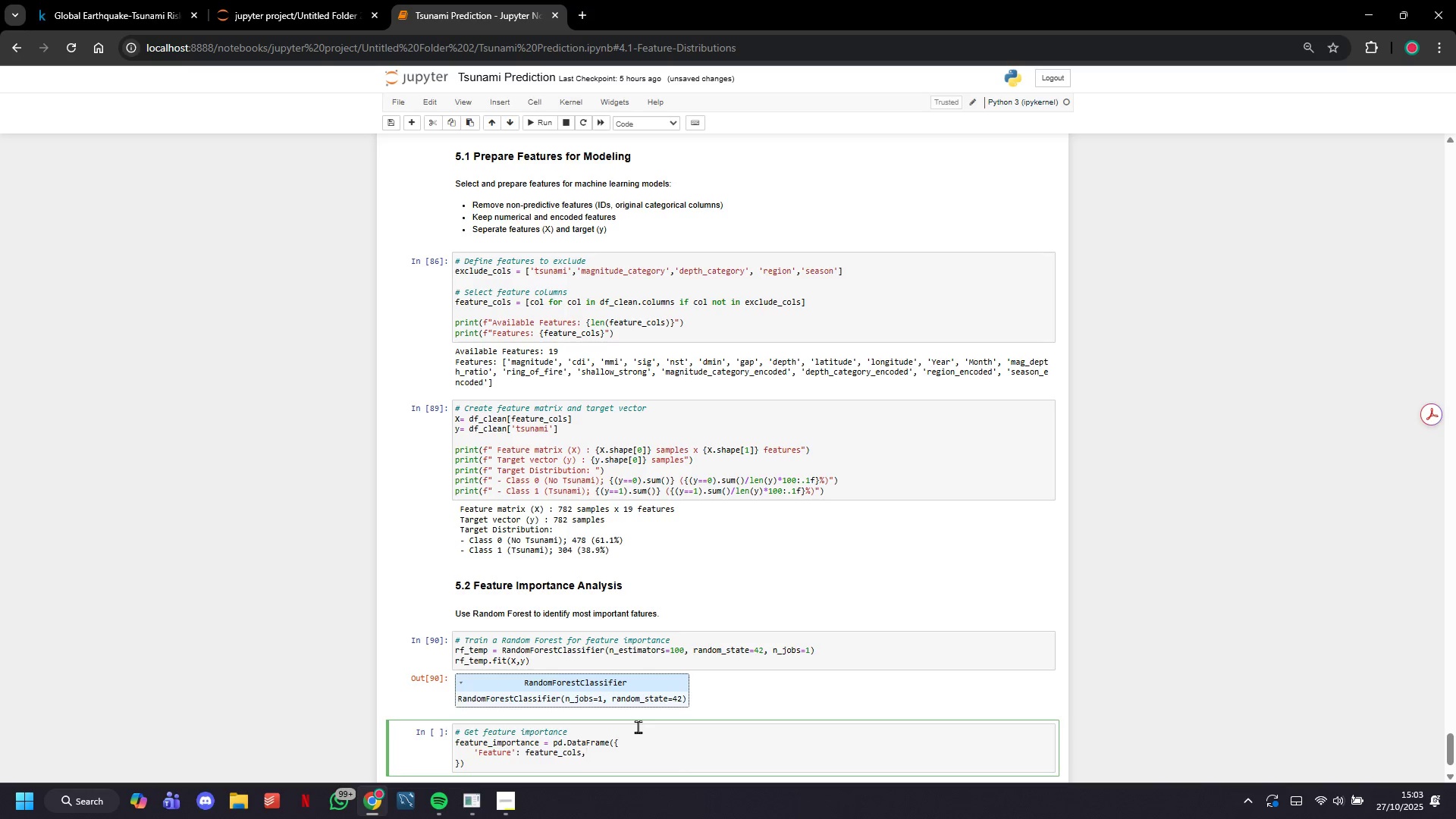 
key(Enter)
 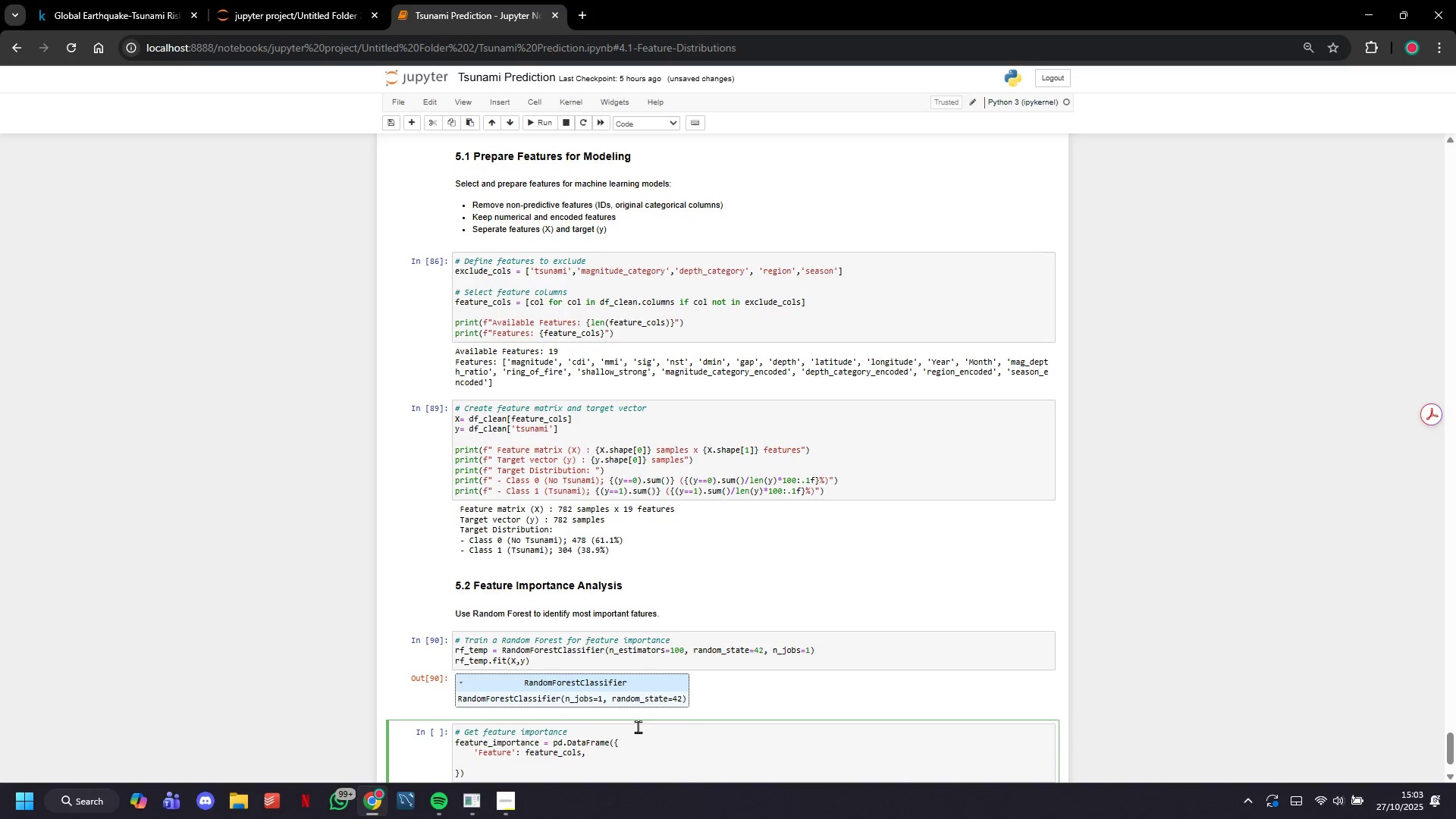 
type('Importance)
 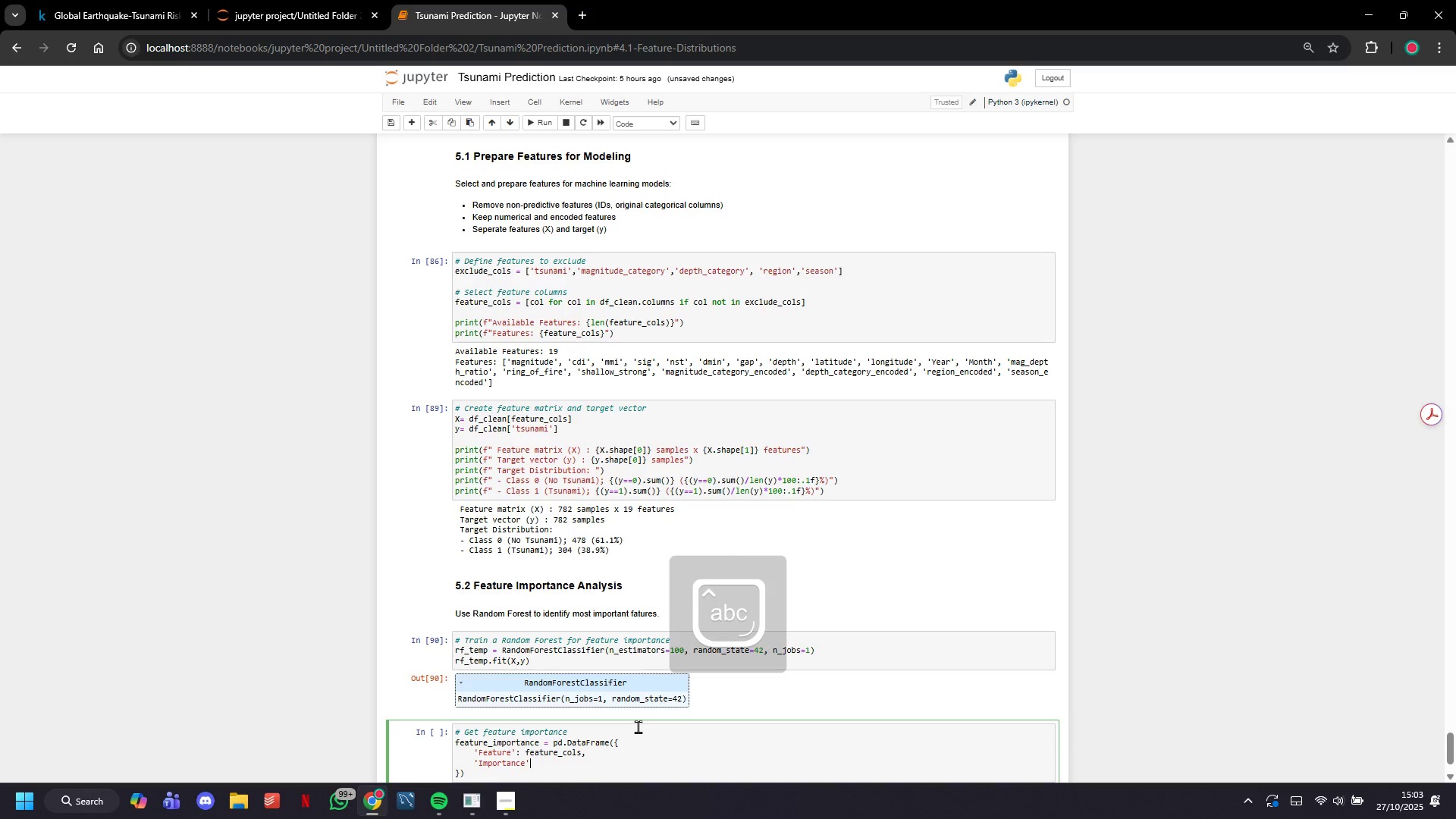 
key(ArrowRight)
 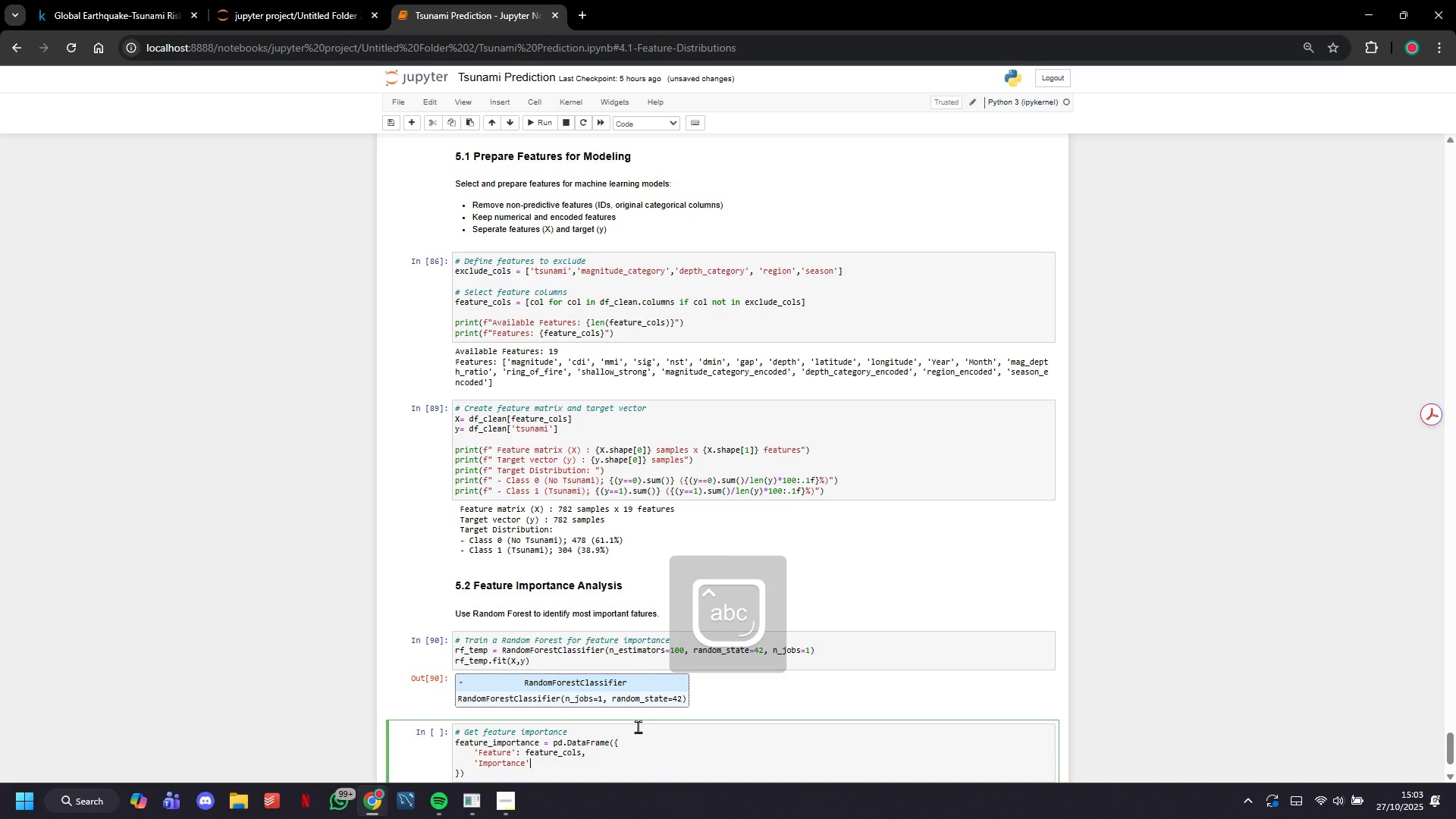 
type(: rf_temp)
 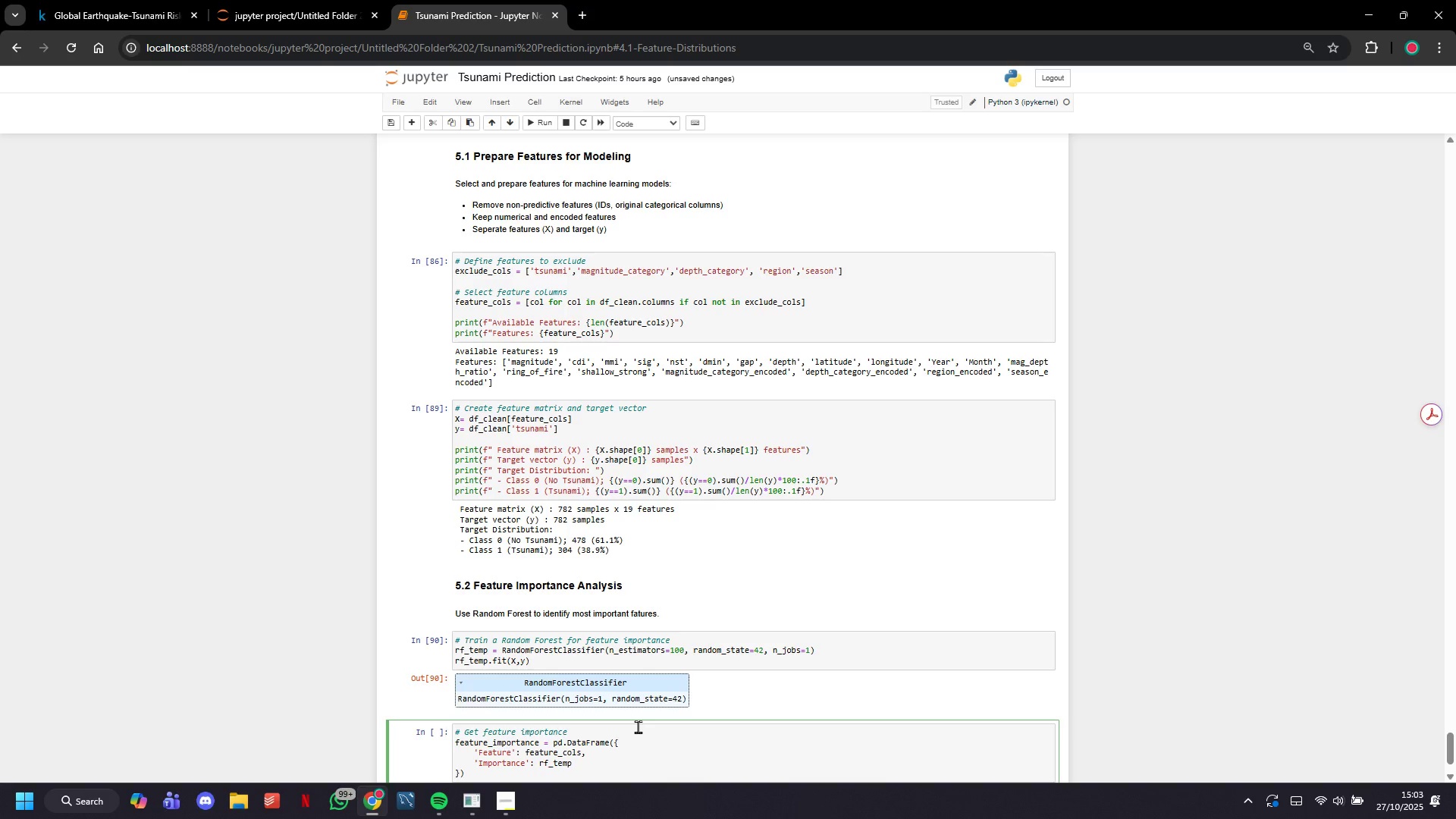 
type(.feature_importances_)
 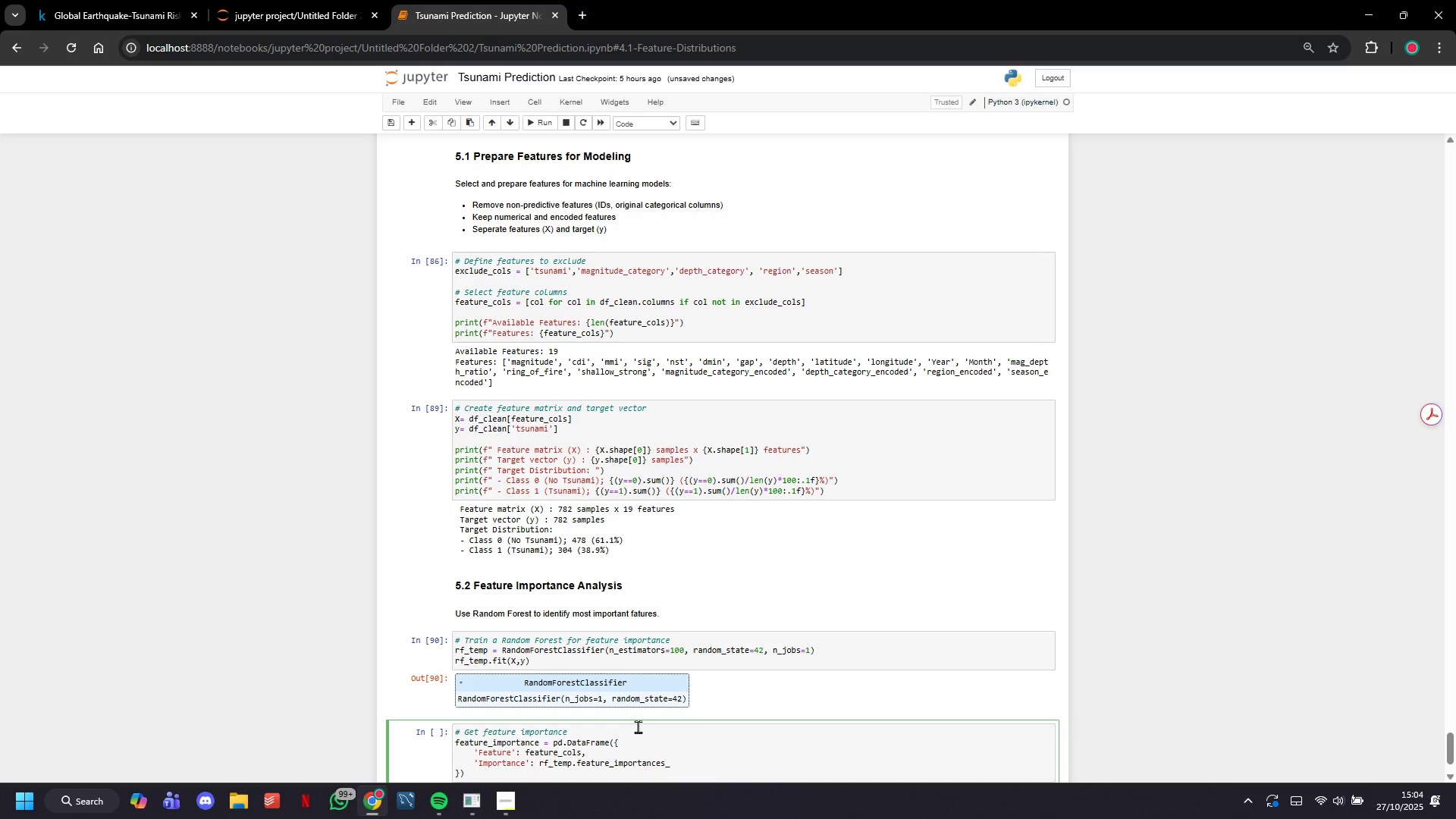 
key(ArrowDown)
 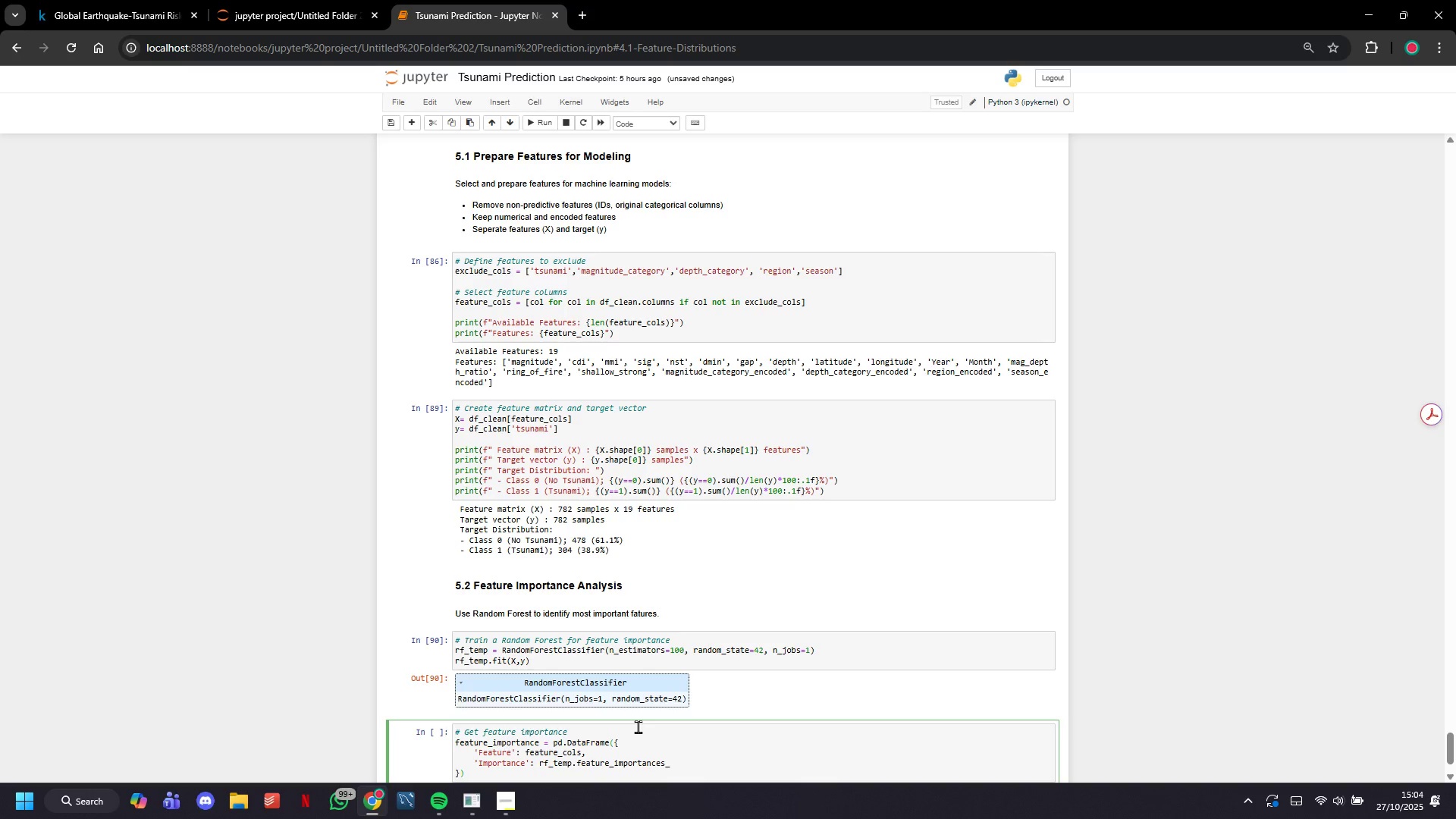 
type(.sort_values(;)
key(Backspace)
type('Importance)
 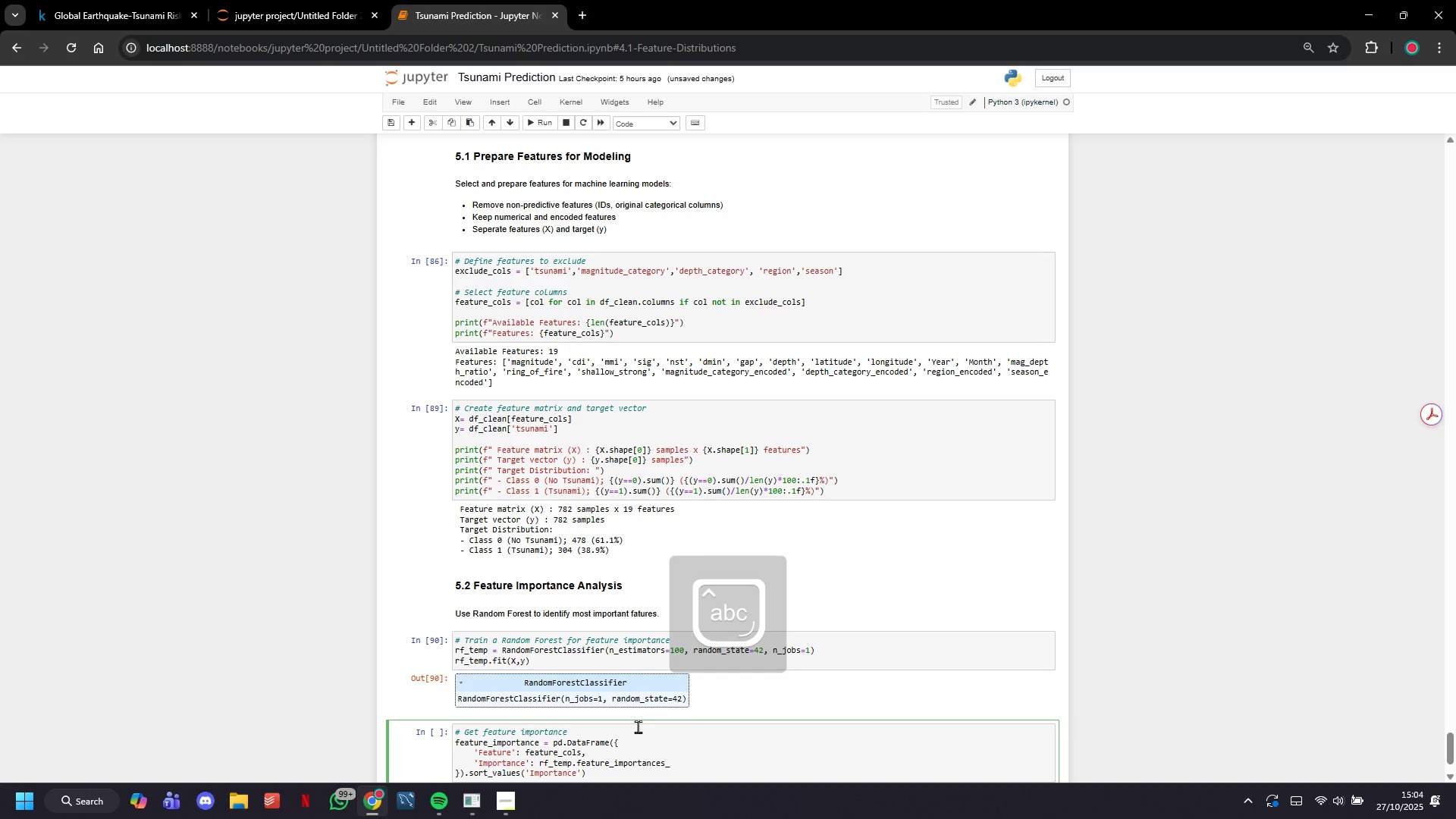 
key(ArrowRight)
 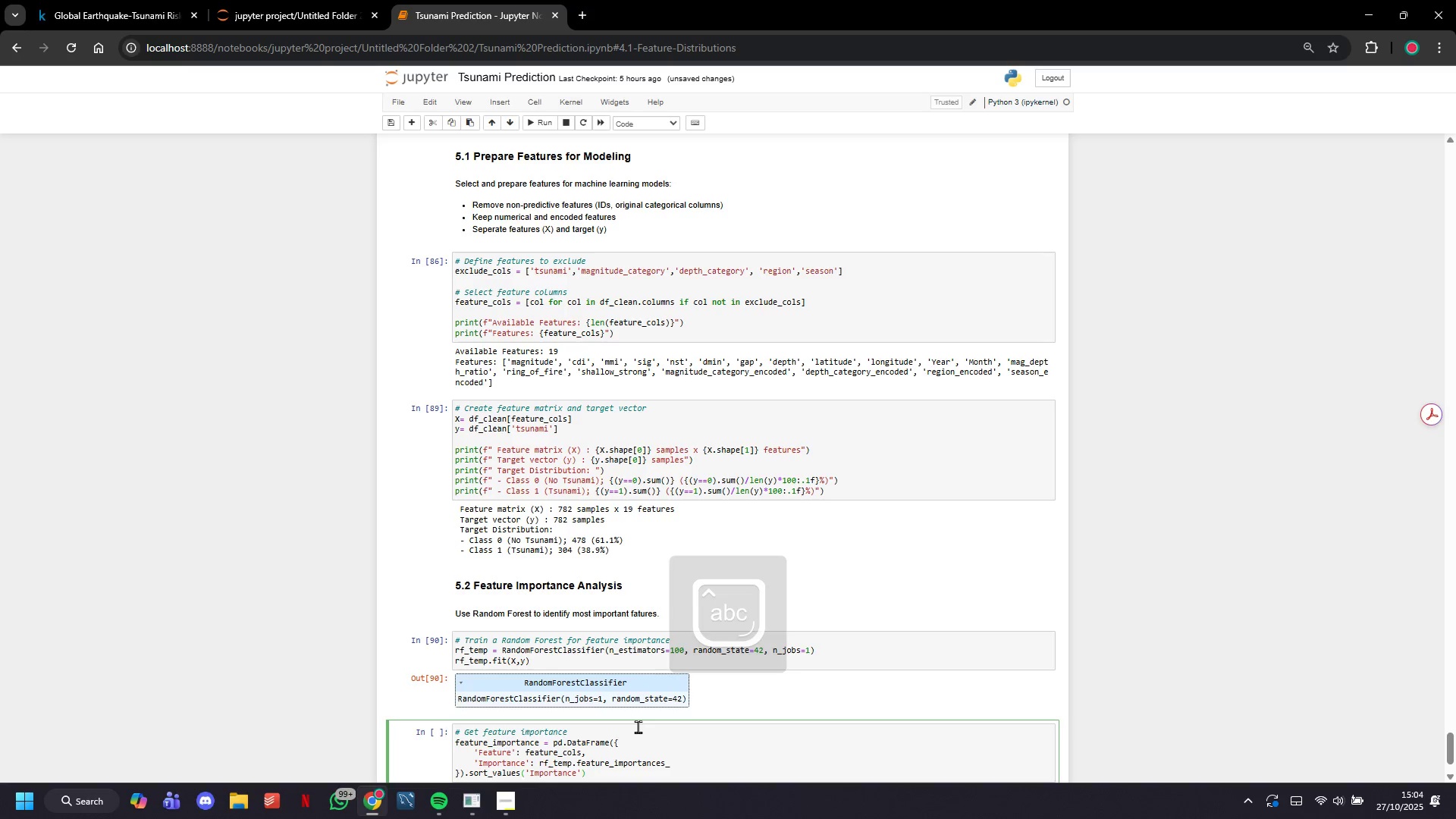 
type(, ascending=False)
 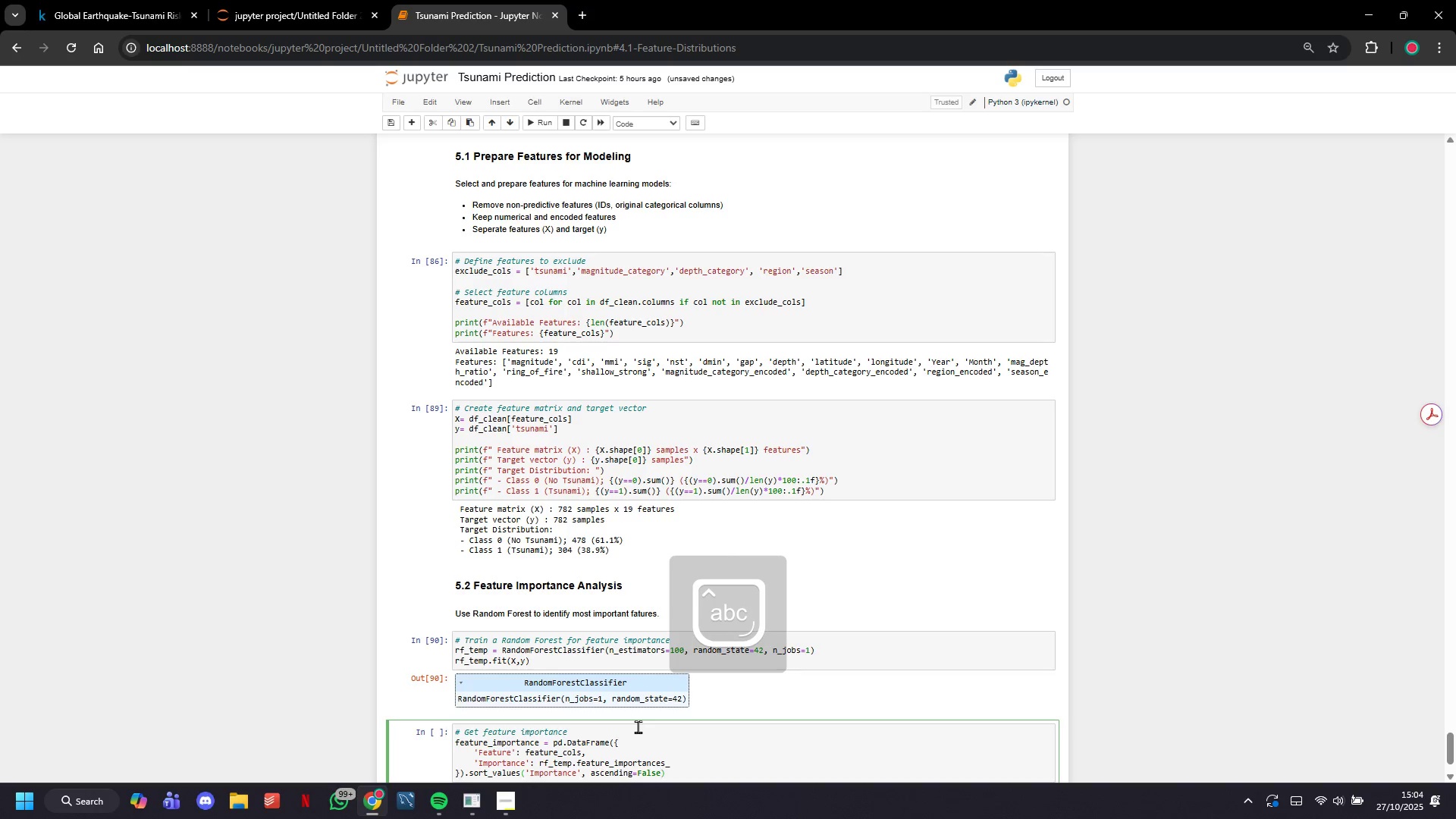 
key(ArrowRight)
 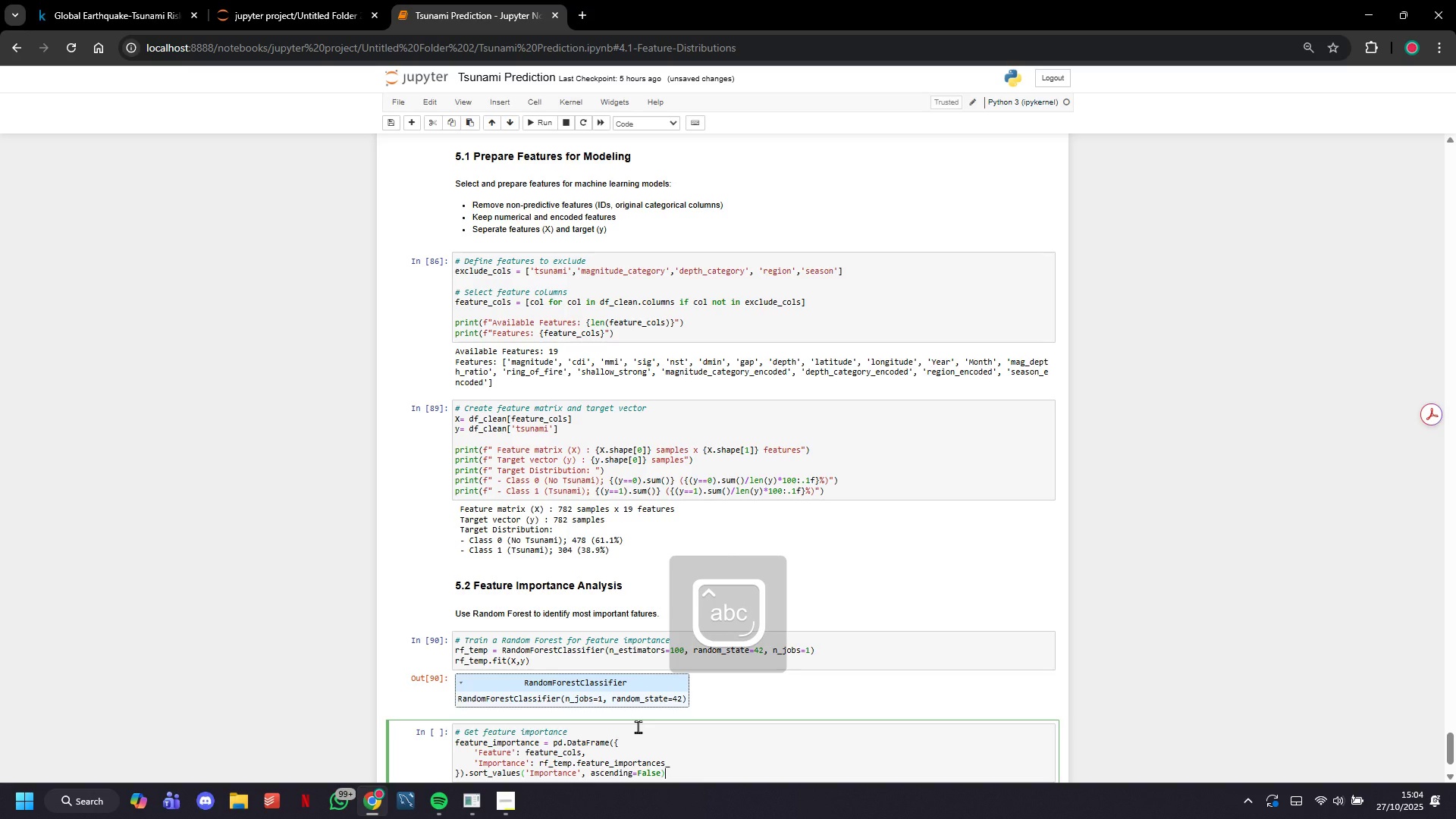 
key(ArrowRight)
 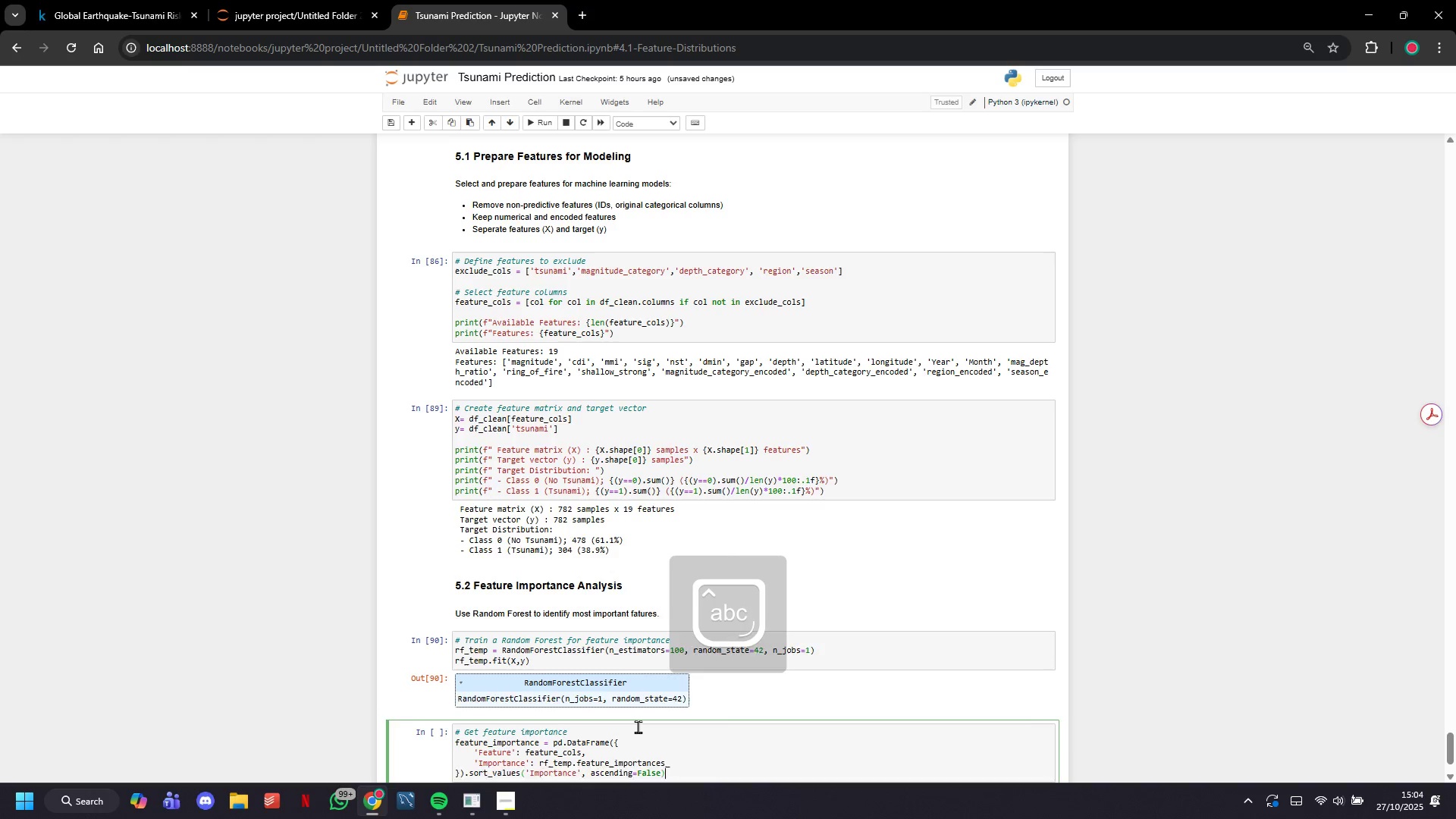 
key(Enter)
 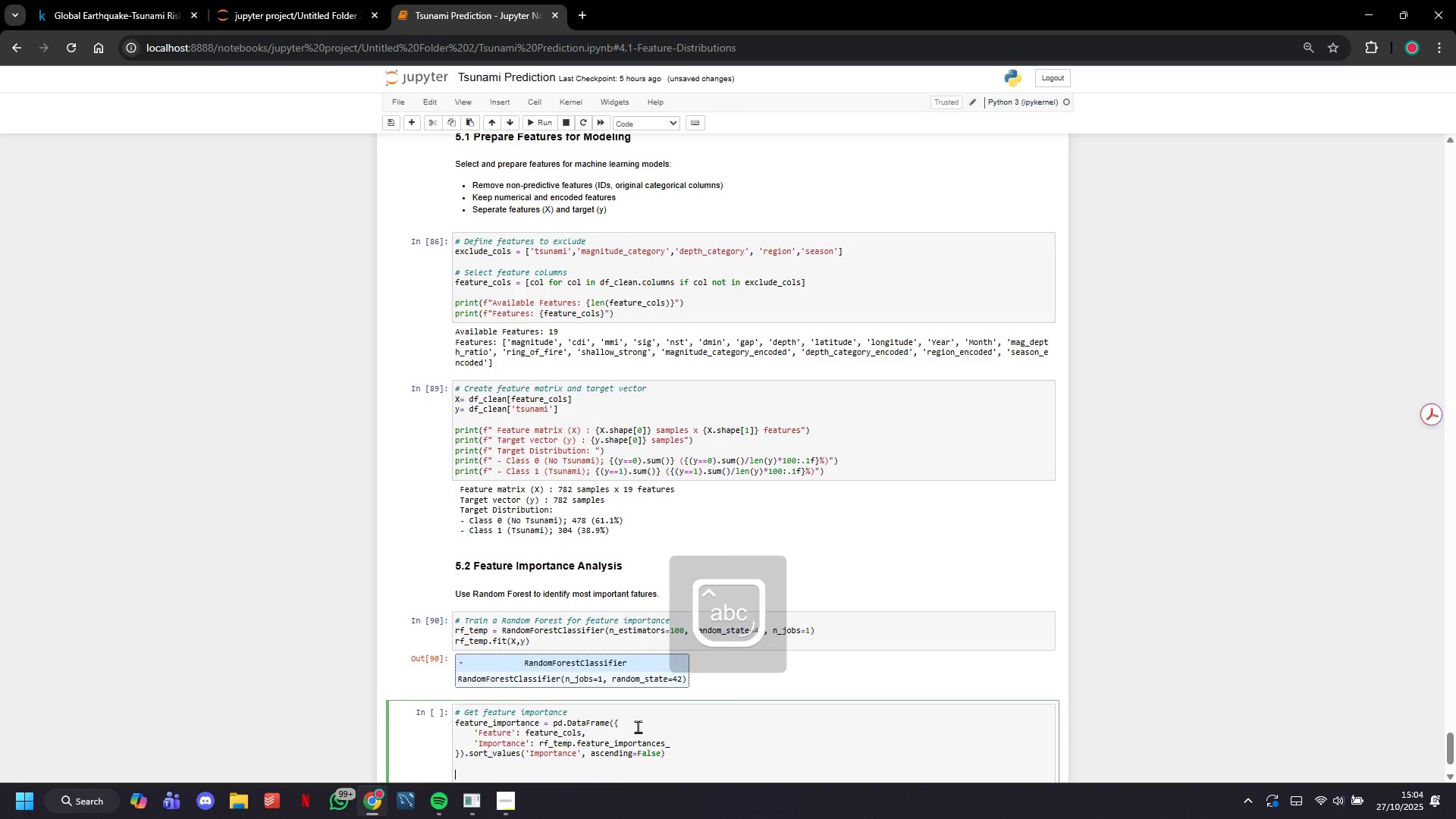 
key(Enter)
 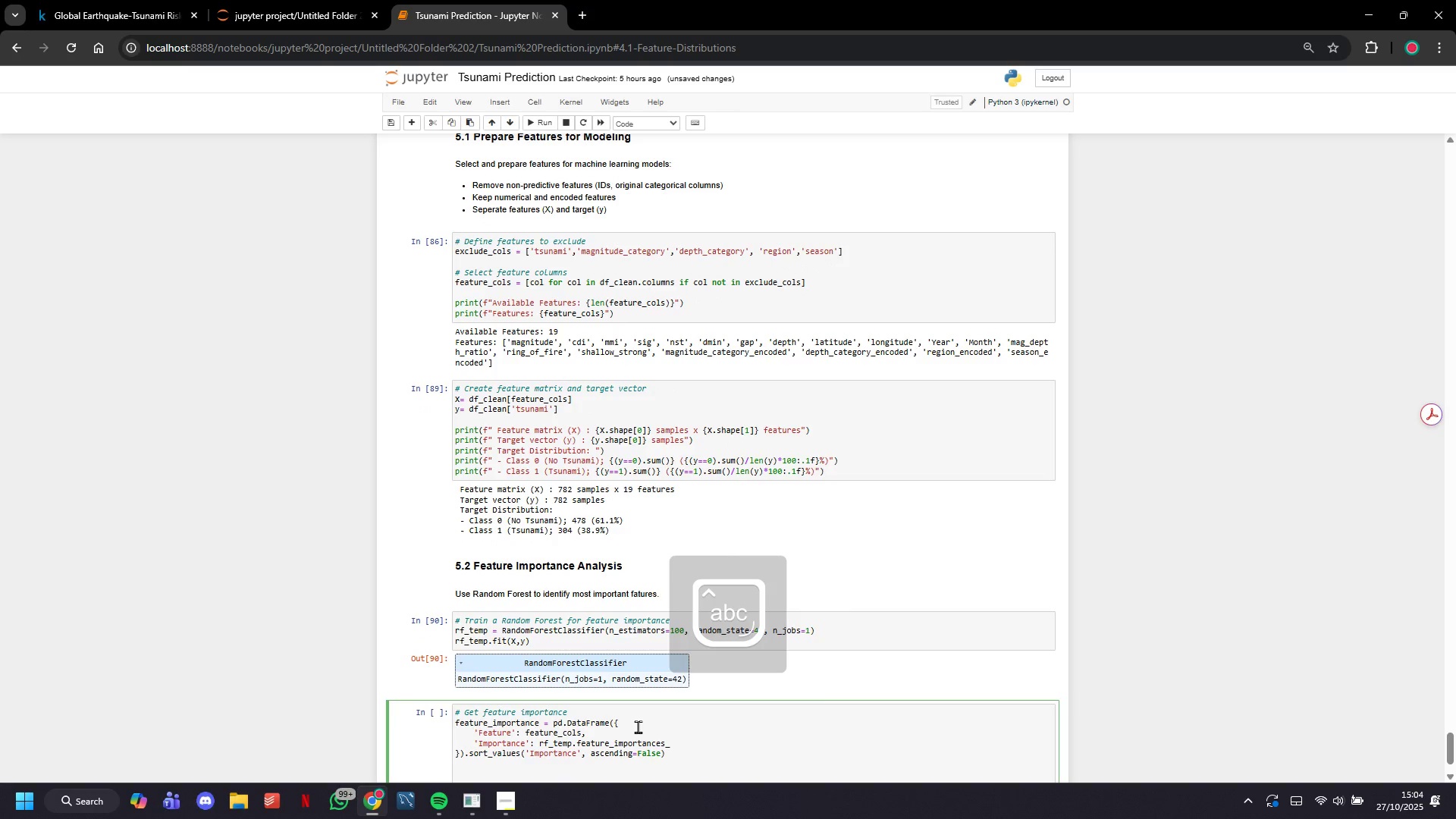 
type(print("Top 15 Most Important Features )
 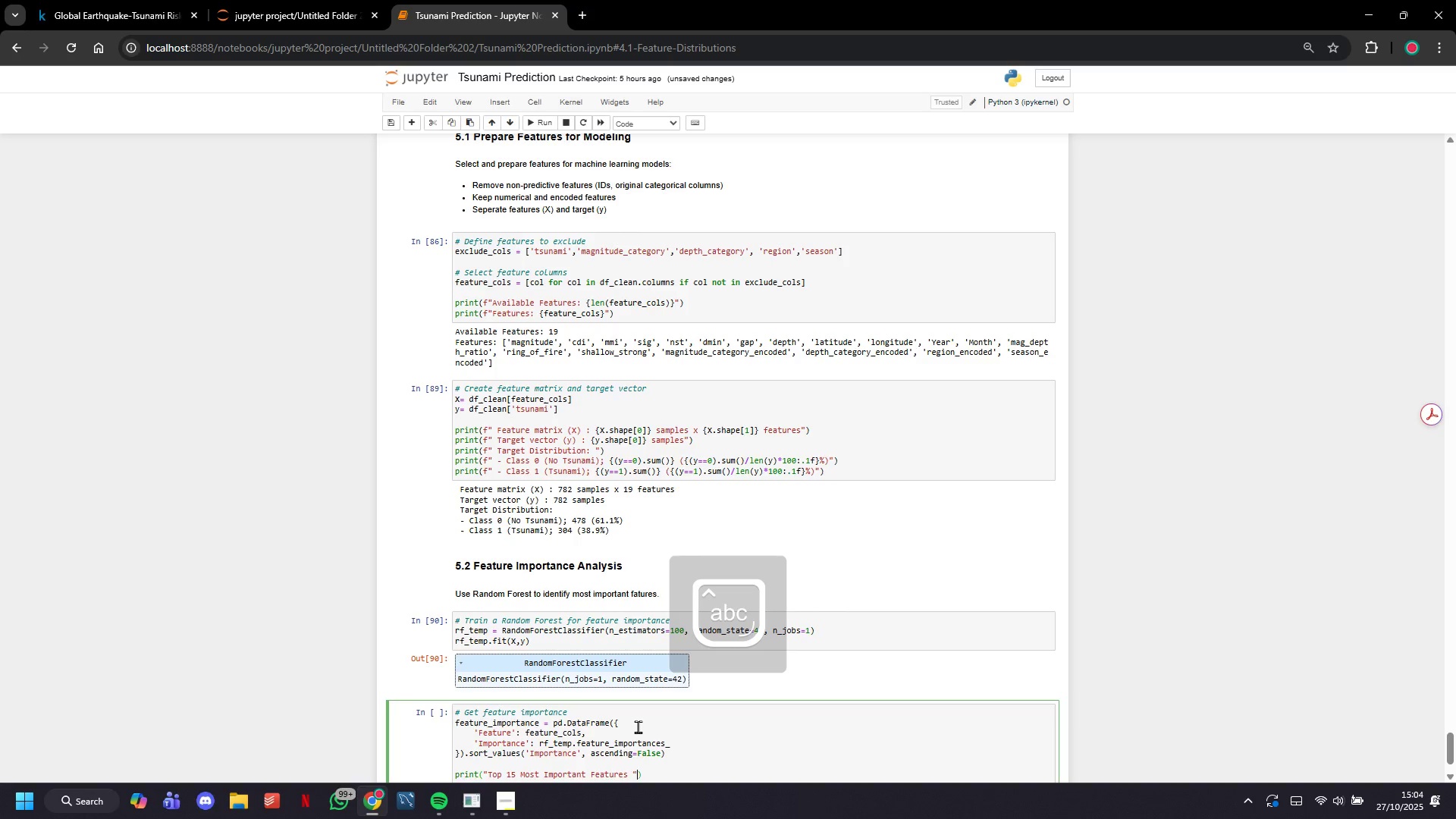 
 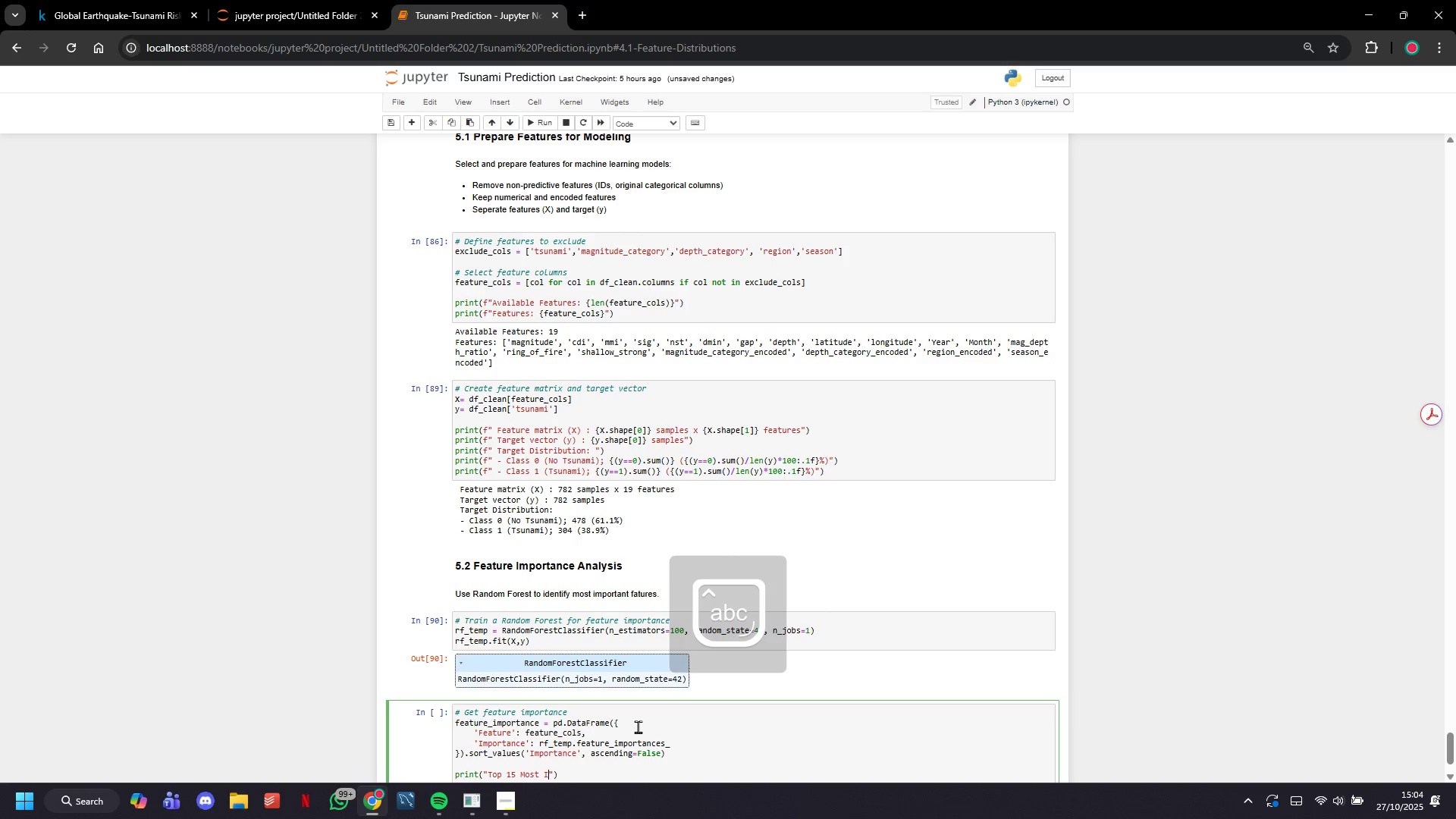 
key(ArrowRight)
 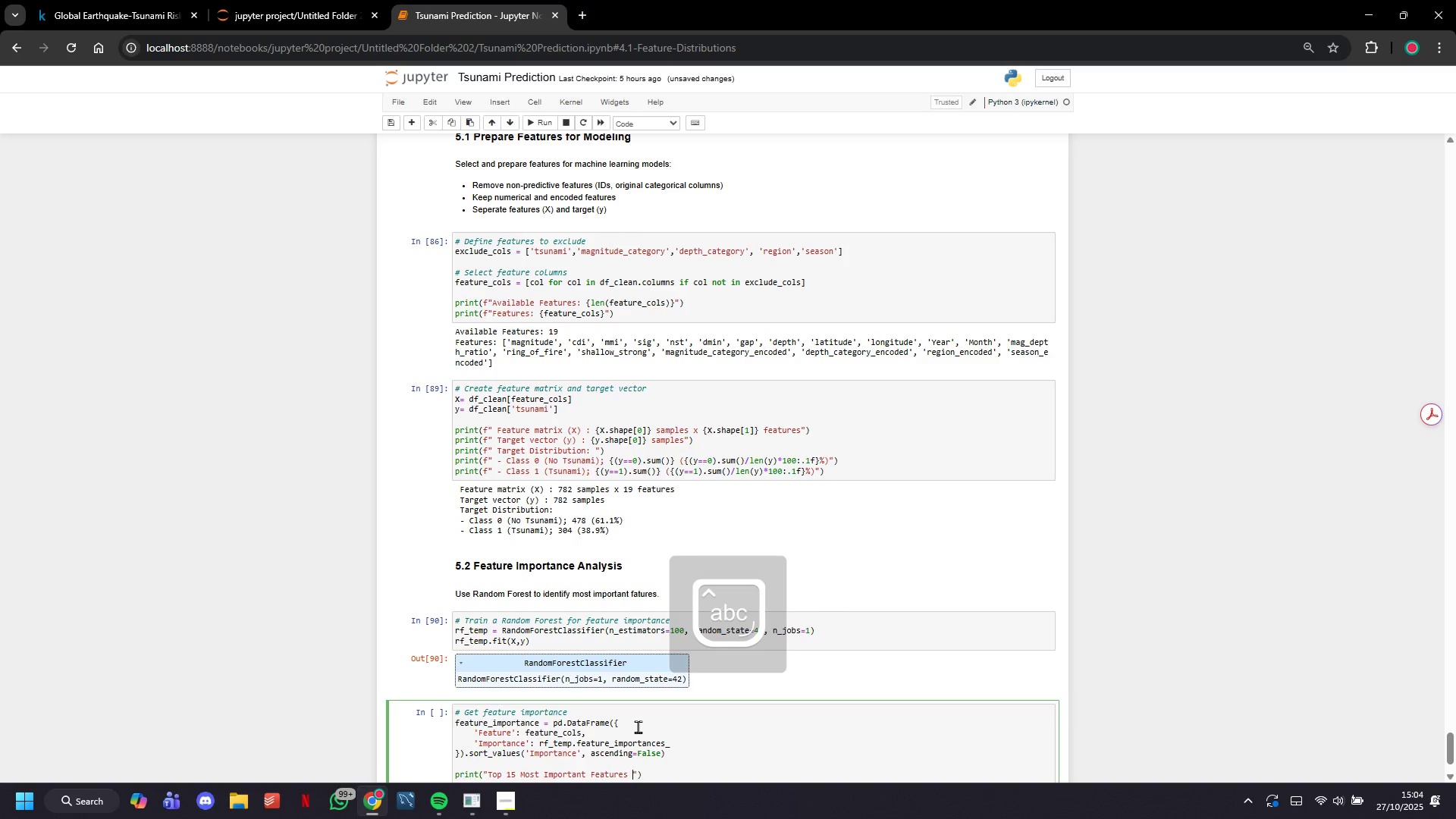 
key(ArrowLeft)
 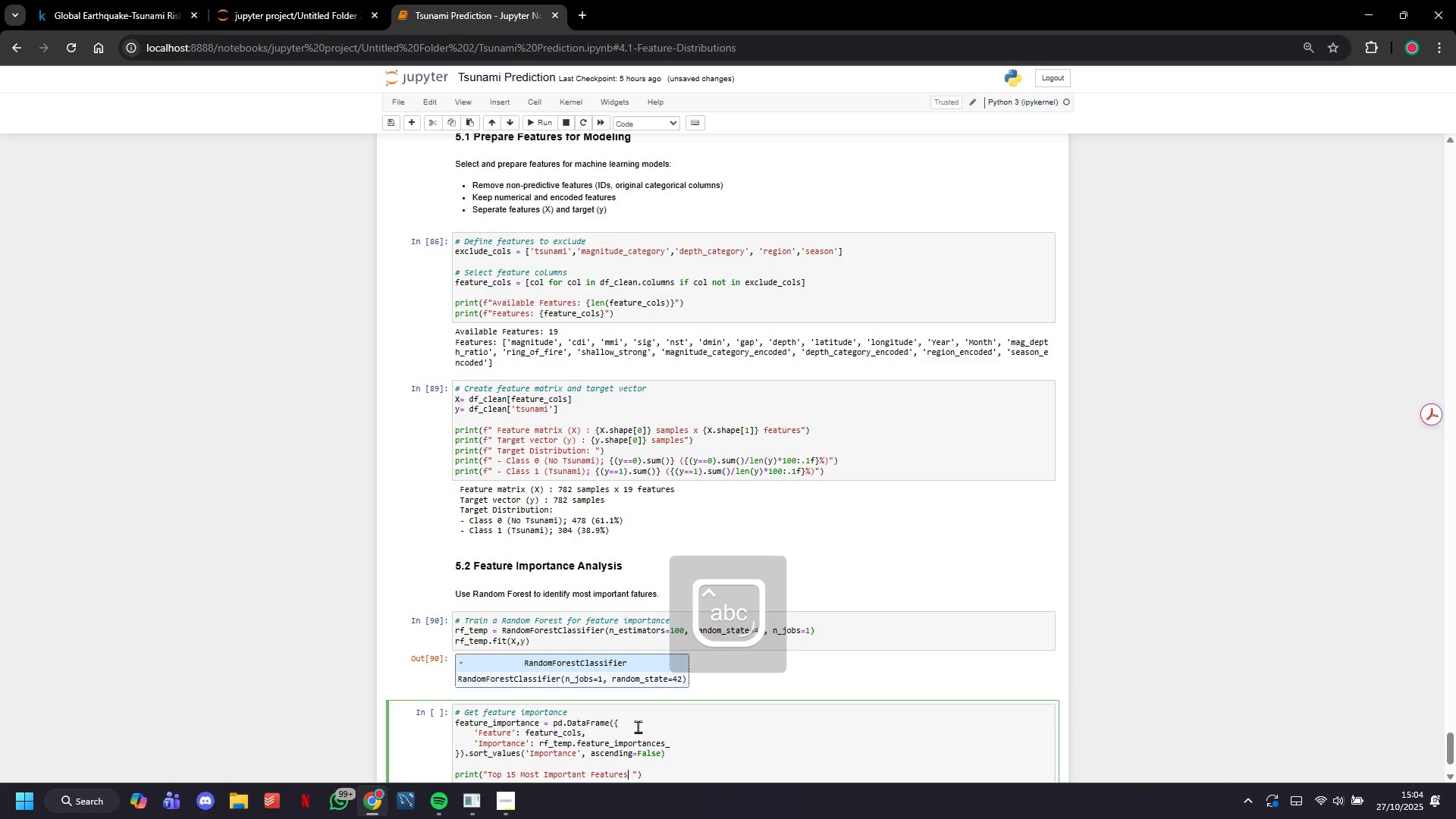 
key(ArrowLeft)
 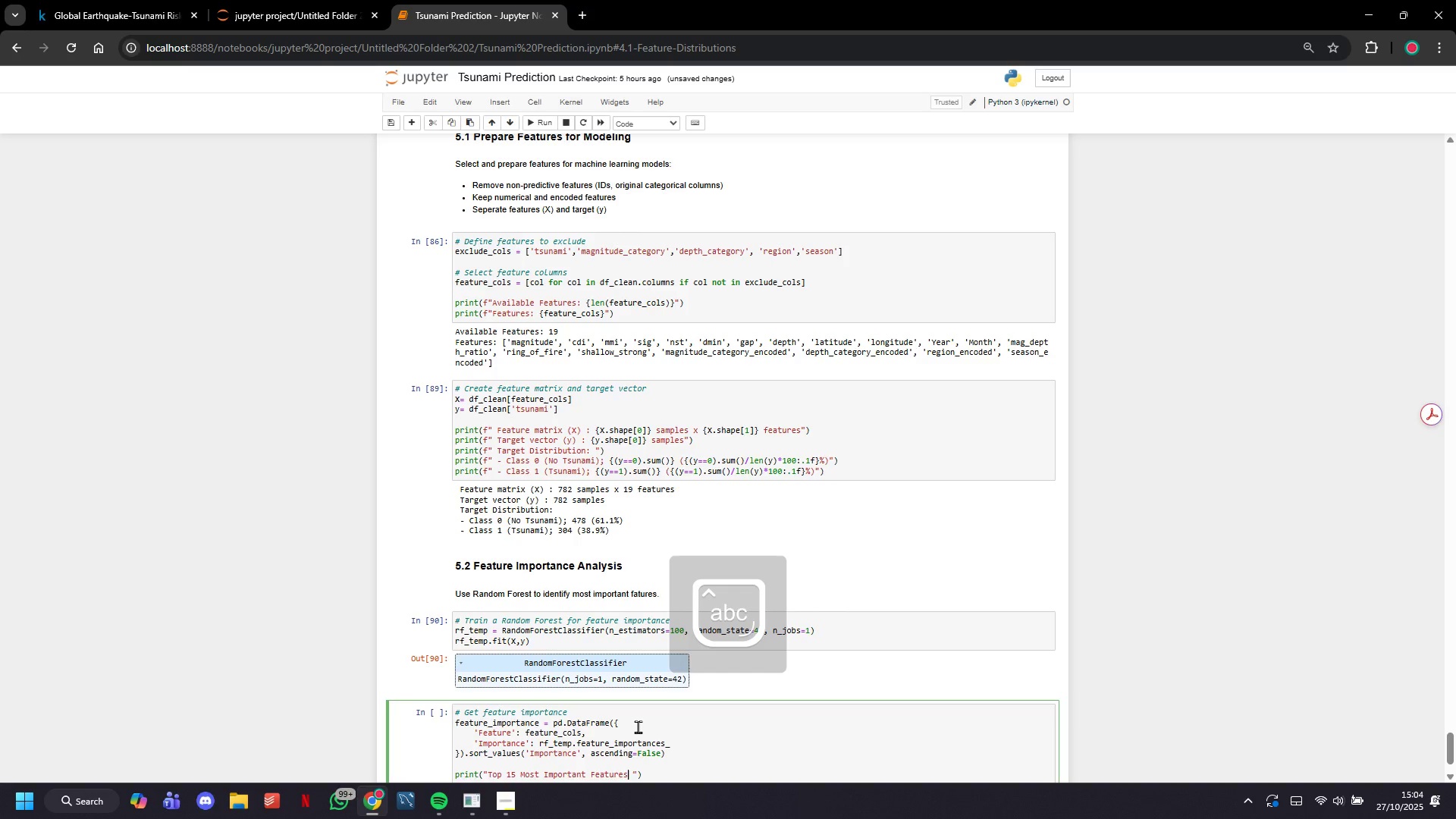 
key(Shift+Semicolon)
 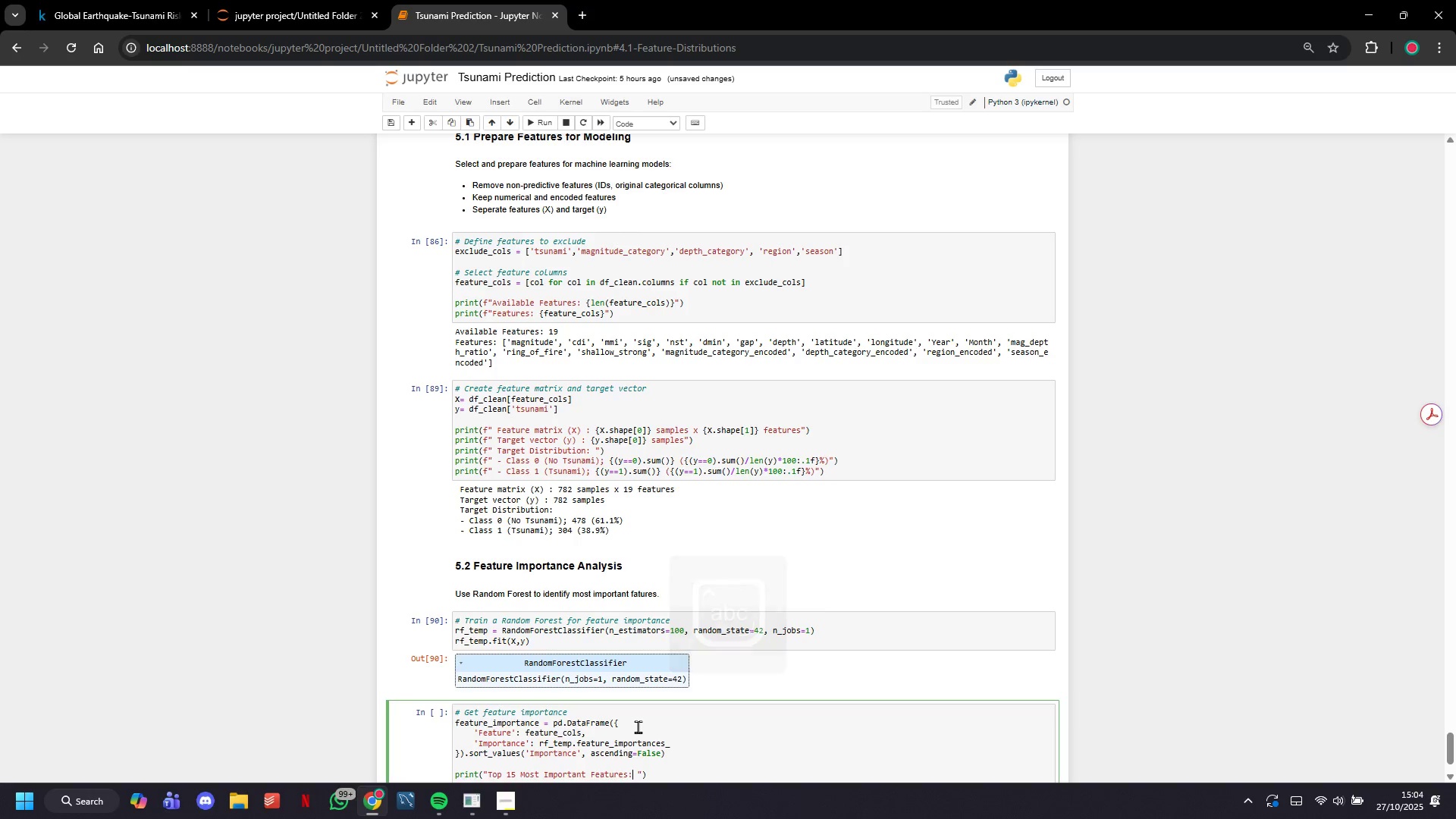 
key(ArrowRight)
 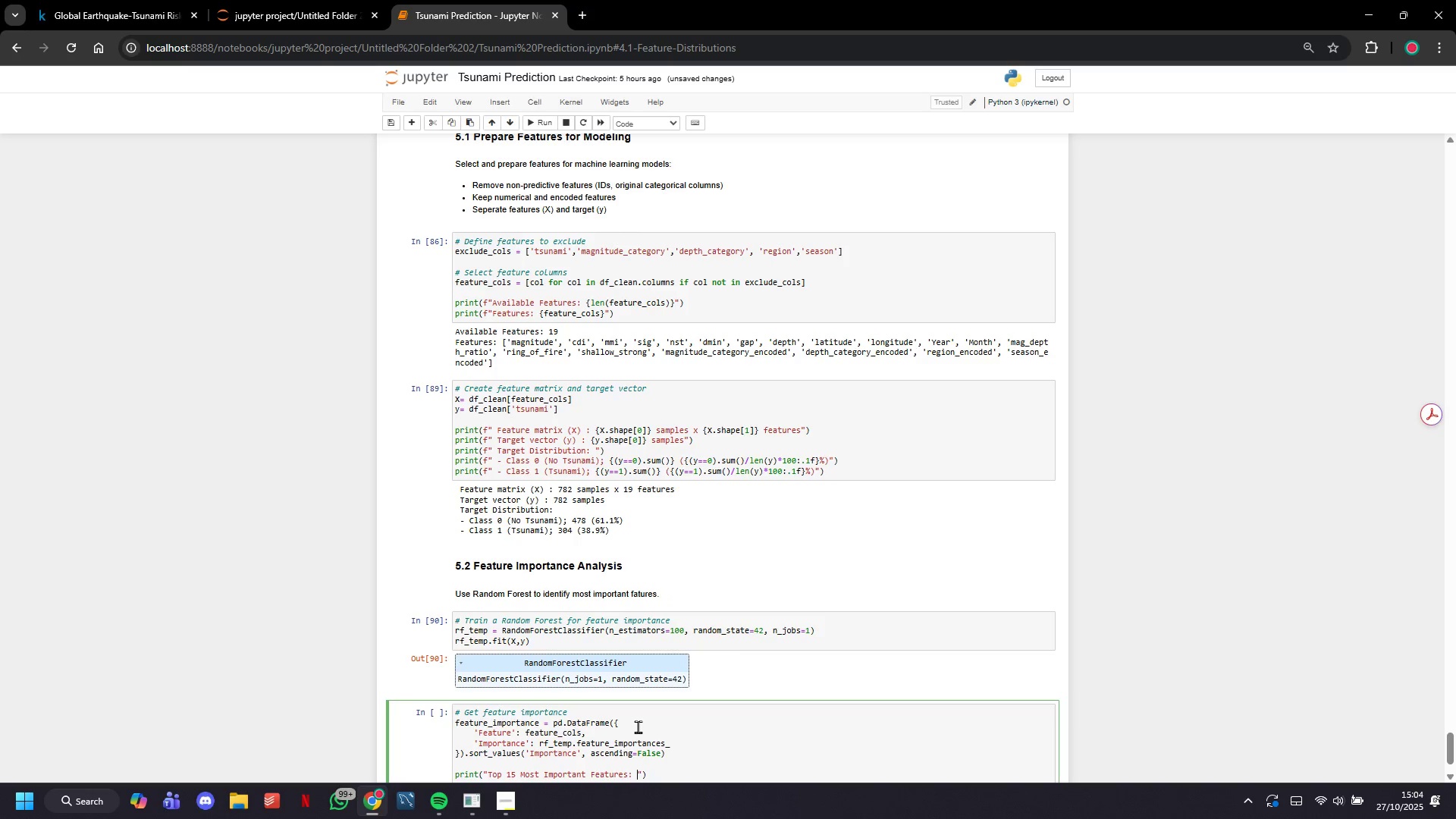 
key(ArrowRight)
 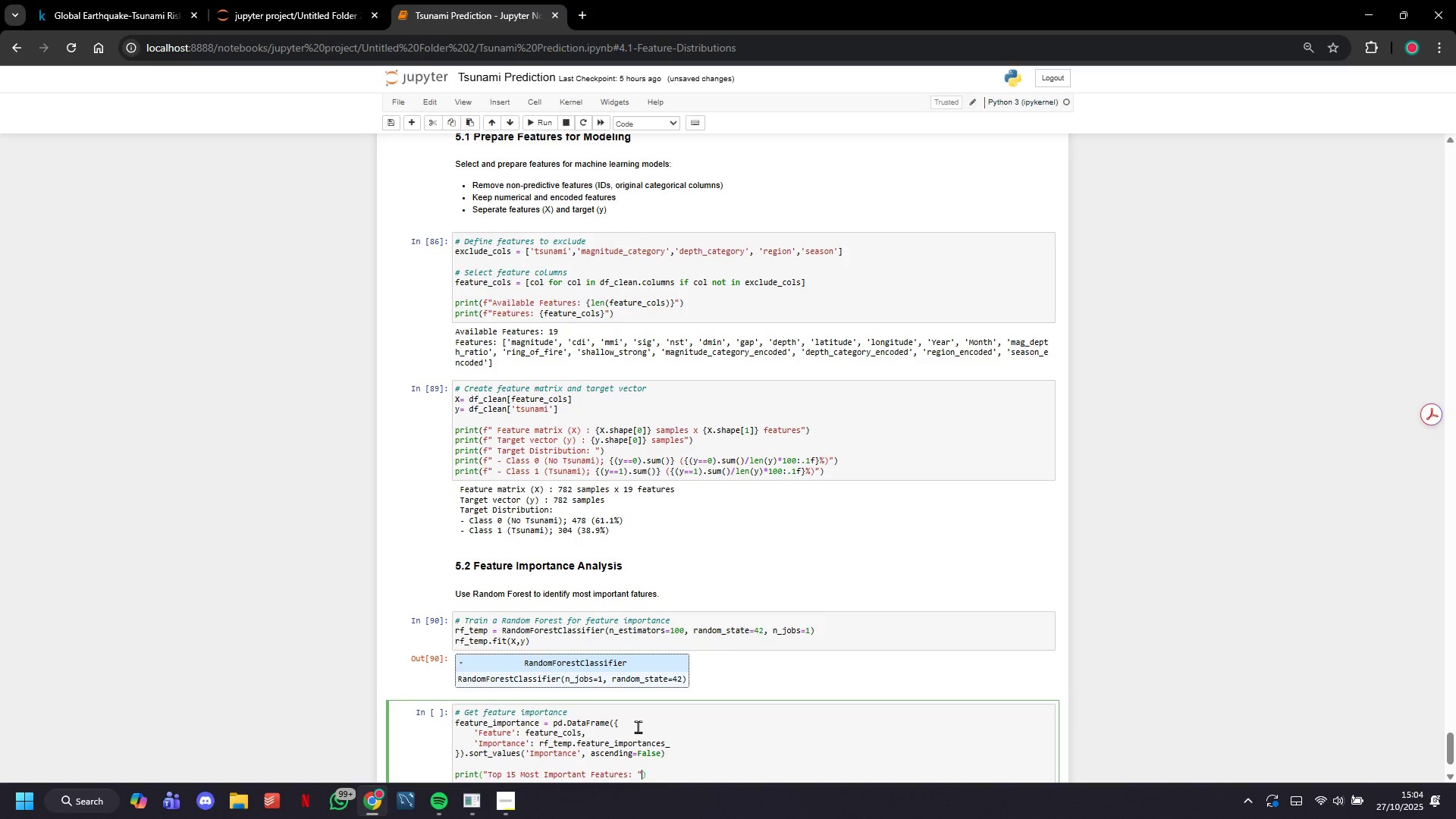 
key(ArrowRight)
 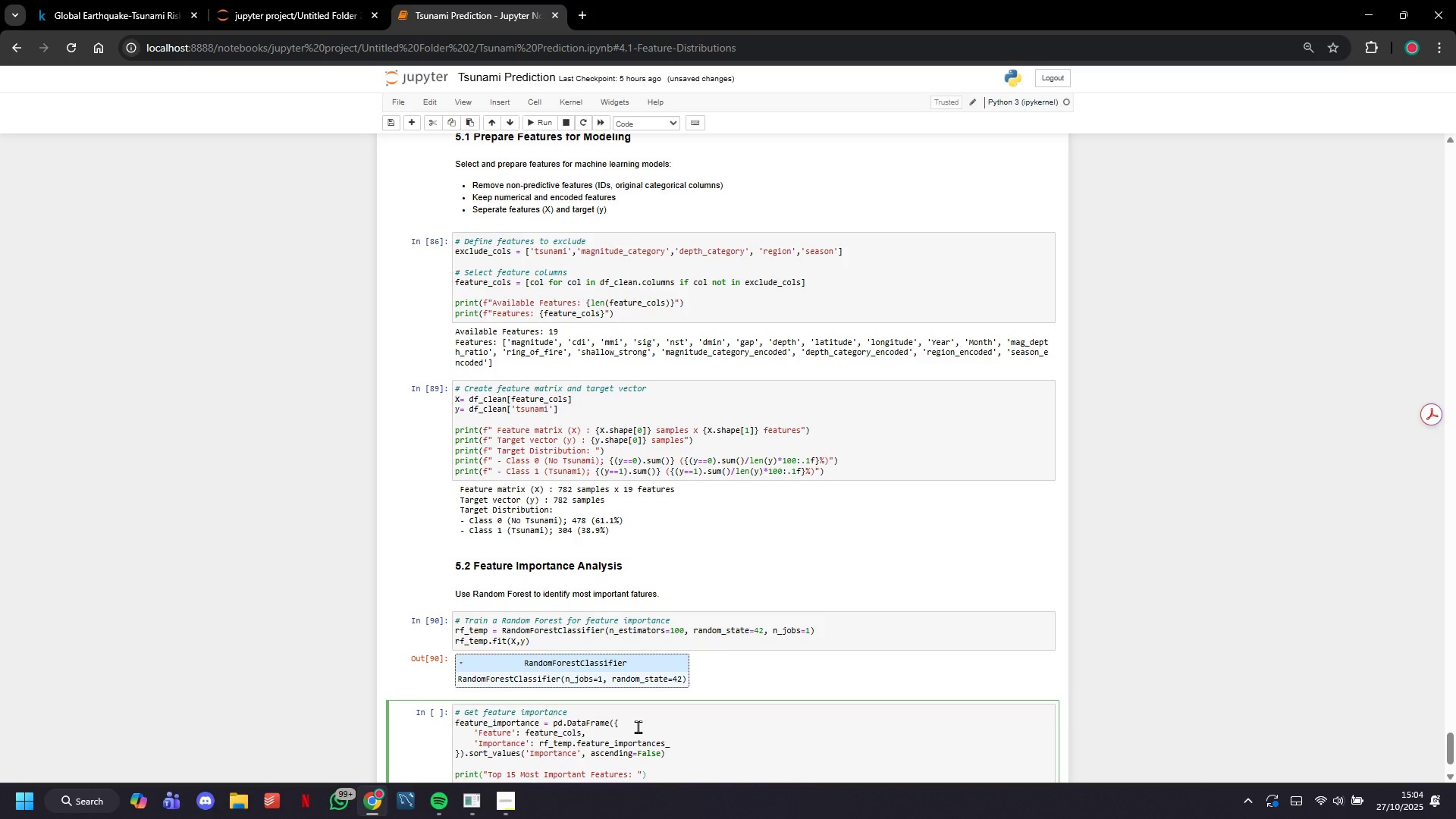 
key(Enter)
 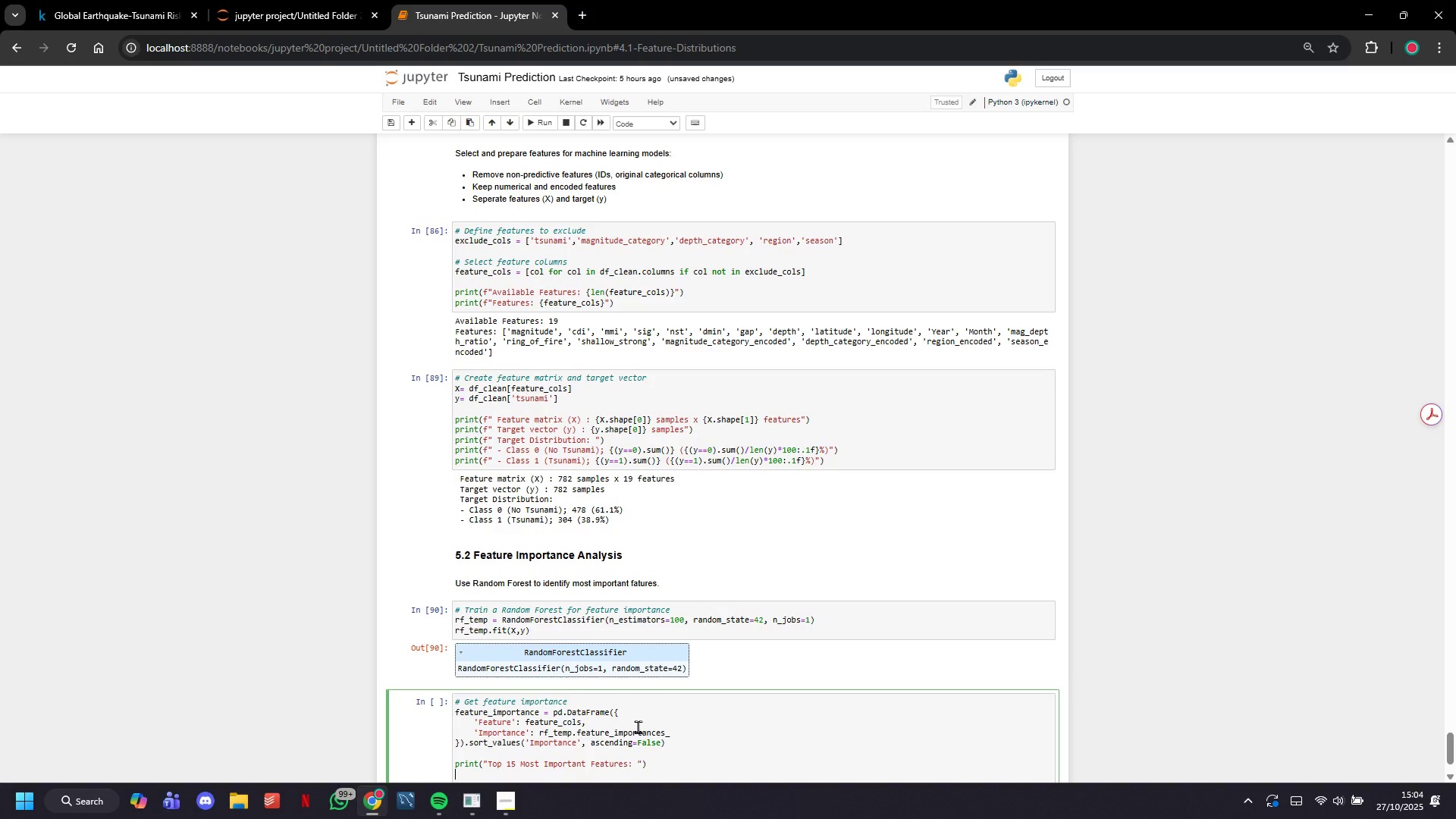 
type(feature_importance.head(15)
 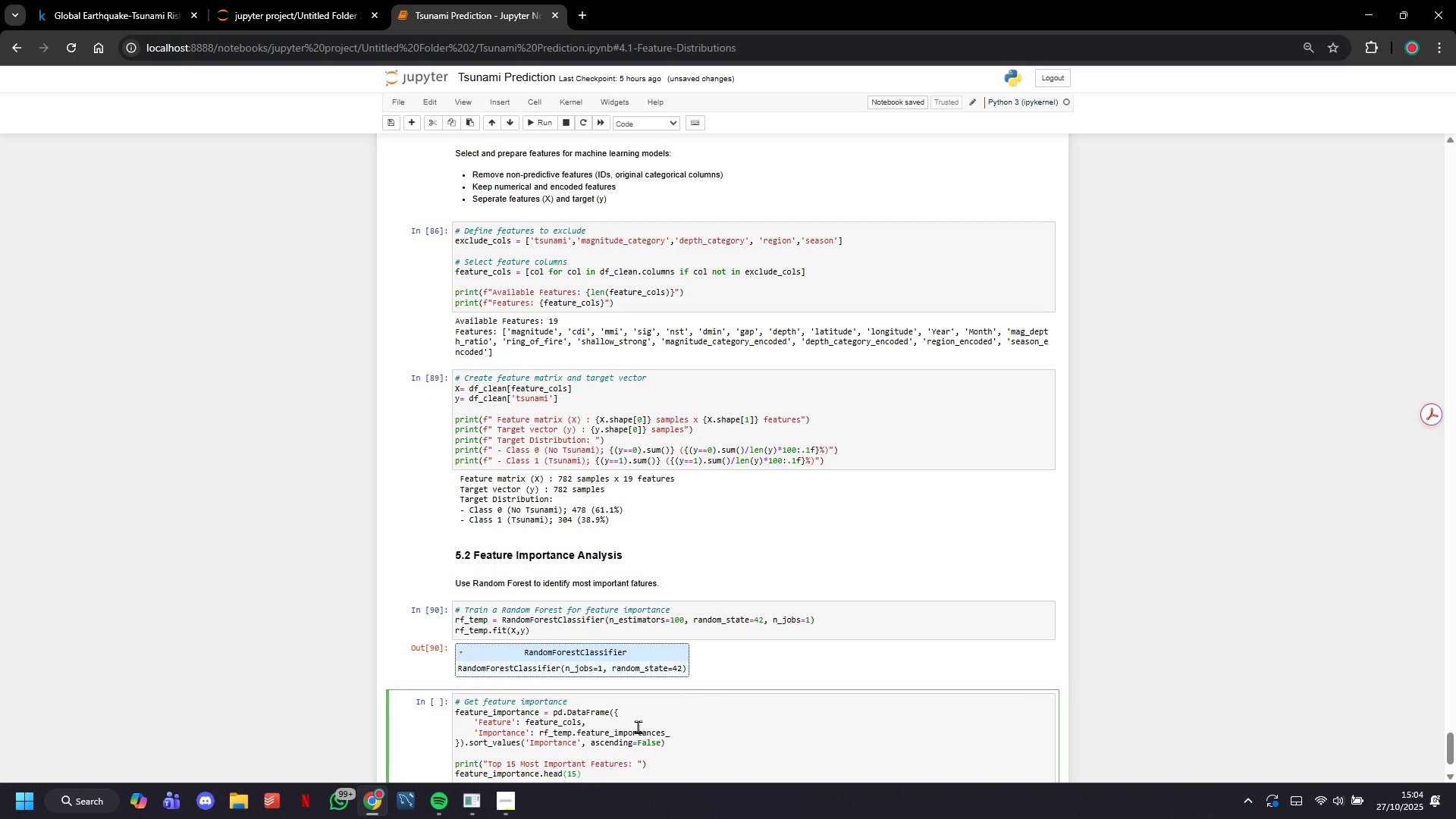 
key(ArrowRight)
 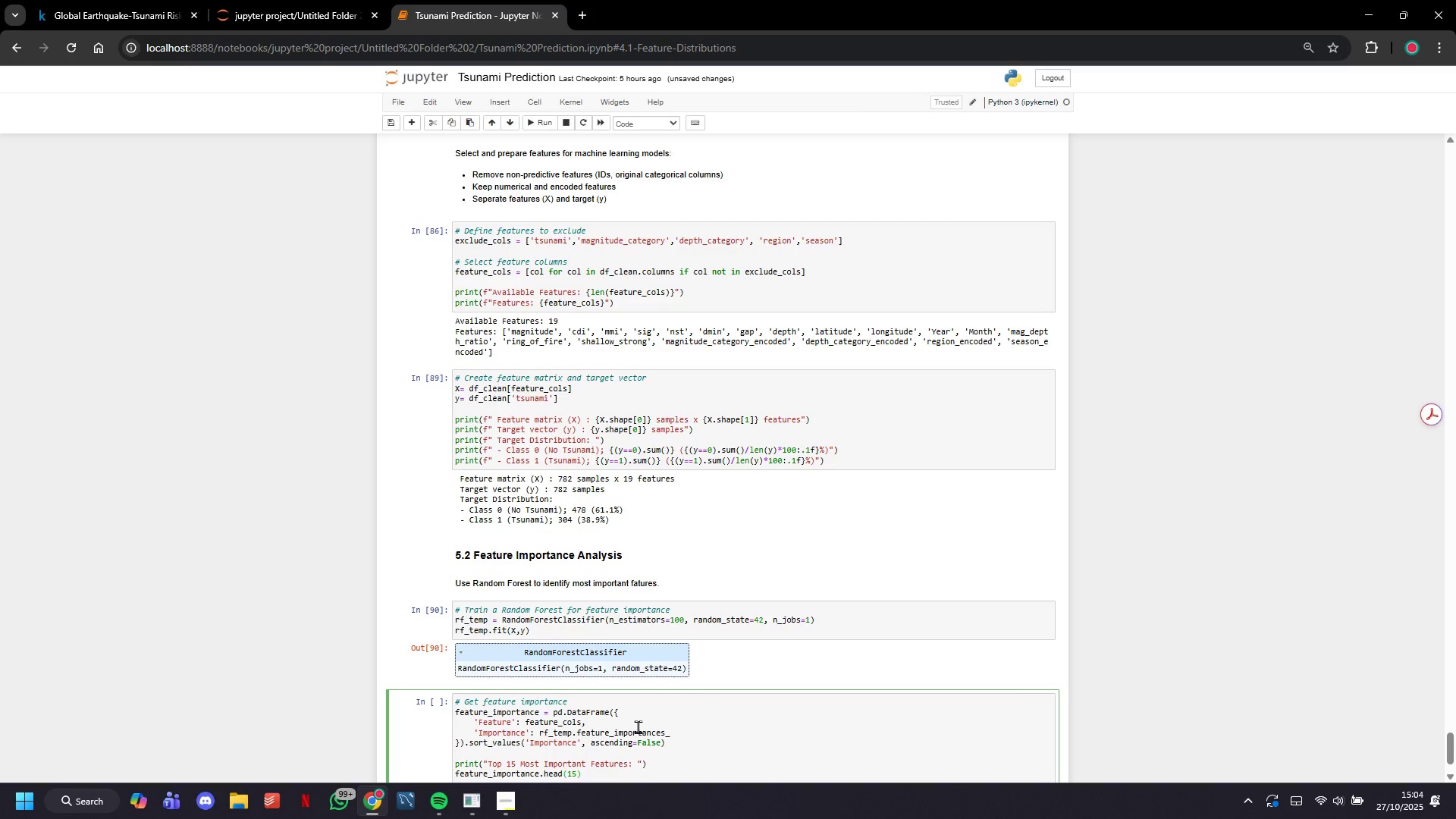 
type(.to_string(index-)
key(Backspace)
type(-)
key(Backspace)
type(=False)
 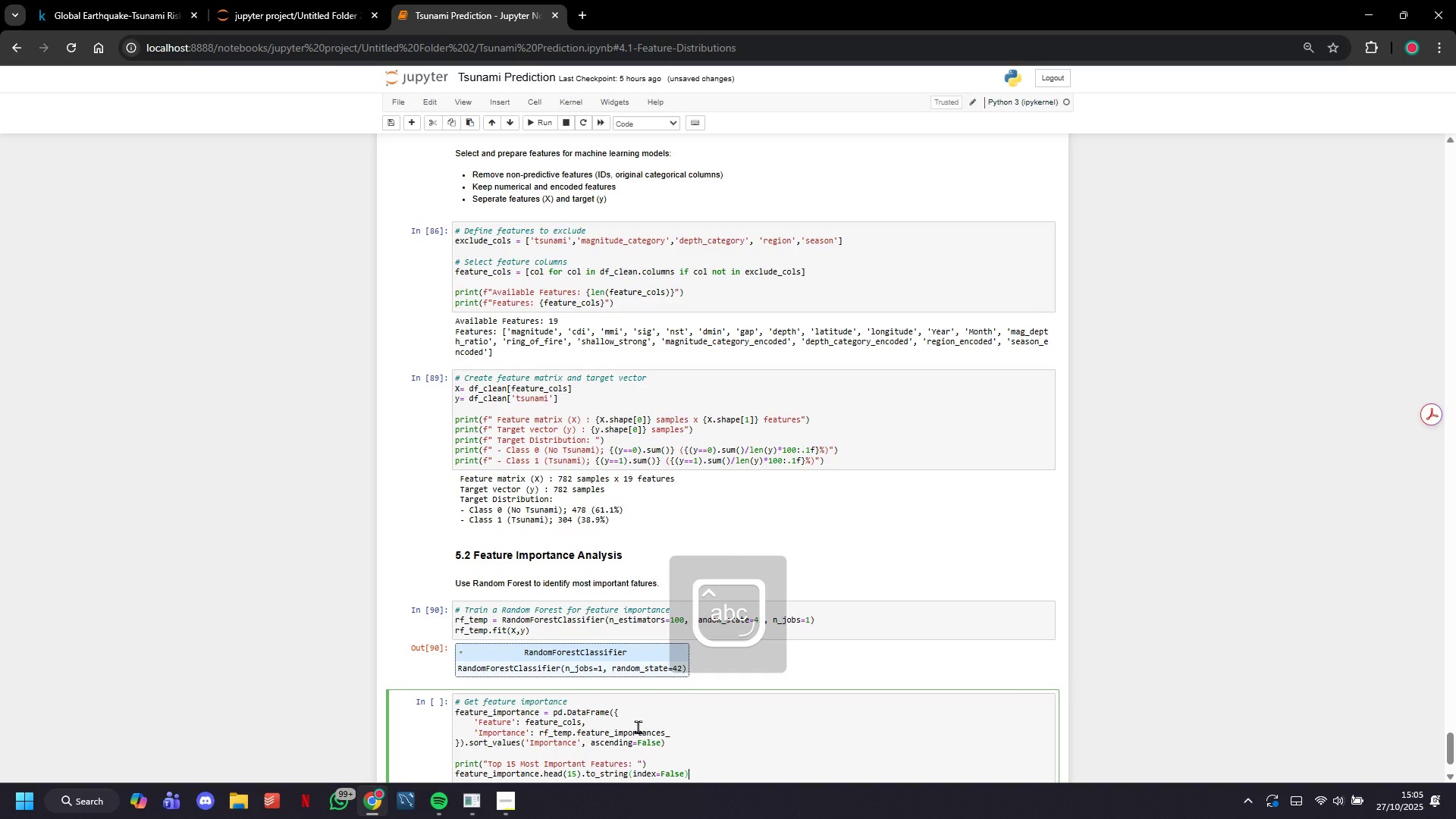 
 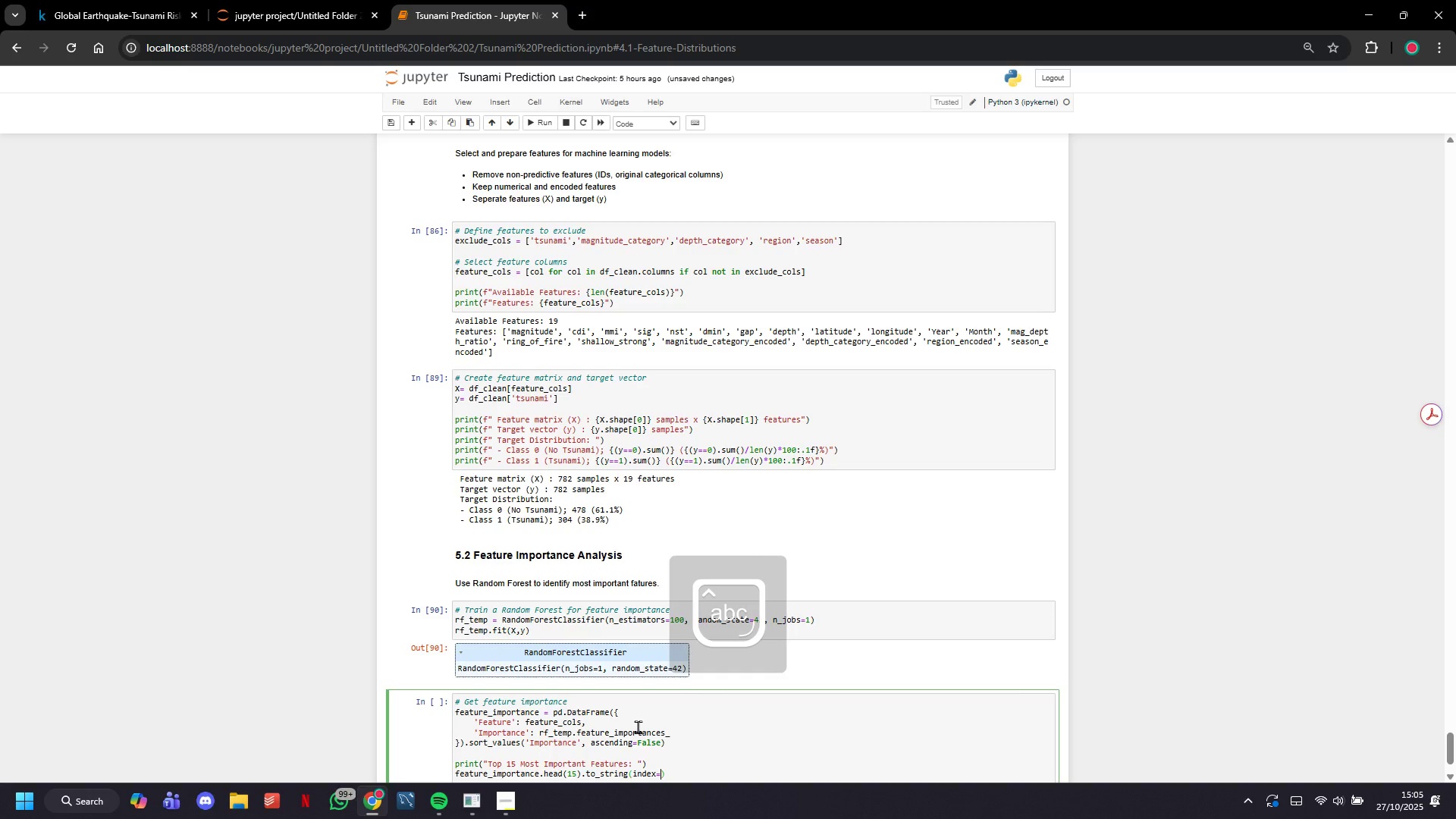 
key(ArrowRight)
 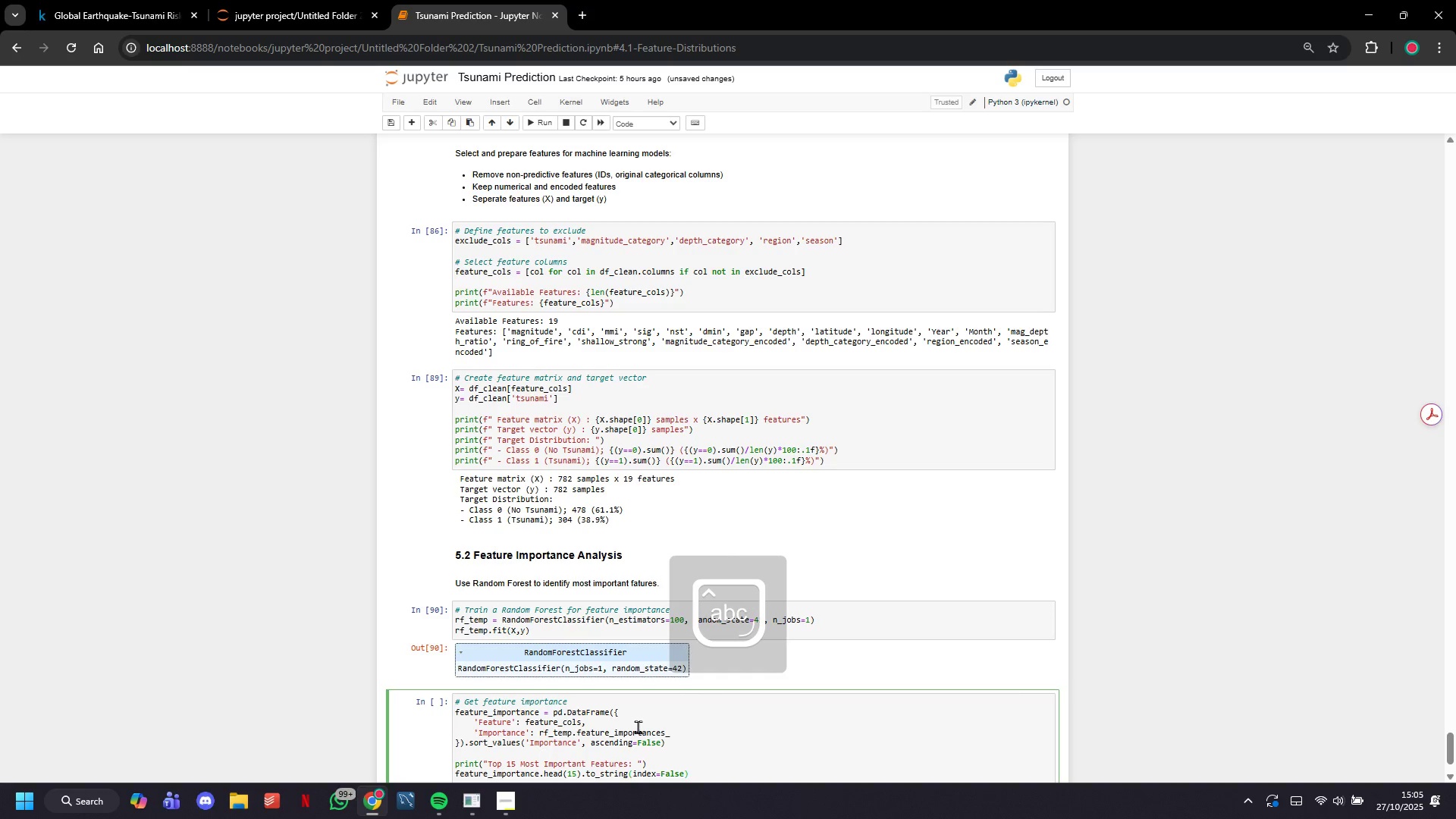 
key(ArrowDown)
 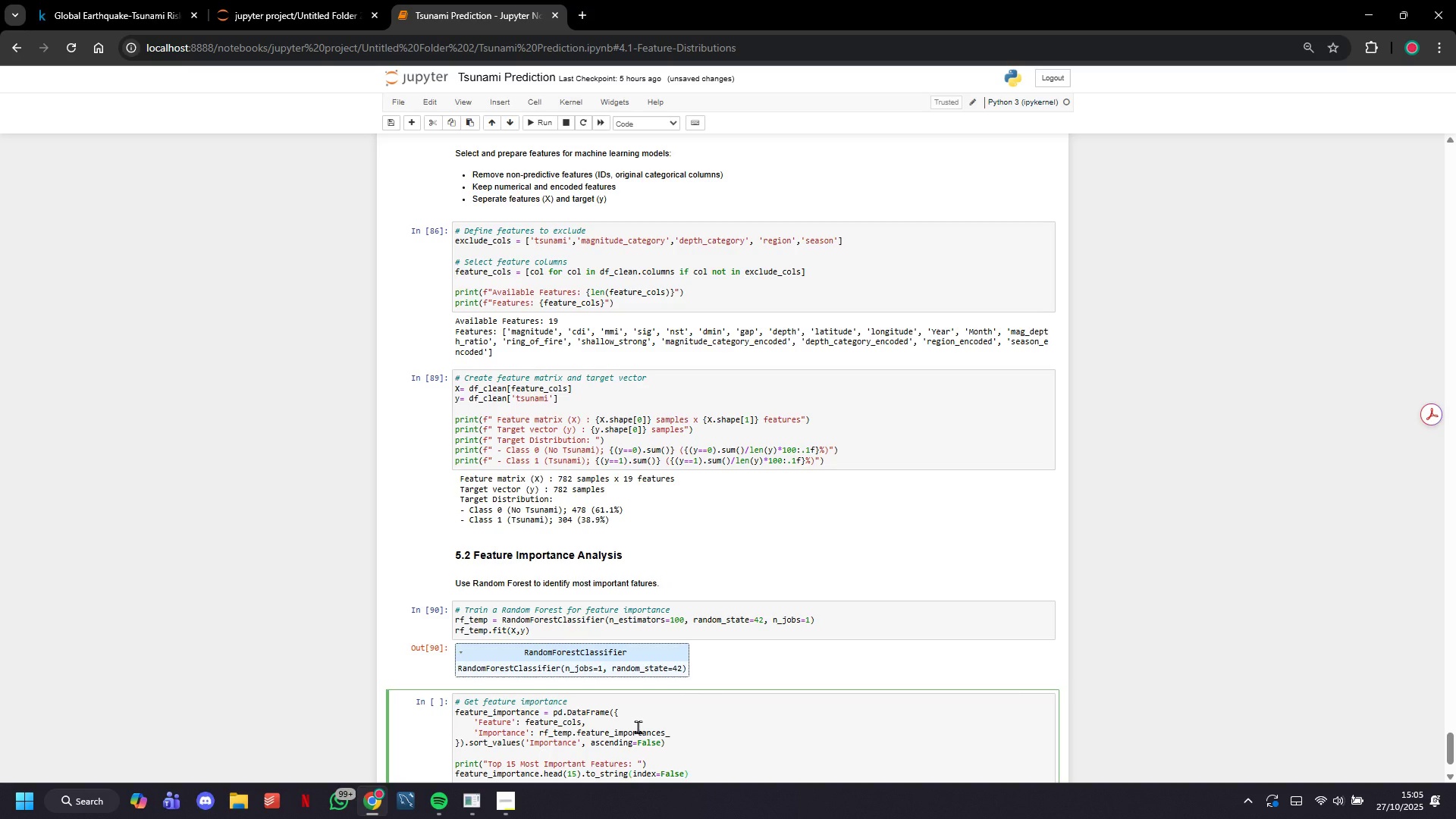 
hold_key(key=ShiftLeft, duration=1.52)
 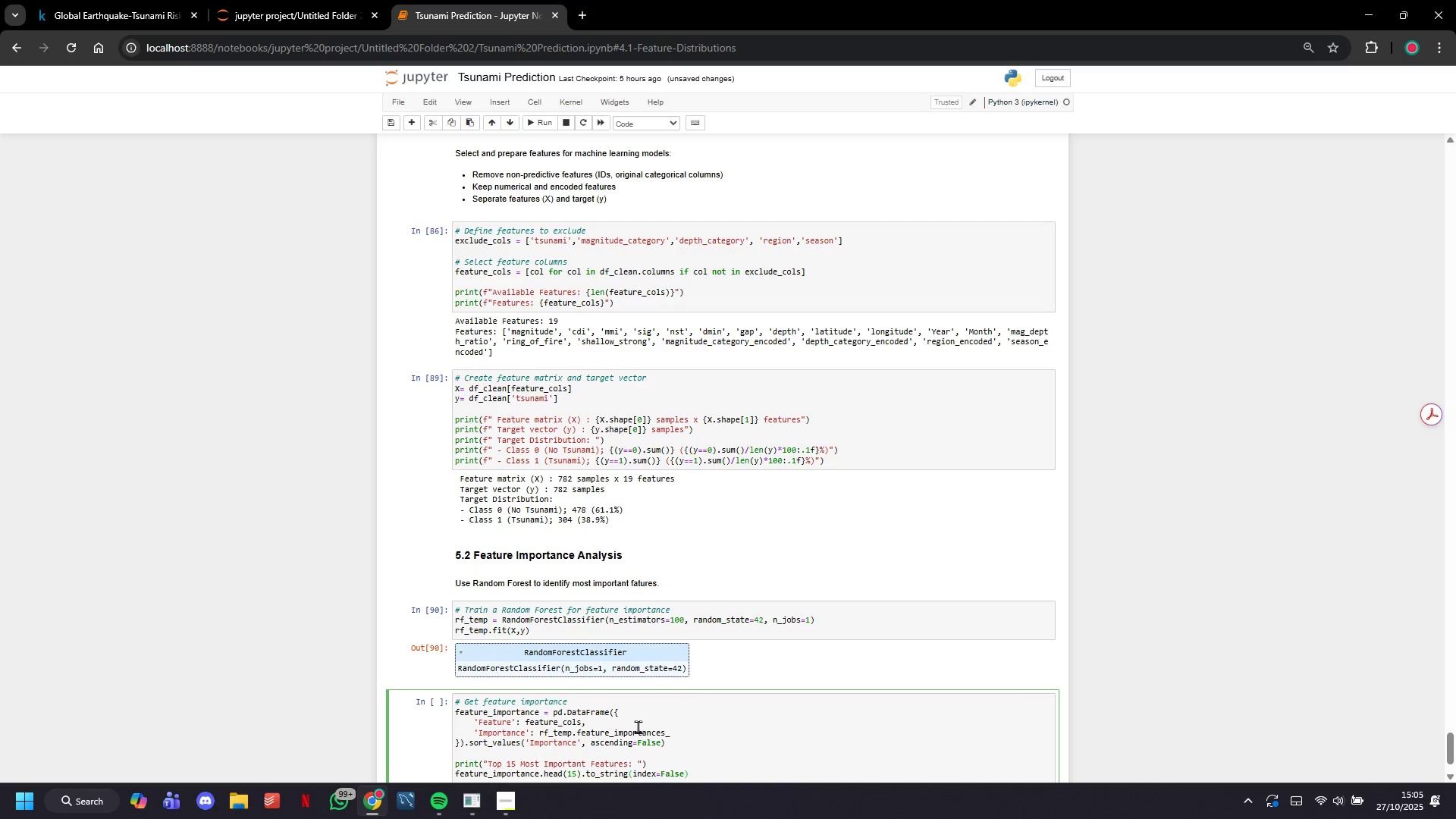 
key(Shift+ShiftLeft)
 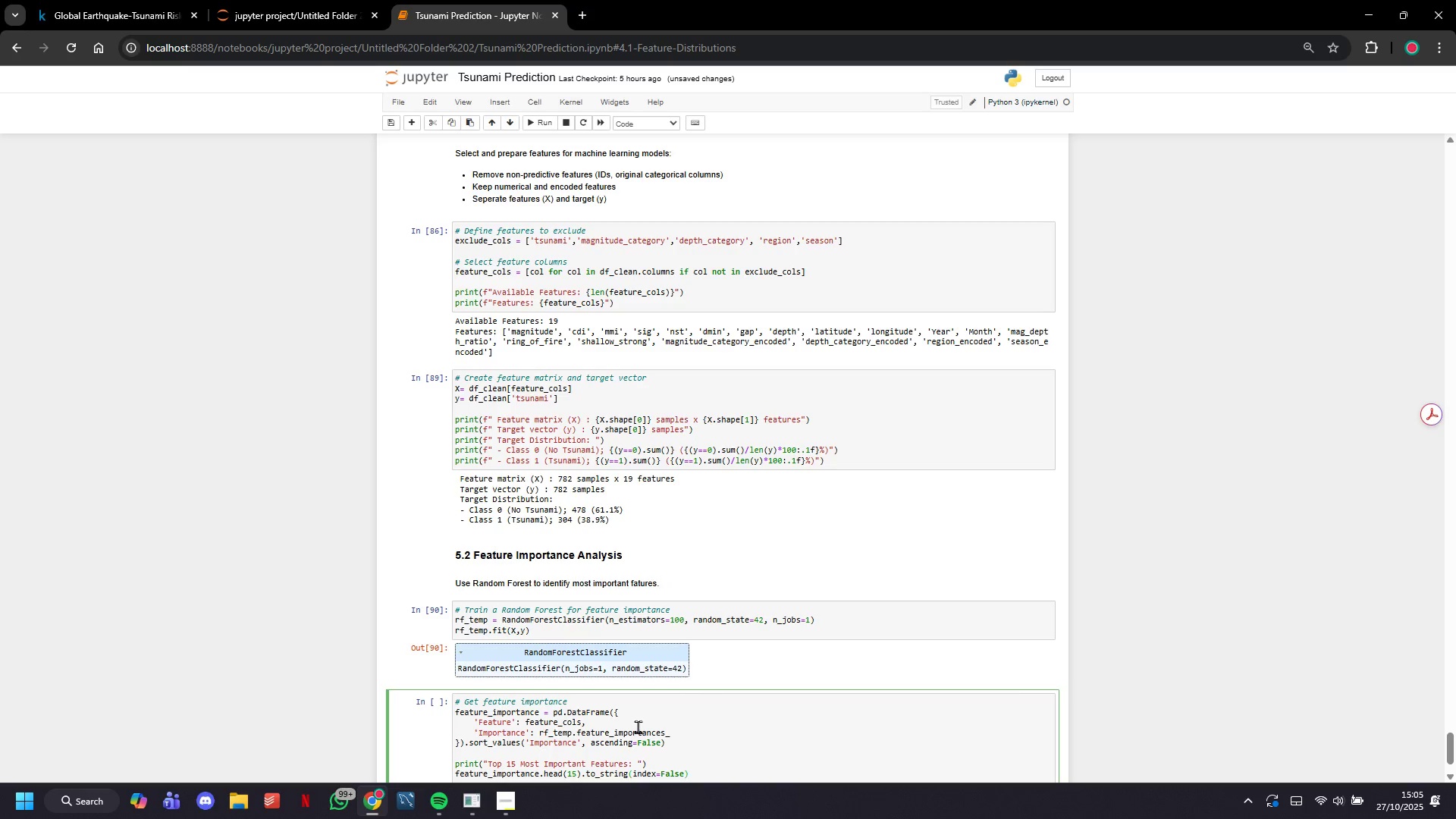 
key(Shift+ShiftLeft)
 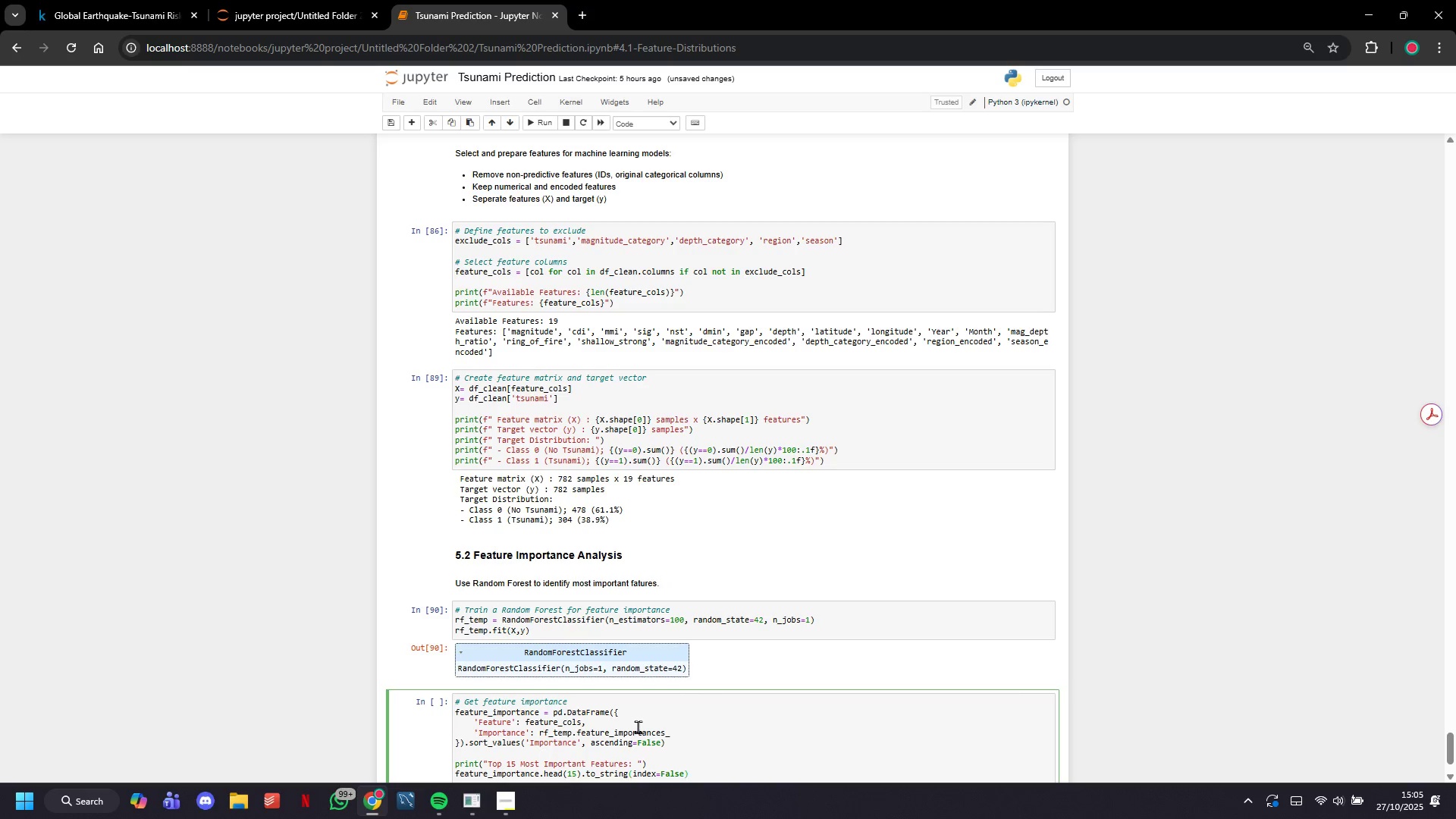 
key(Shift+ShiftLeft)
 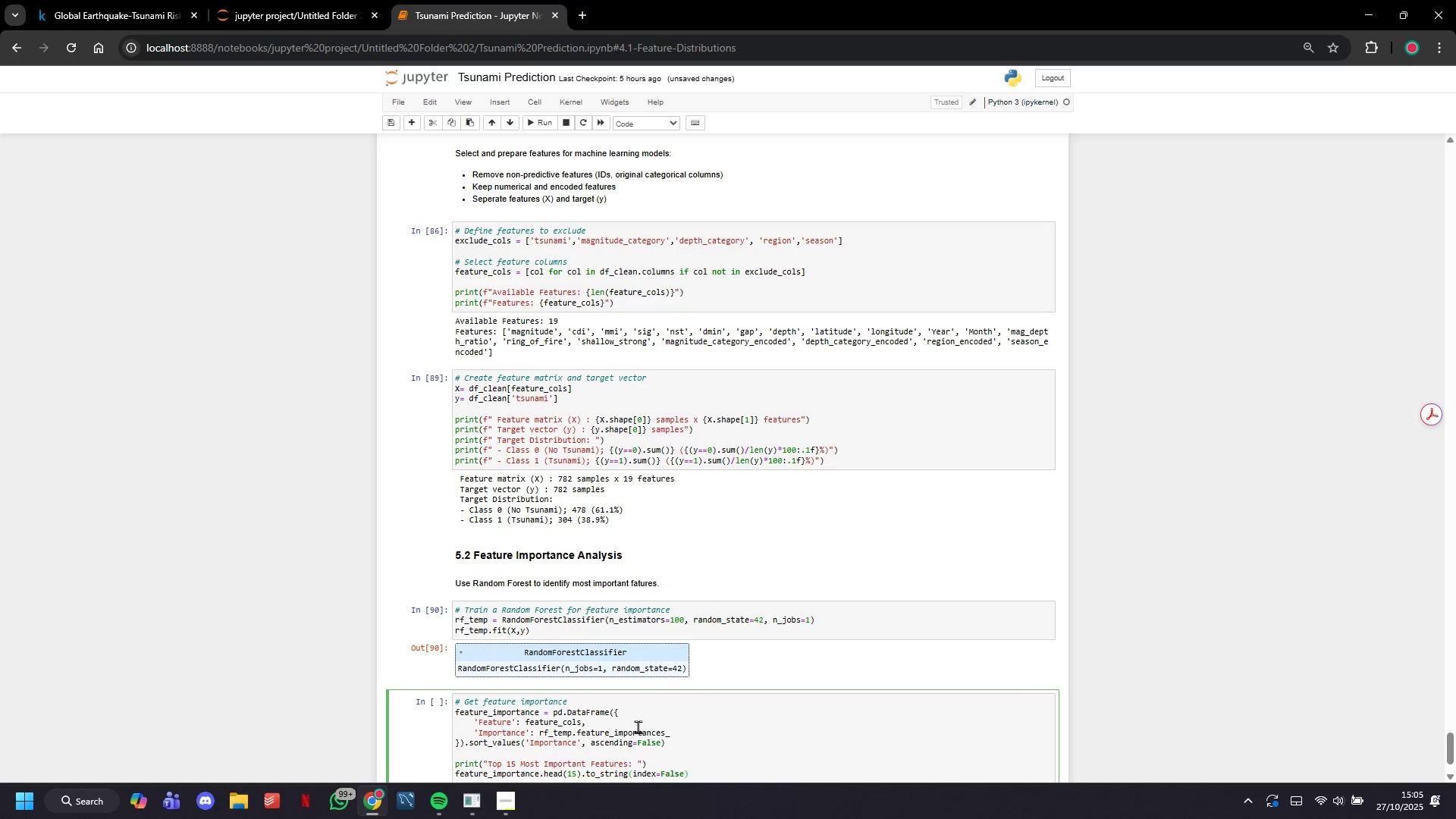 
key(Shift+ShiftLeft)
 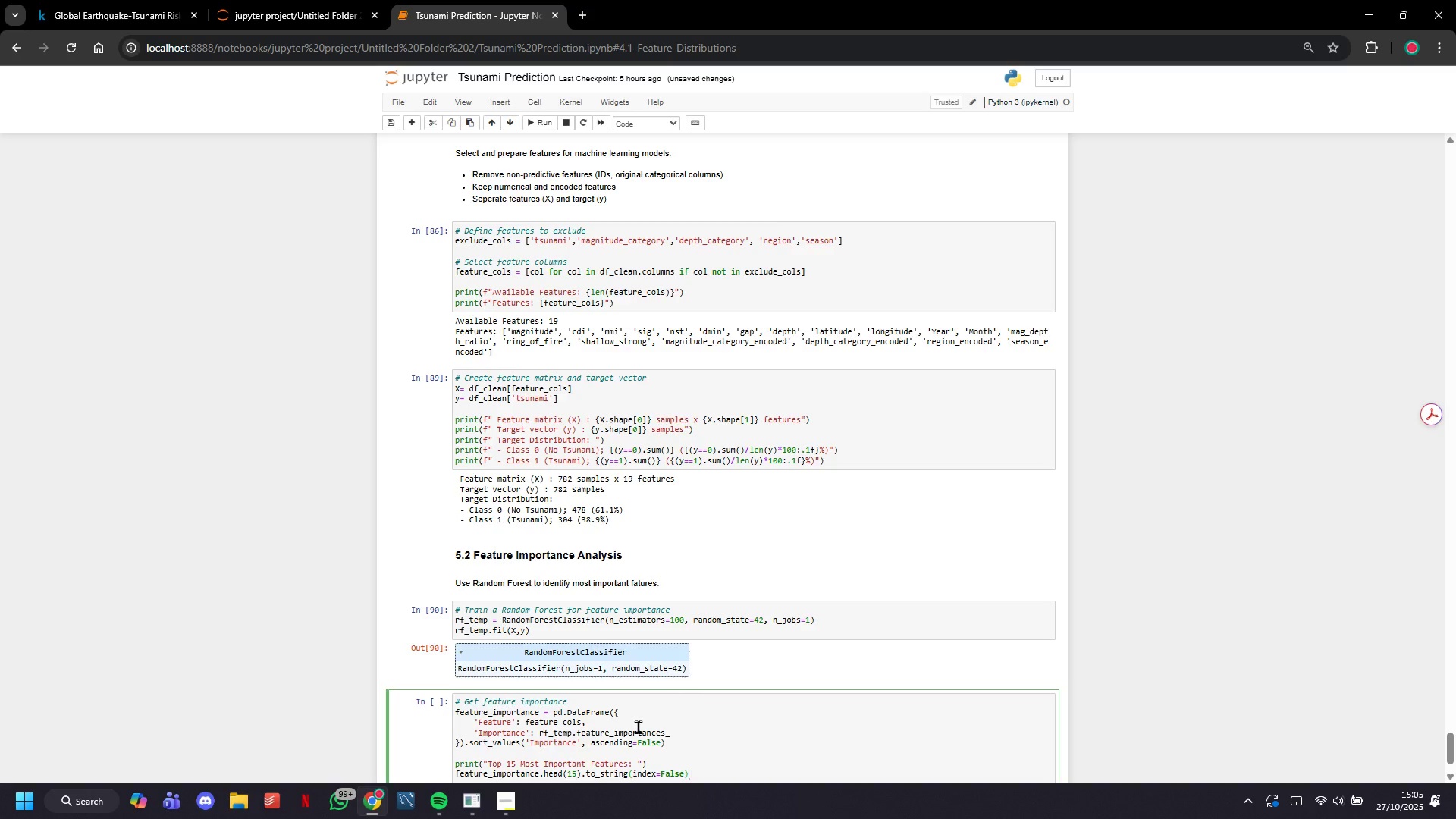 
scroll: coordinate [638, 726], scroll_direction: down, amount: 2.0
 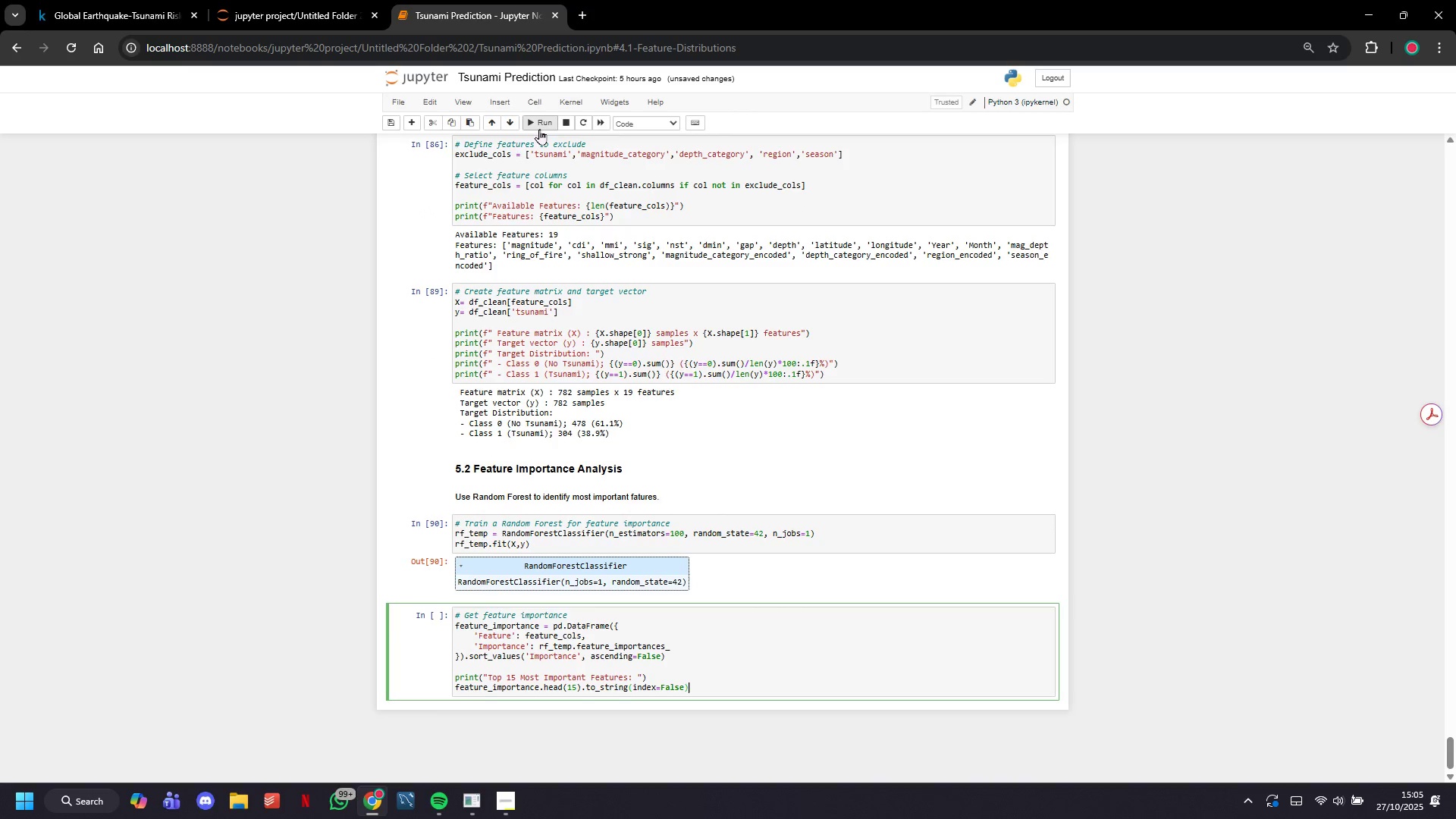 
left_click([539, 128])
 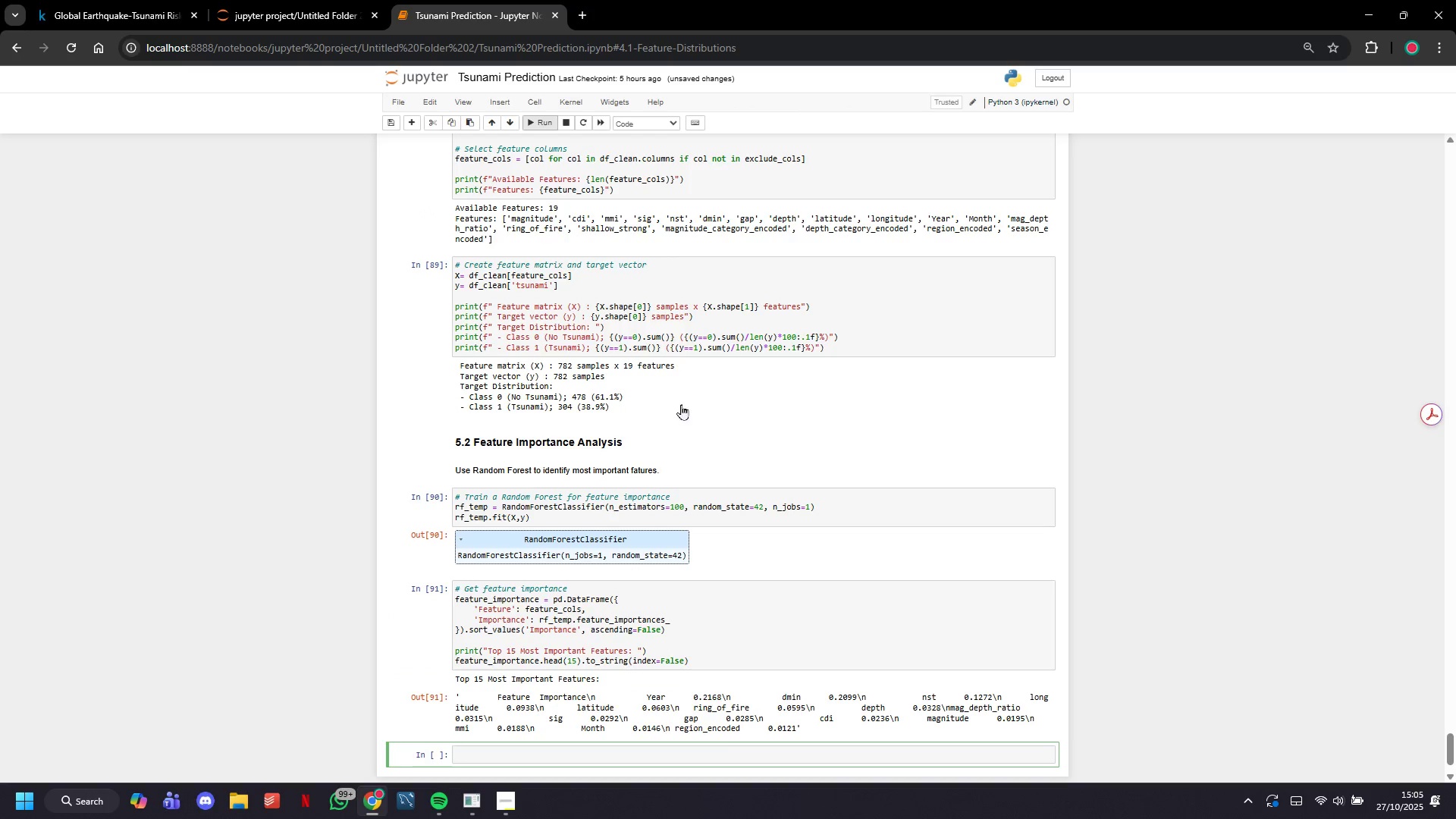 
scroll: coordinate [689, 425], scroll_direction: down, amount: 3.0
 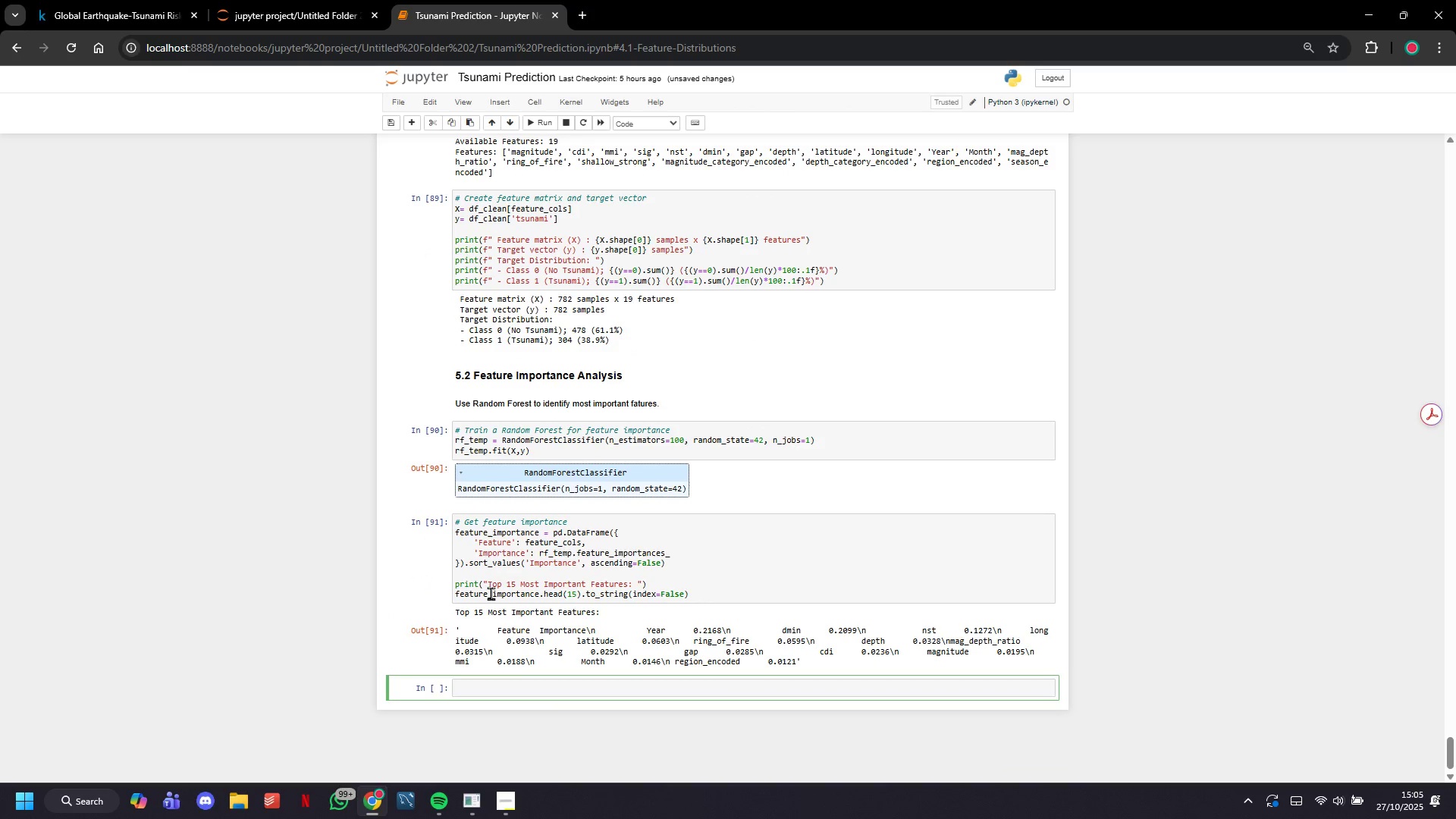 
left_click([478, 587])
 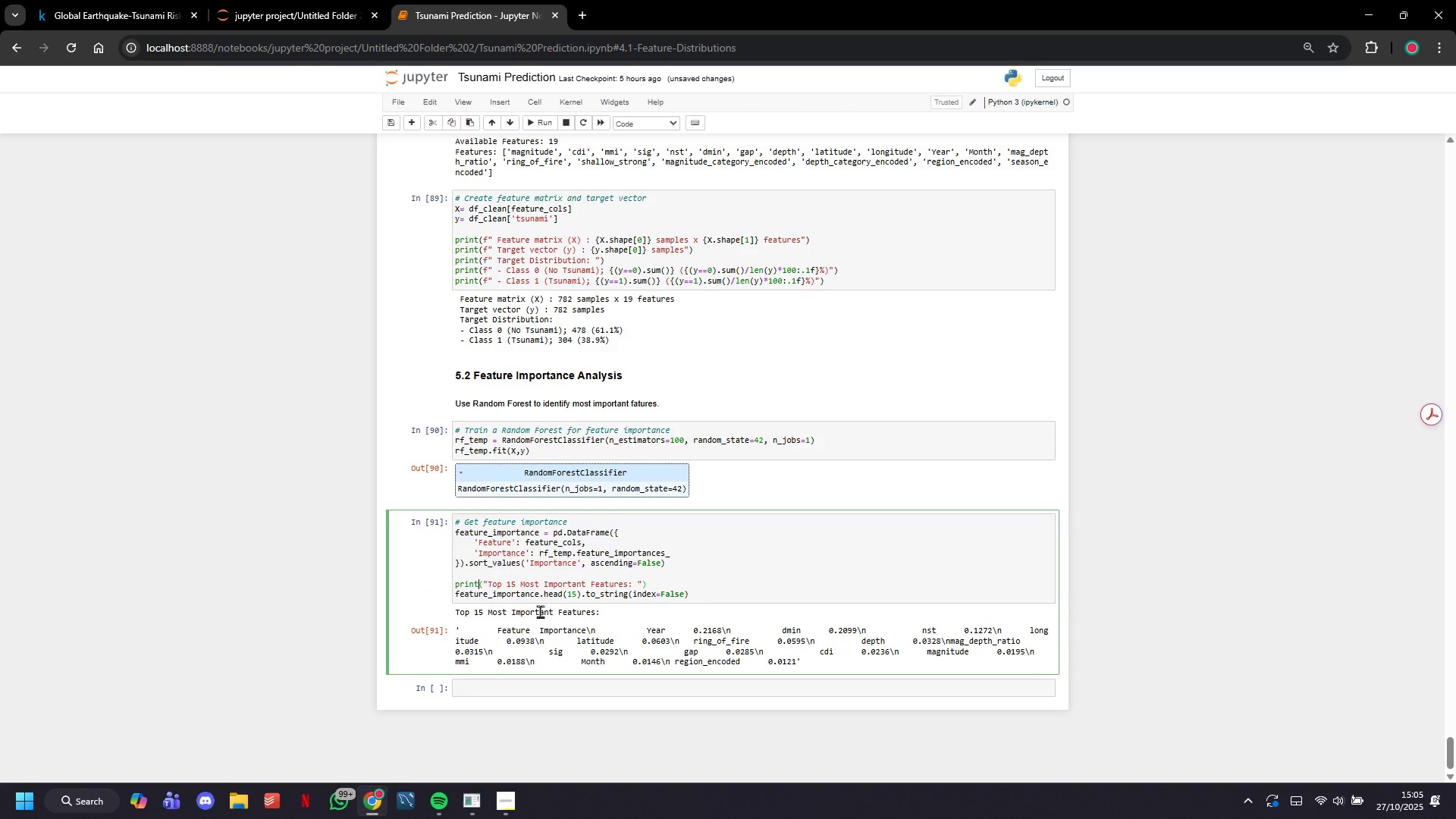 
key(ArrowLeft)
 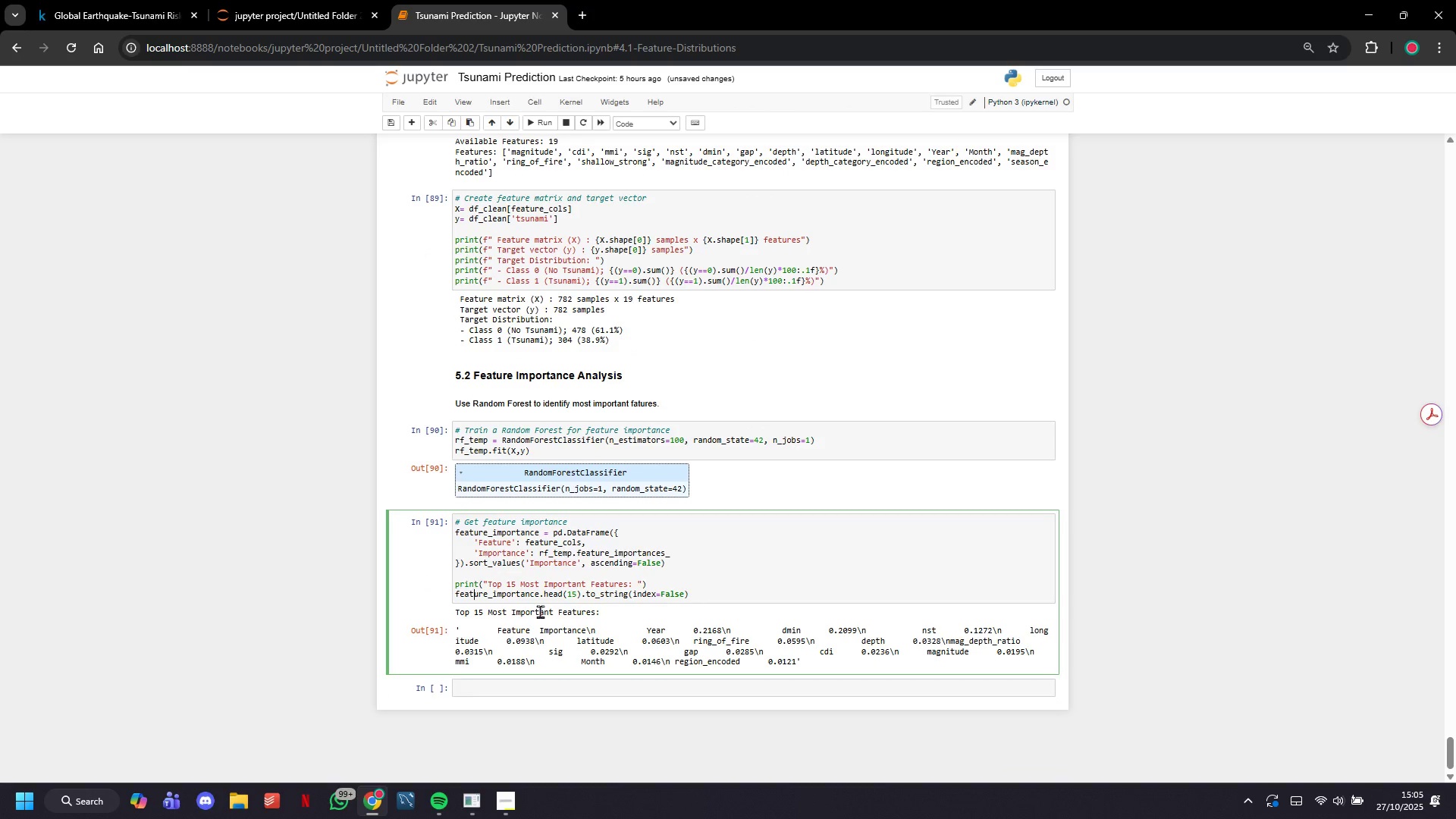 
key(ArrowDown)
 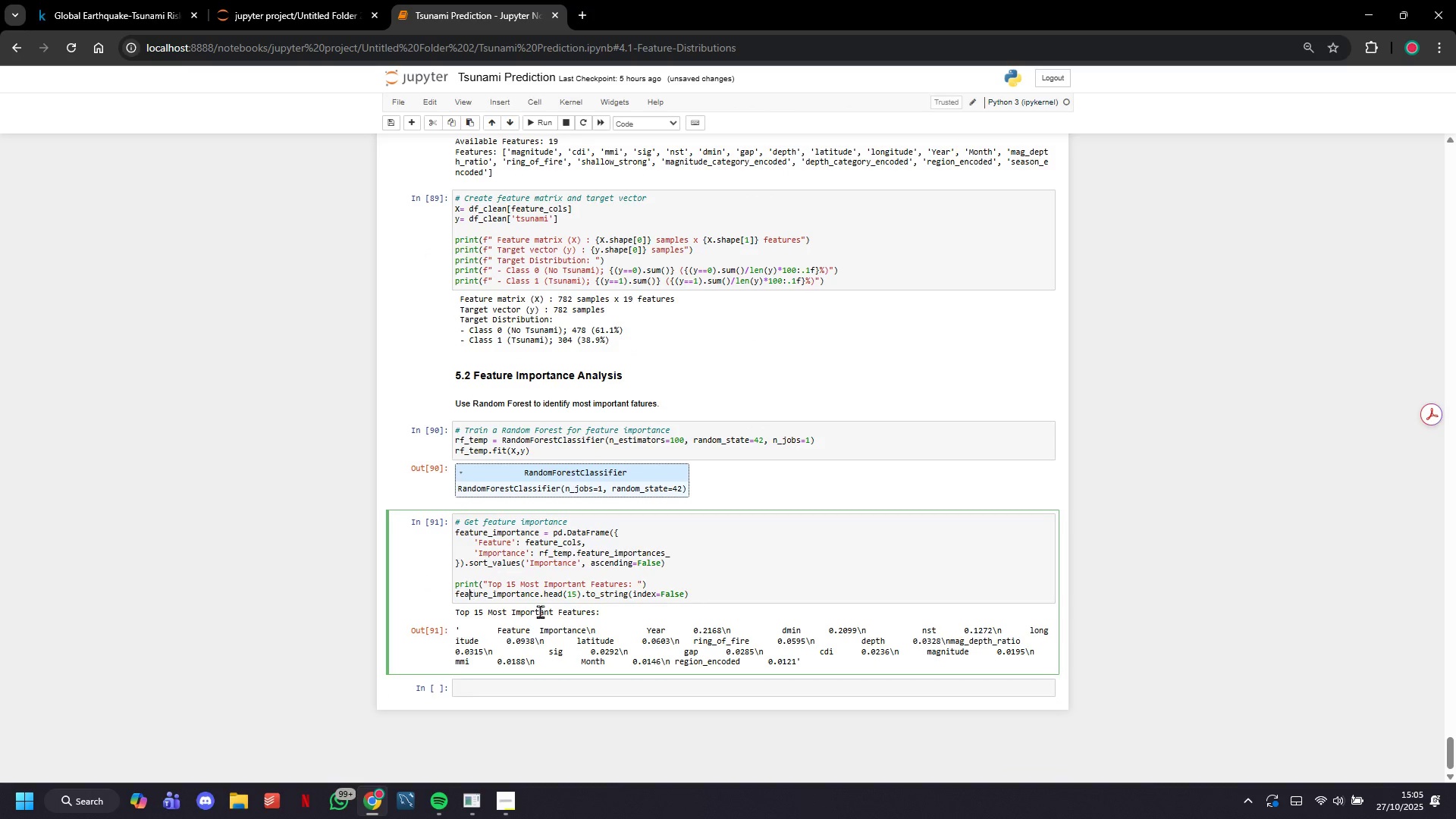 
key(ArrowLeft)
 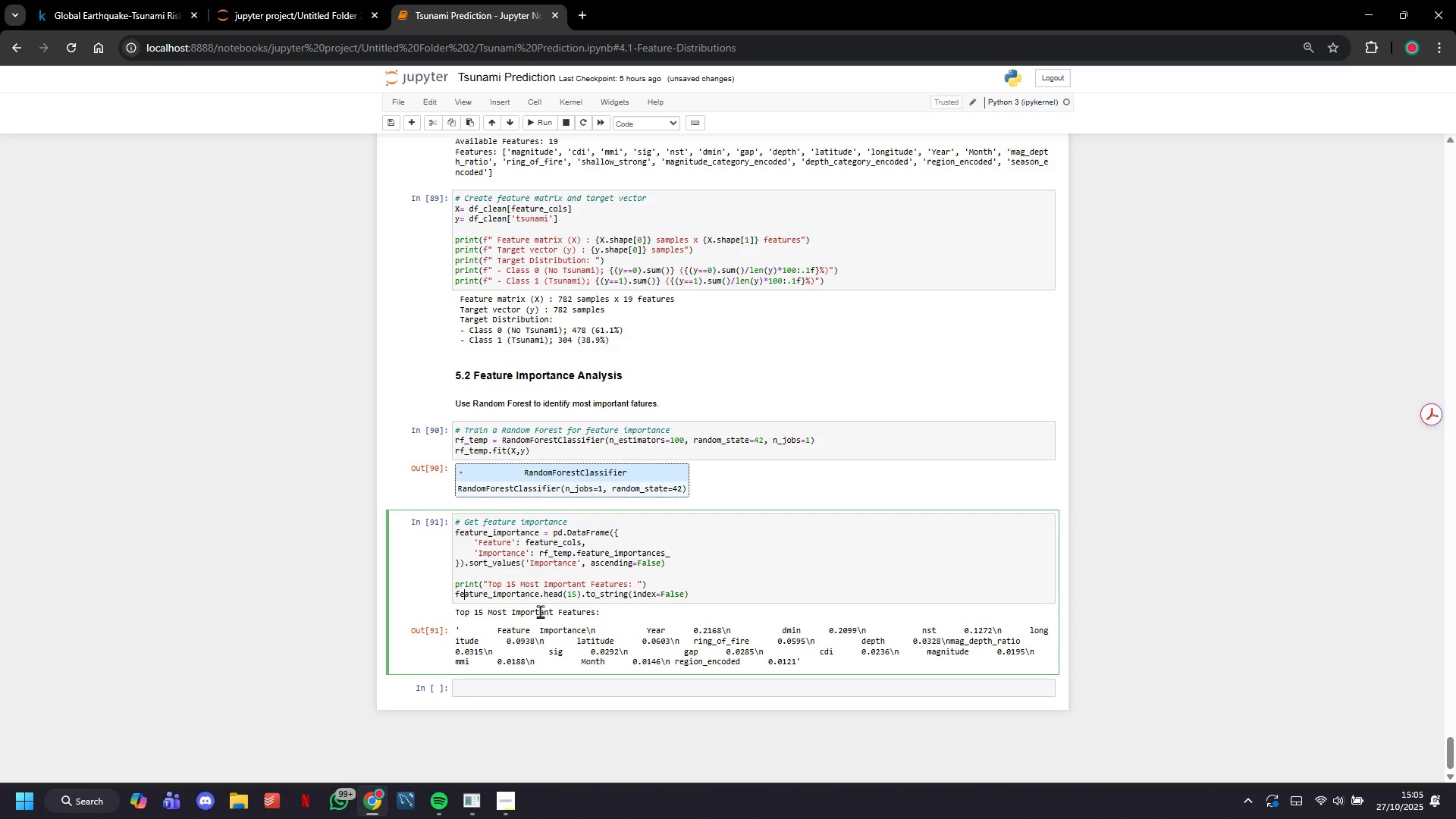 
key(ArrowLeft)
 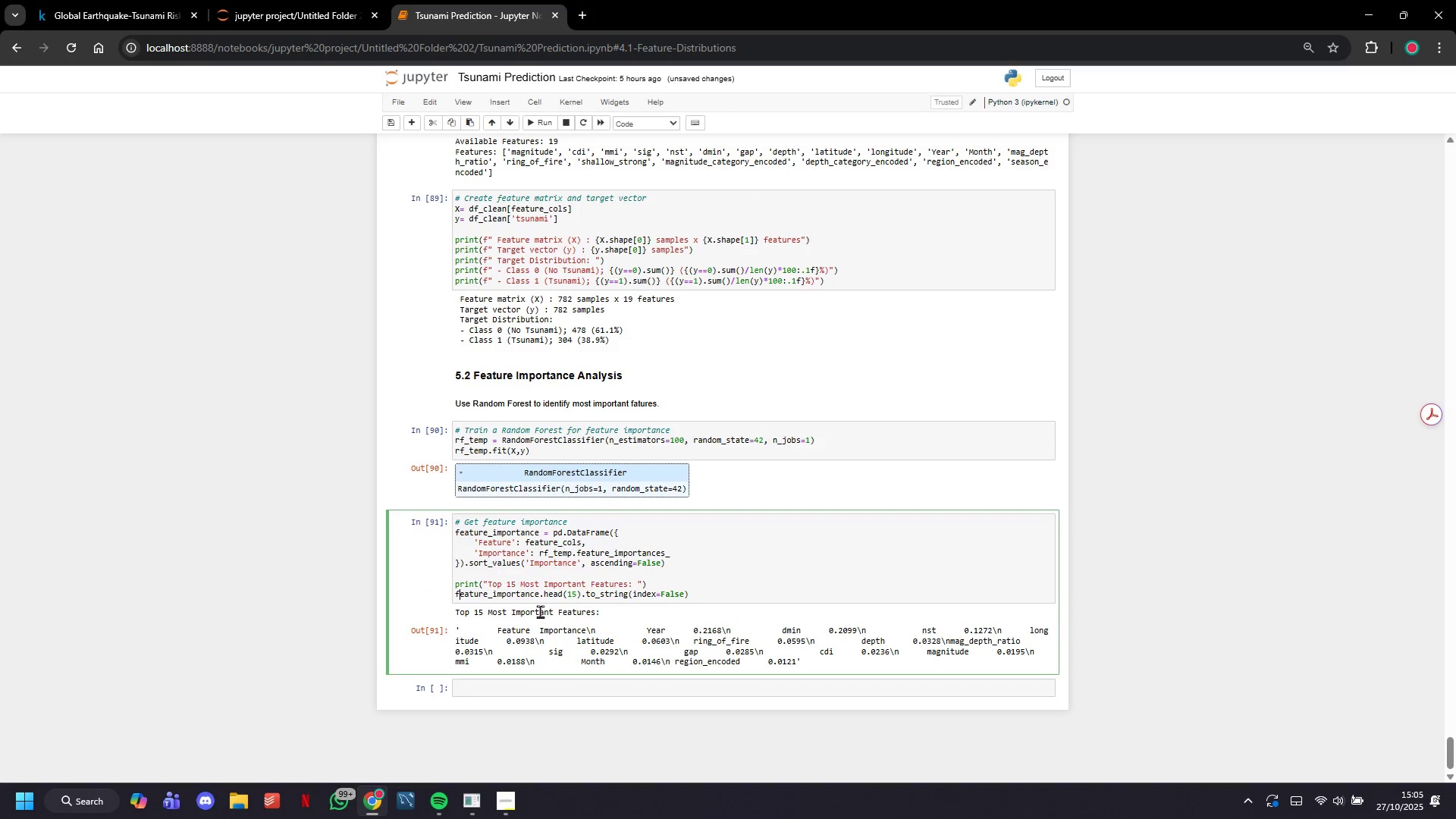 
key(ArrowLeft)
 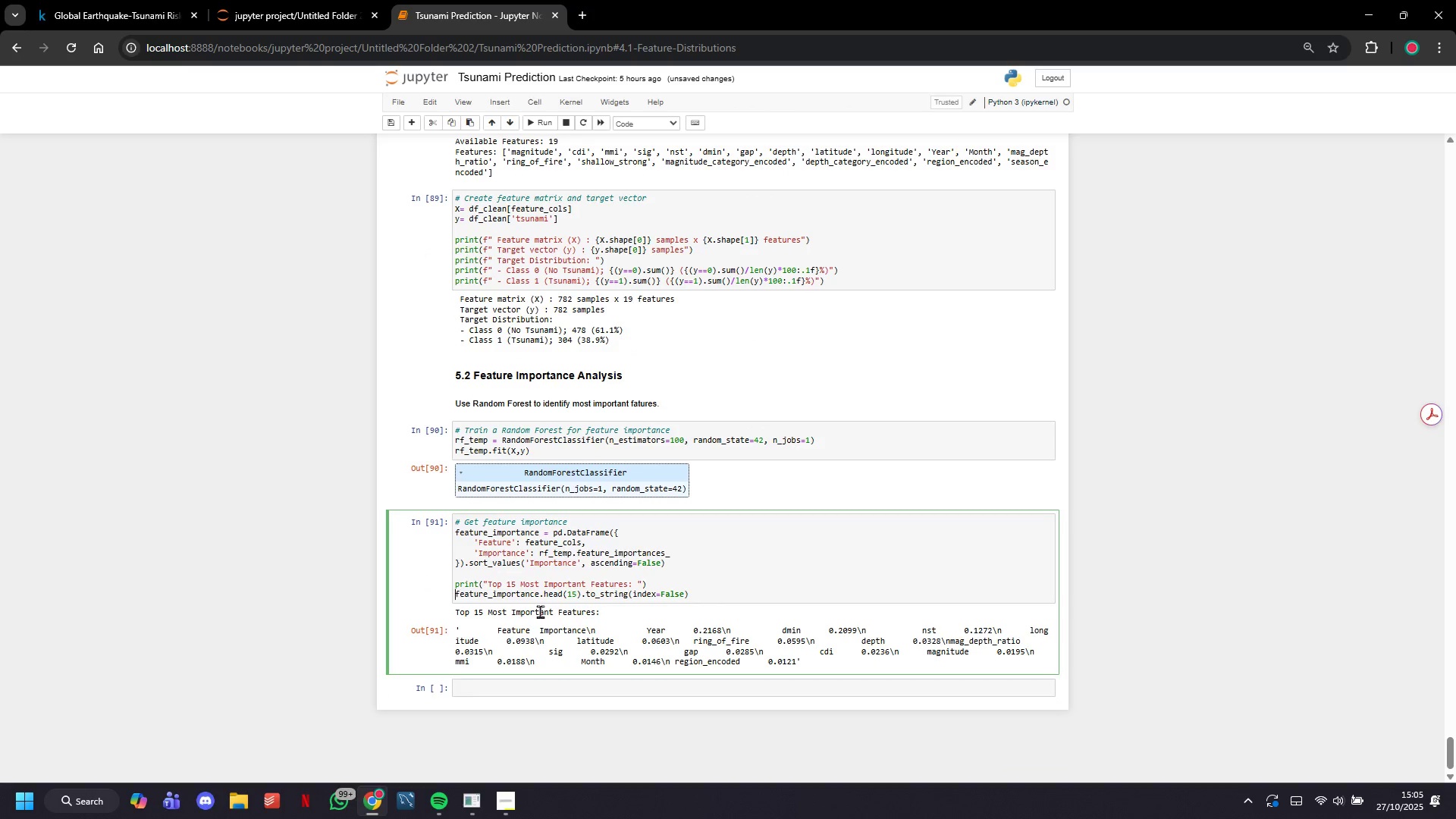 
key(ArrowLeft)
 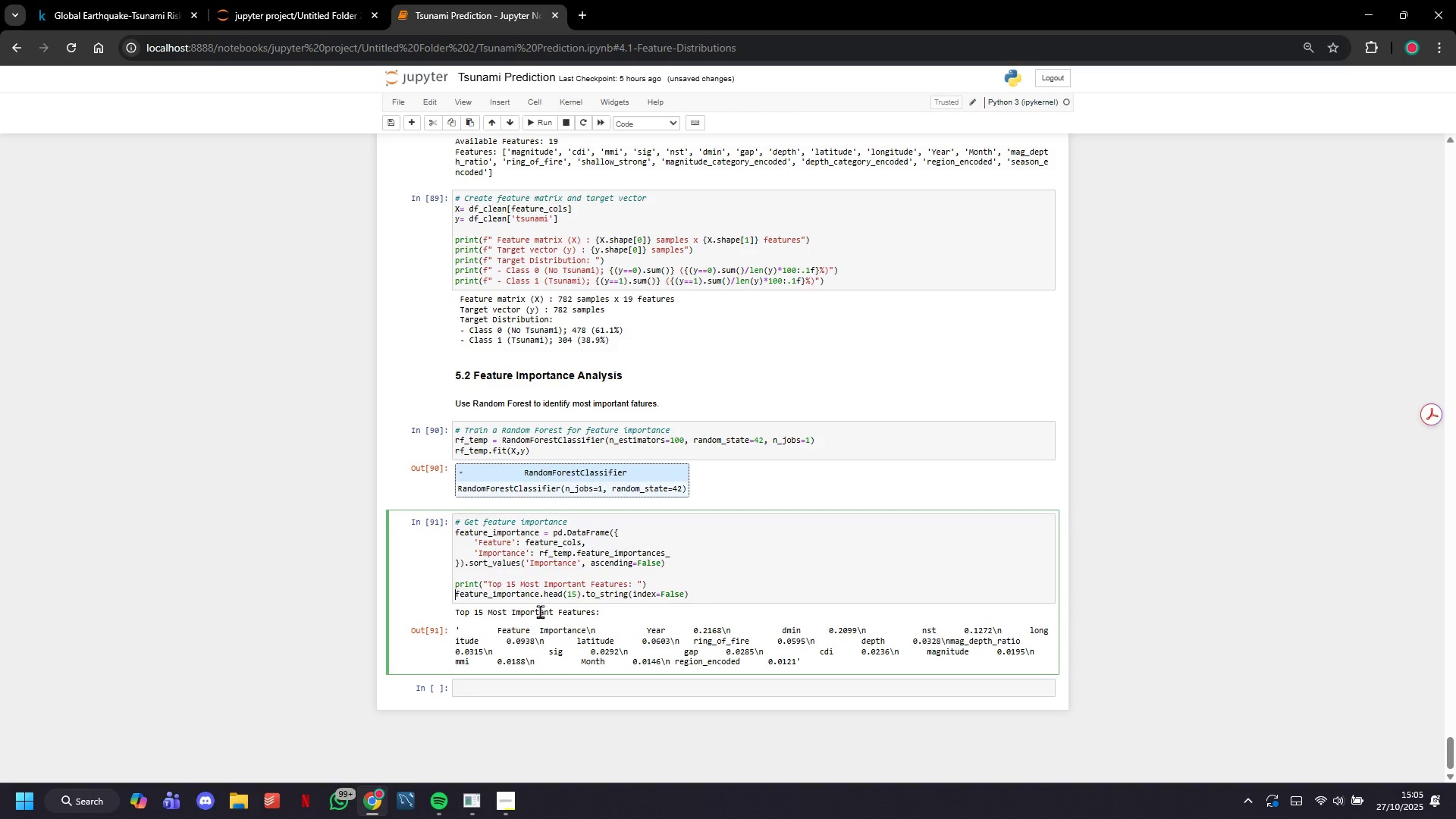 
type(print()
 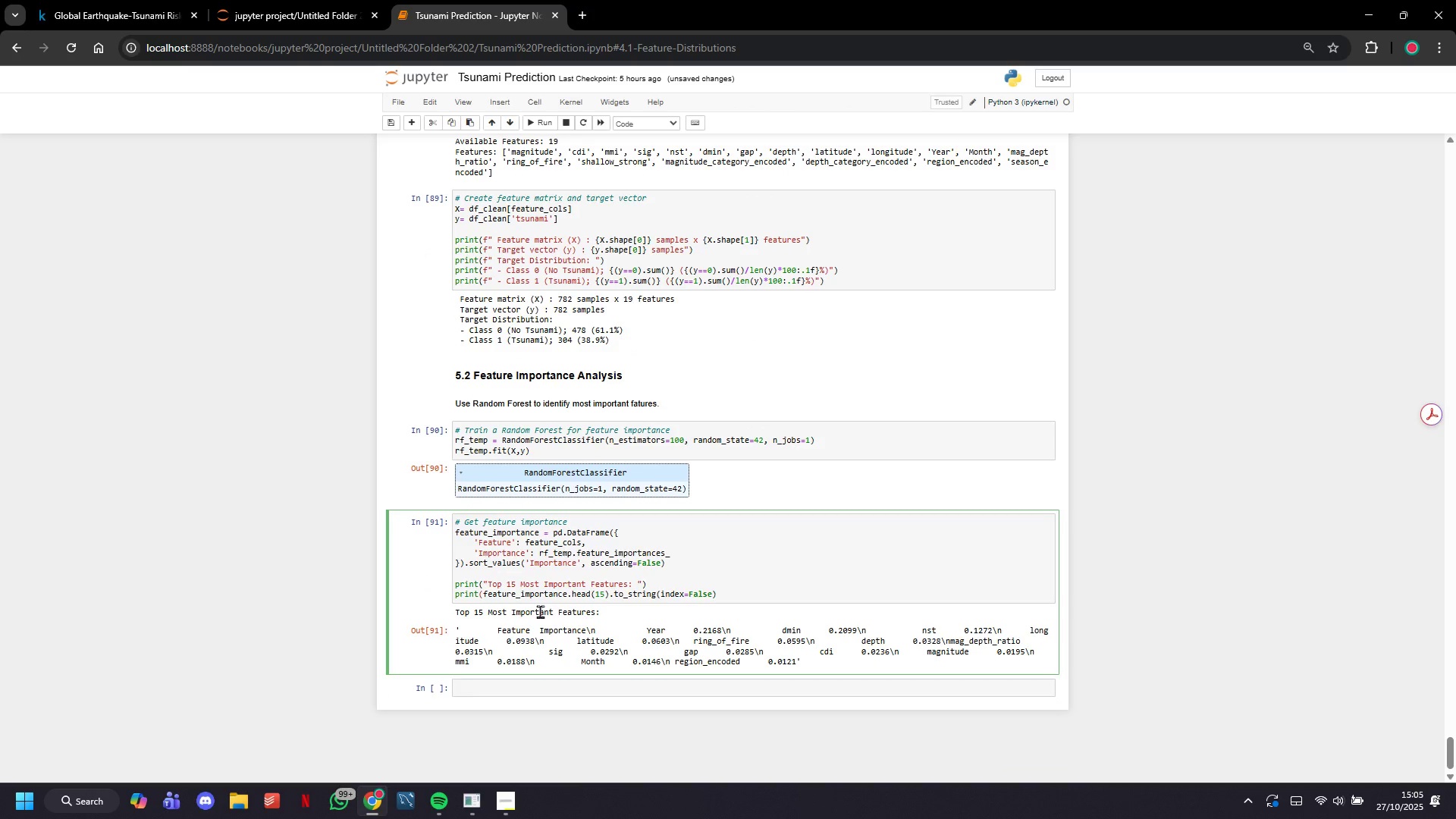 
 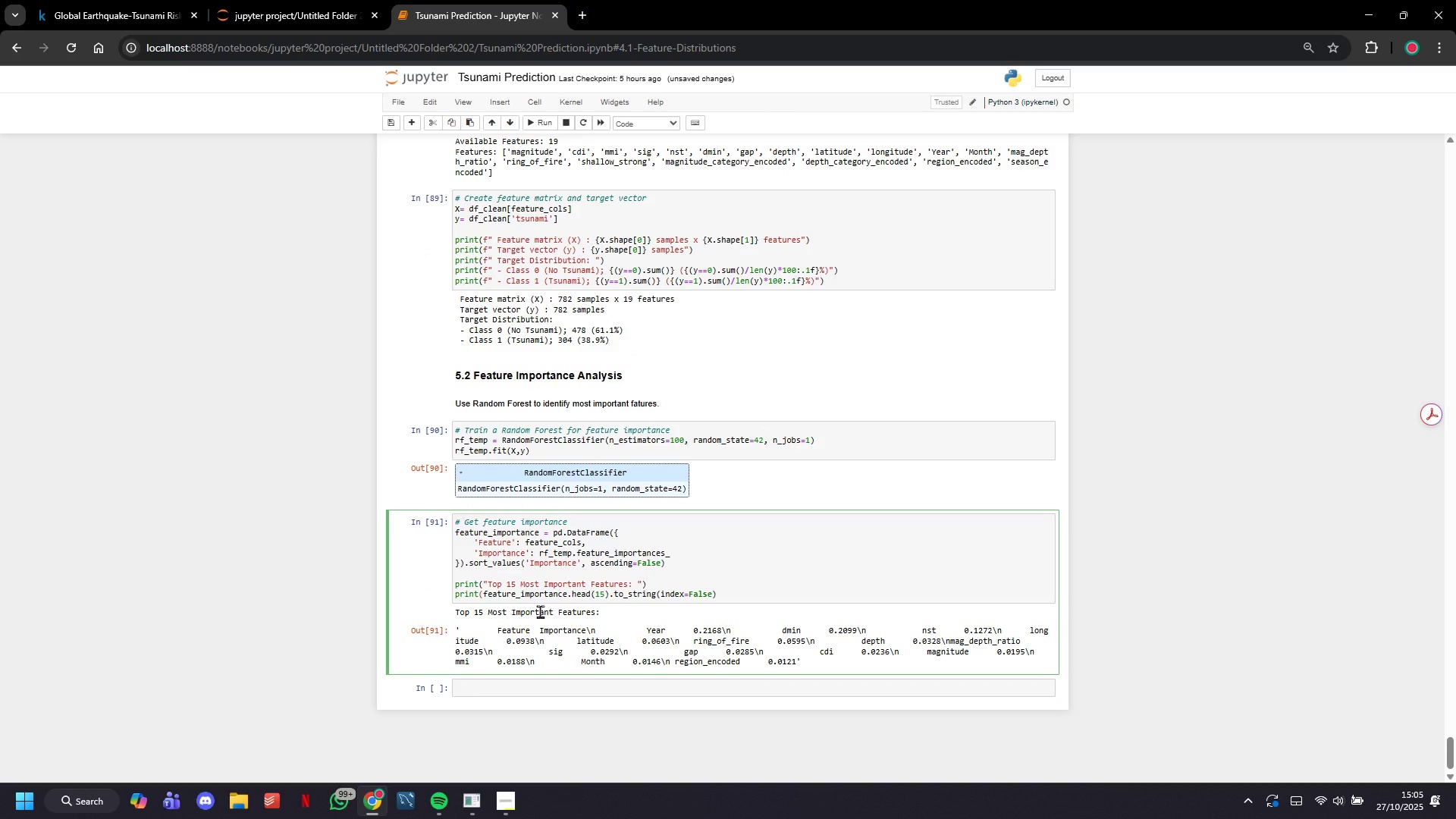 
hold_key(key=ArrowRight, duration=1.5)
 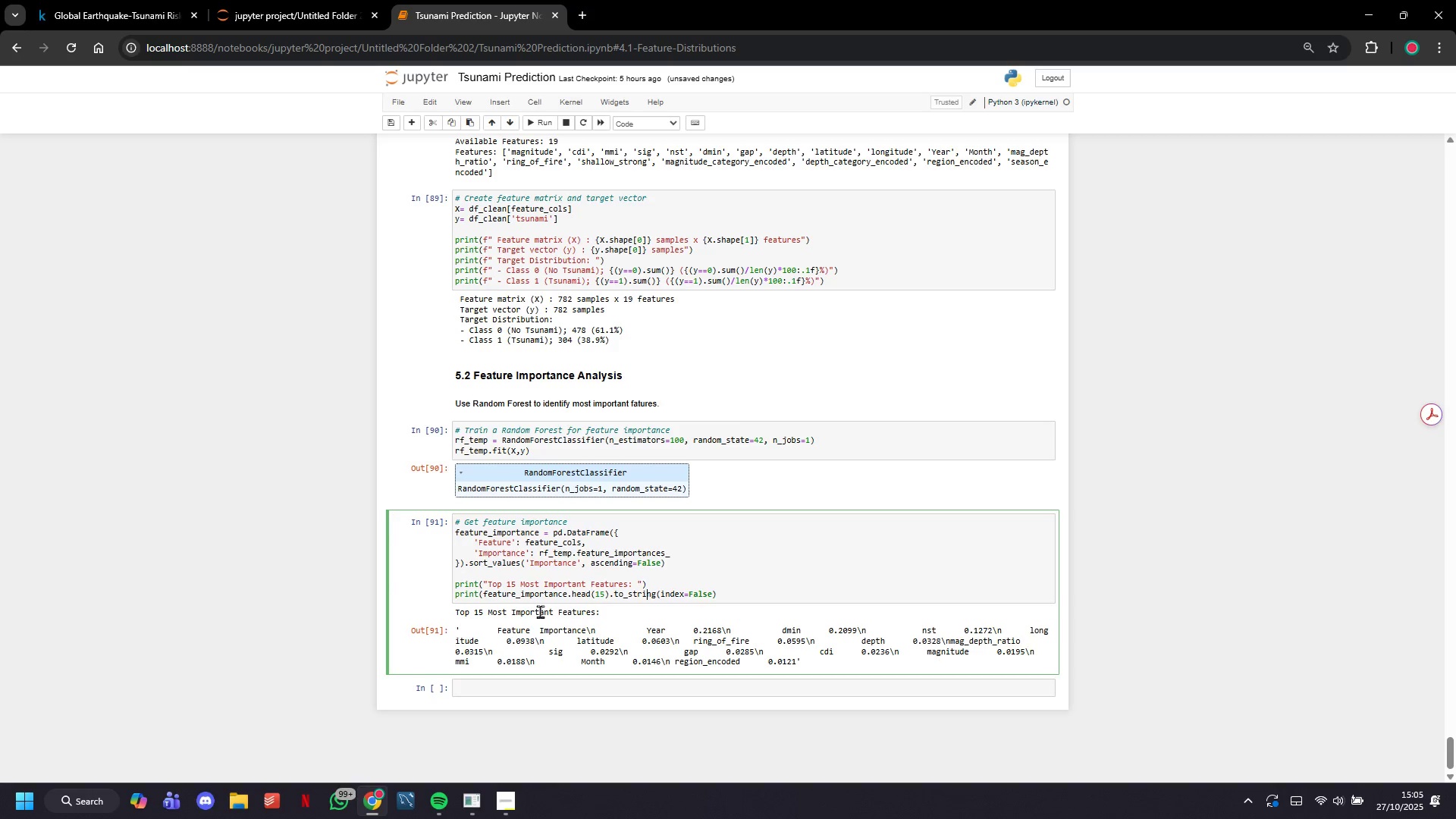 
hold_key(key=ArrowRight, duration=0.86)
 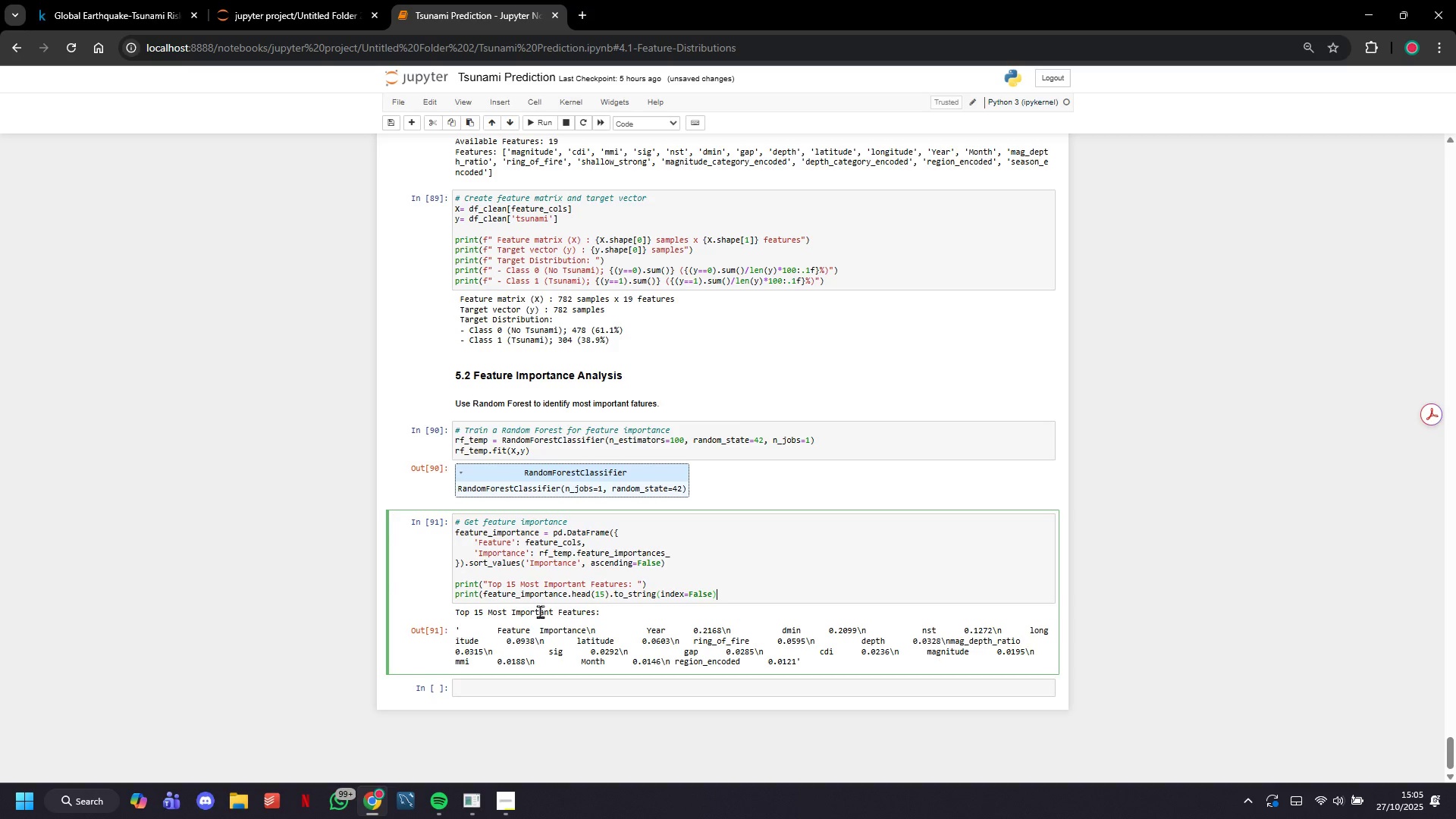 
key(Shift+0)
 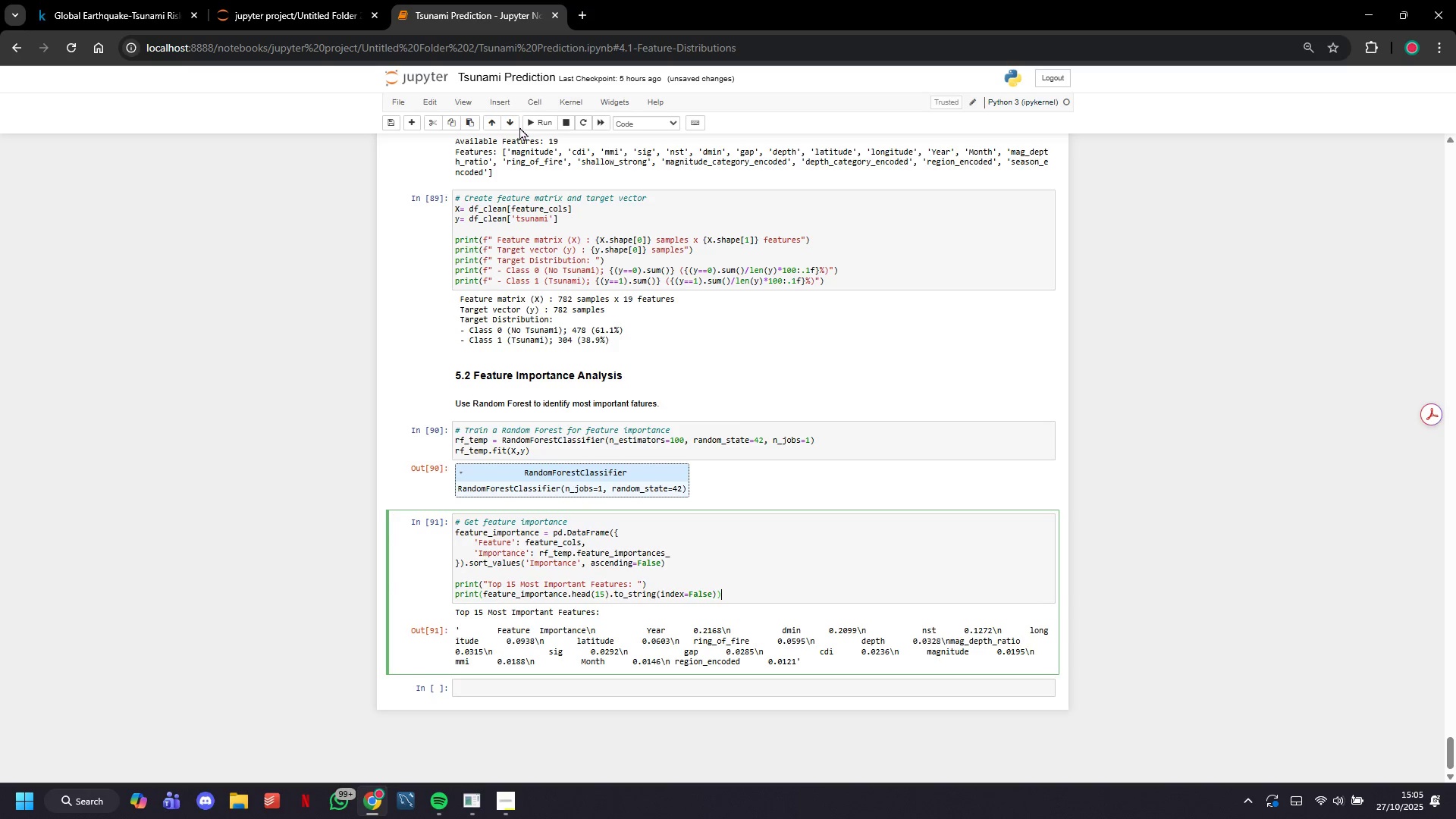 
left_click([538, 120])
 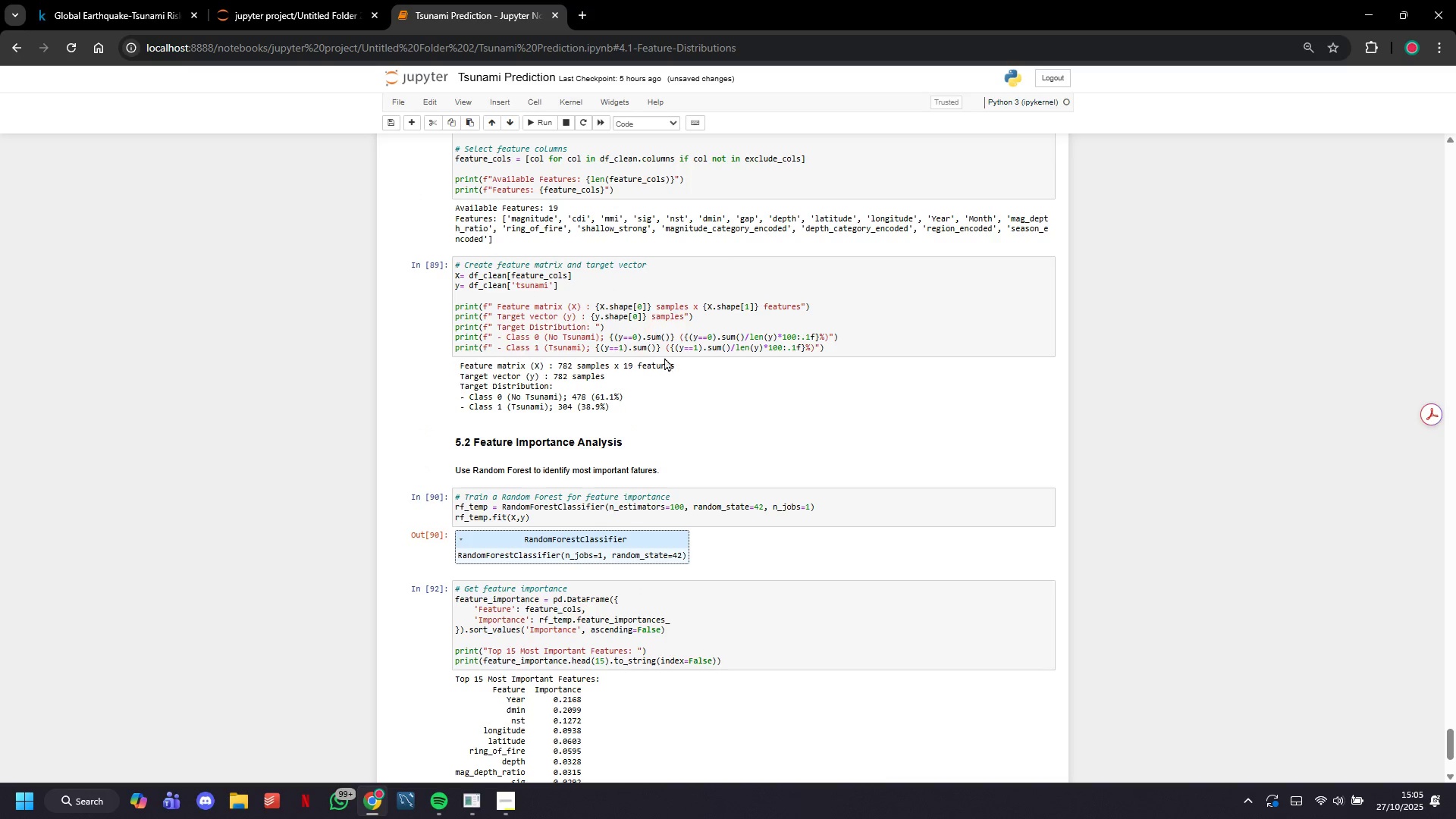 
scroll: coordinate [871, 359], scroll_direction: down, amount: 7.0
 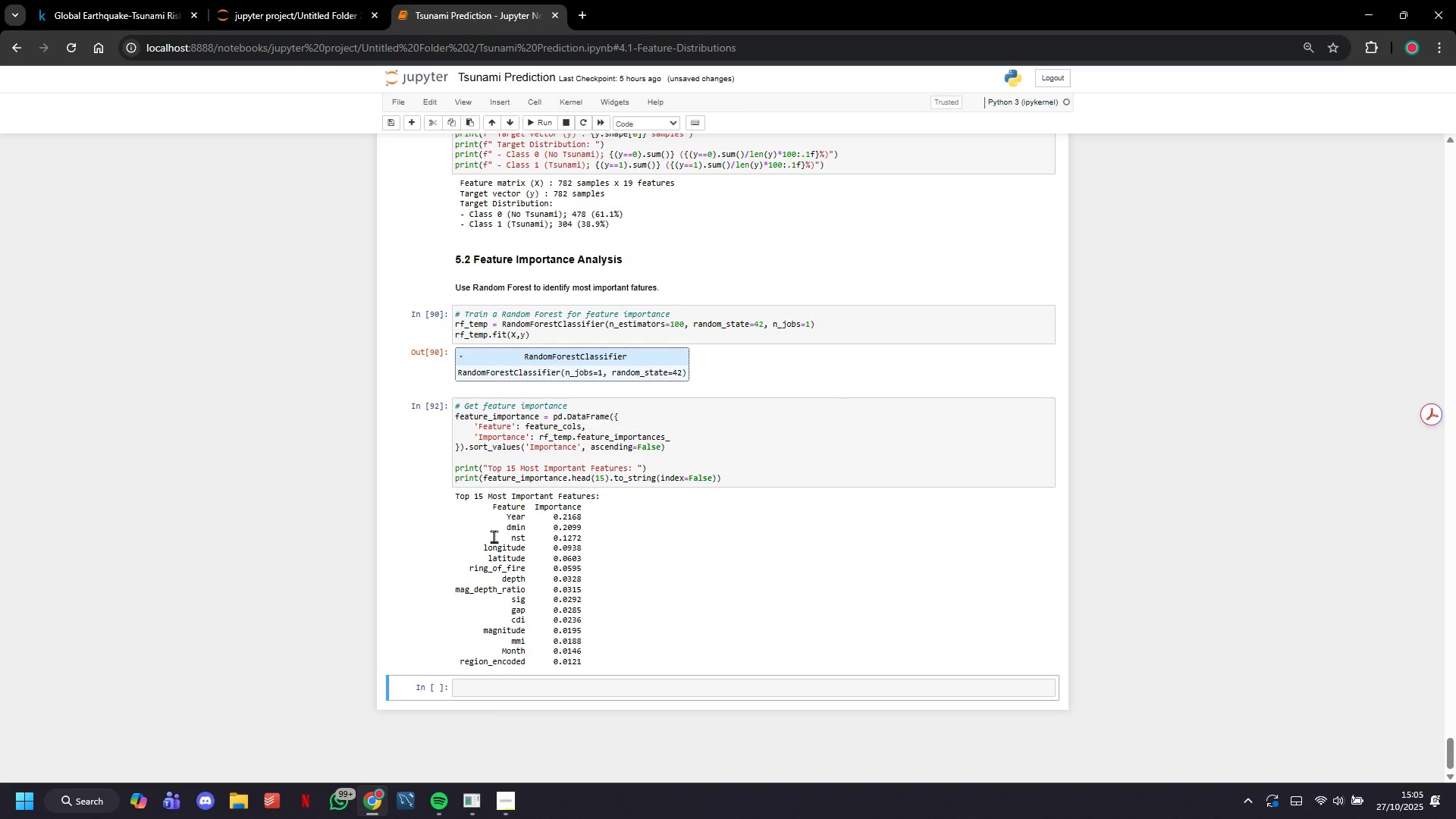 
left_click_drag(start_coordinate=[494, 521], to_coordinate=[588, 661])
 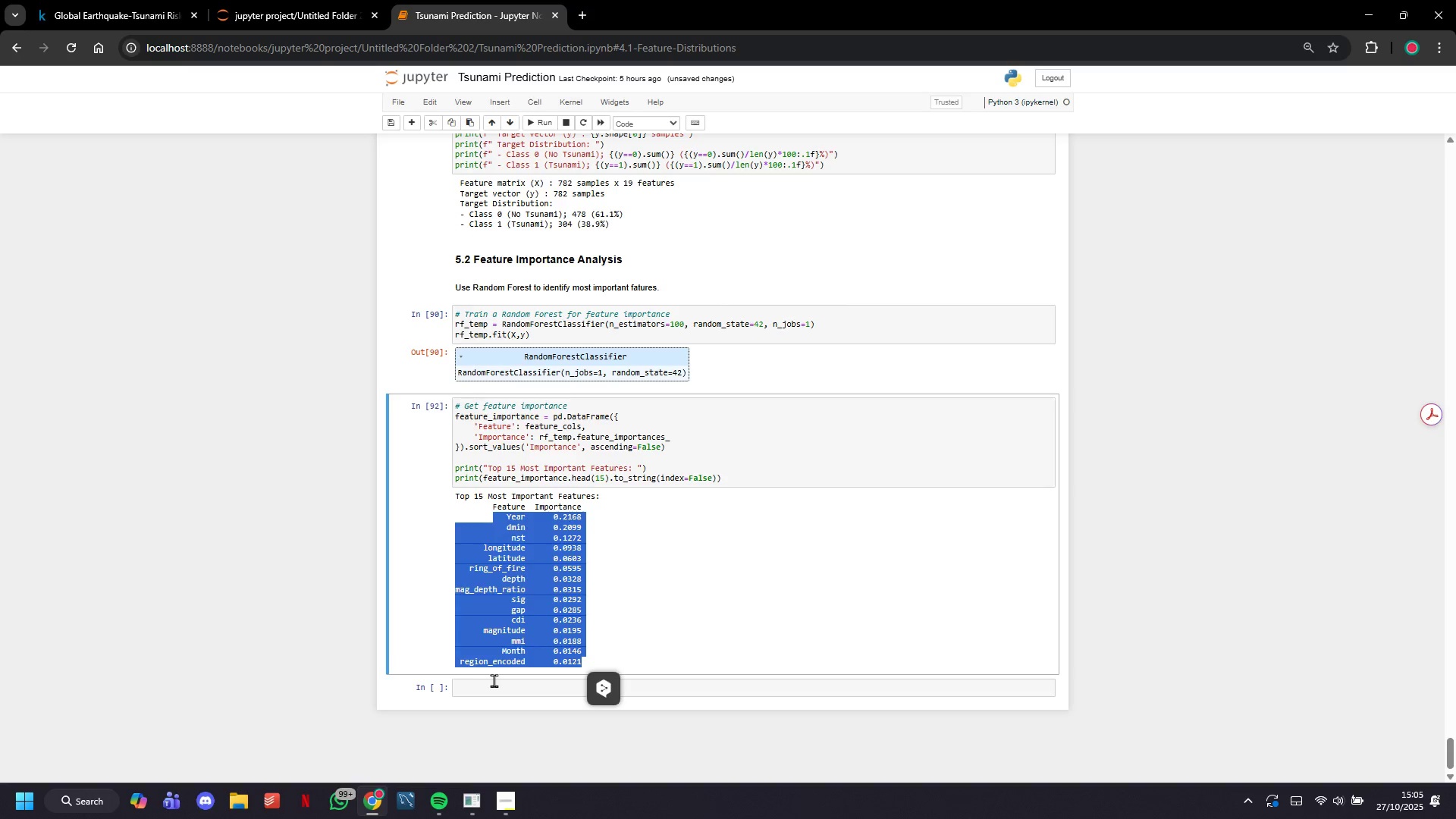 
type(# Visuzli)
key(Backspace)
key(Backspace)
key(Backspace)
type(alize)
 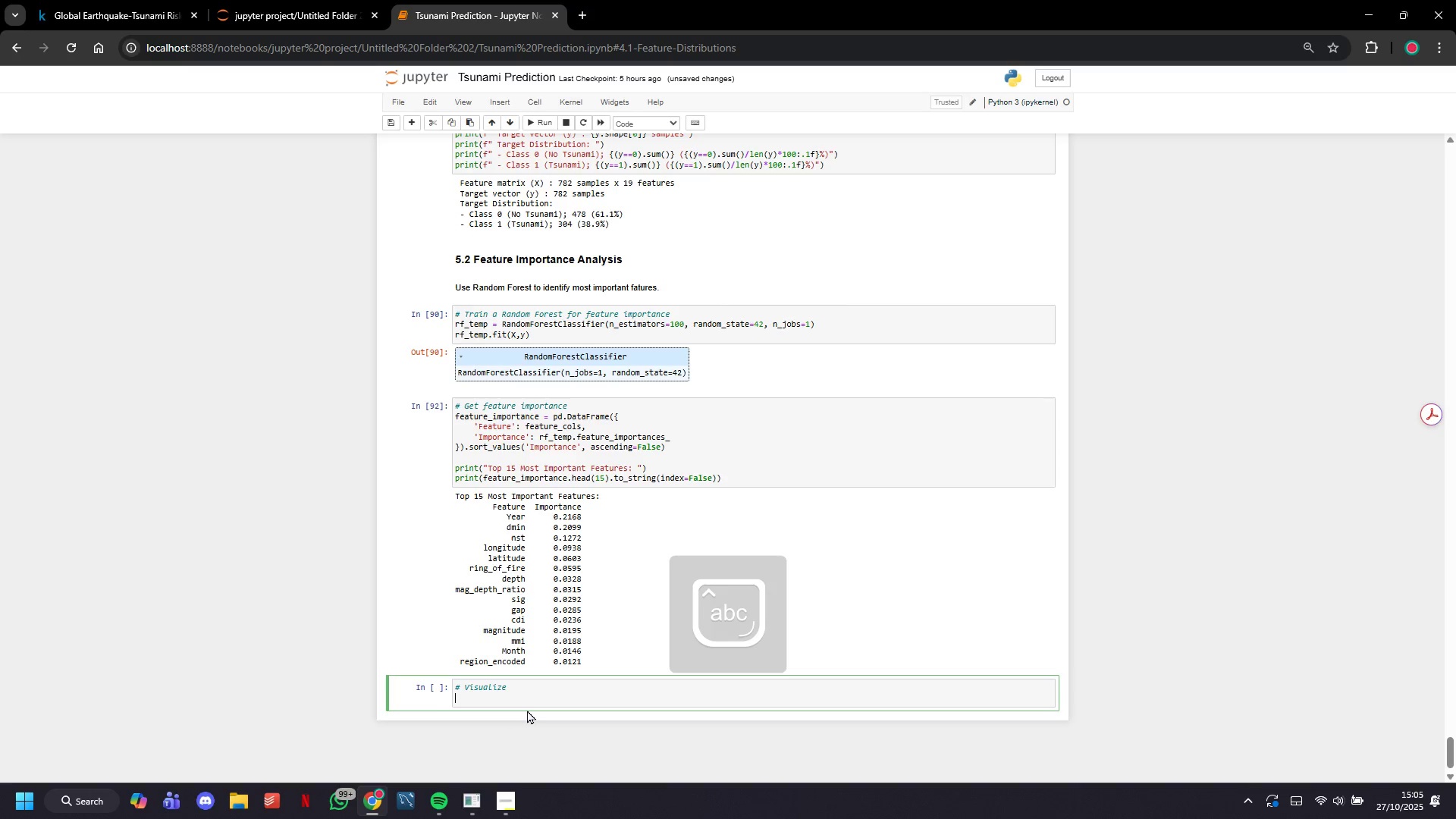 
key(Enter)
 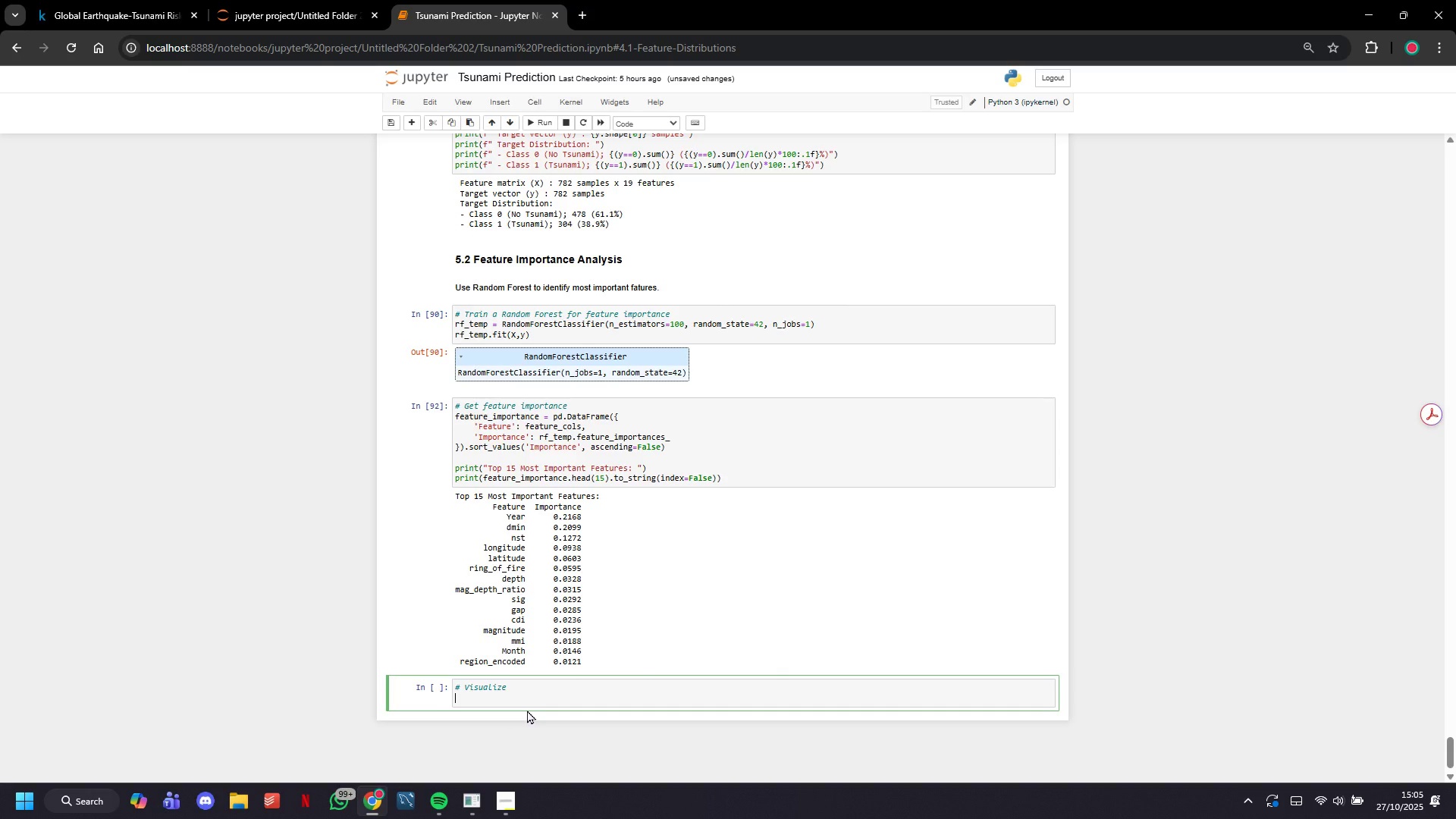 
type(plt.)
 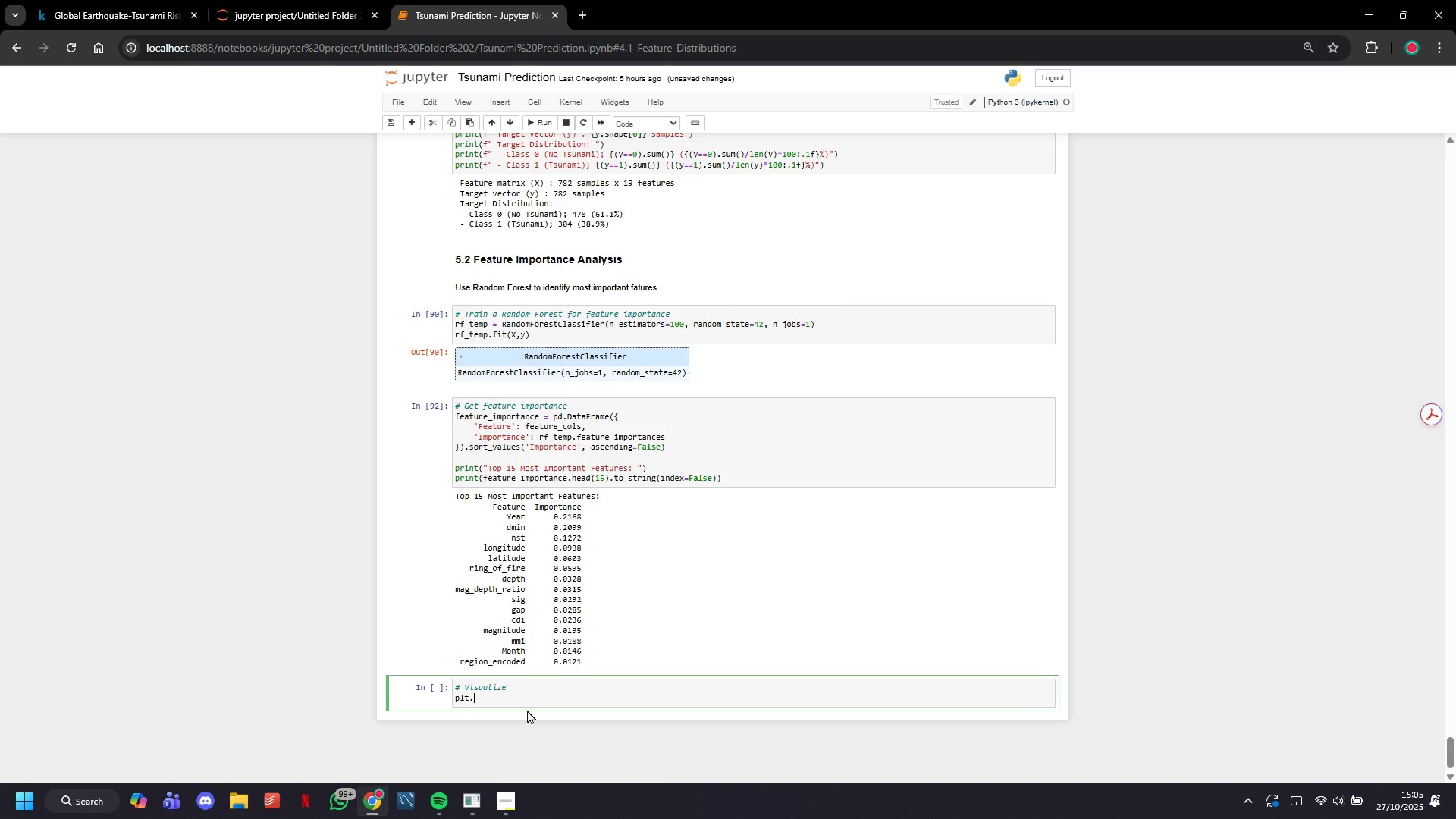 
type(figure(figsize=(12,8)
 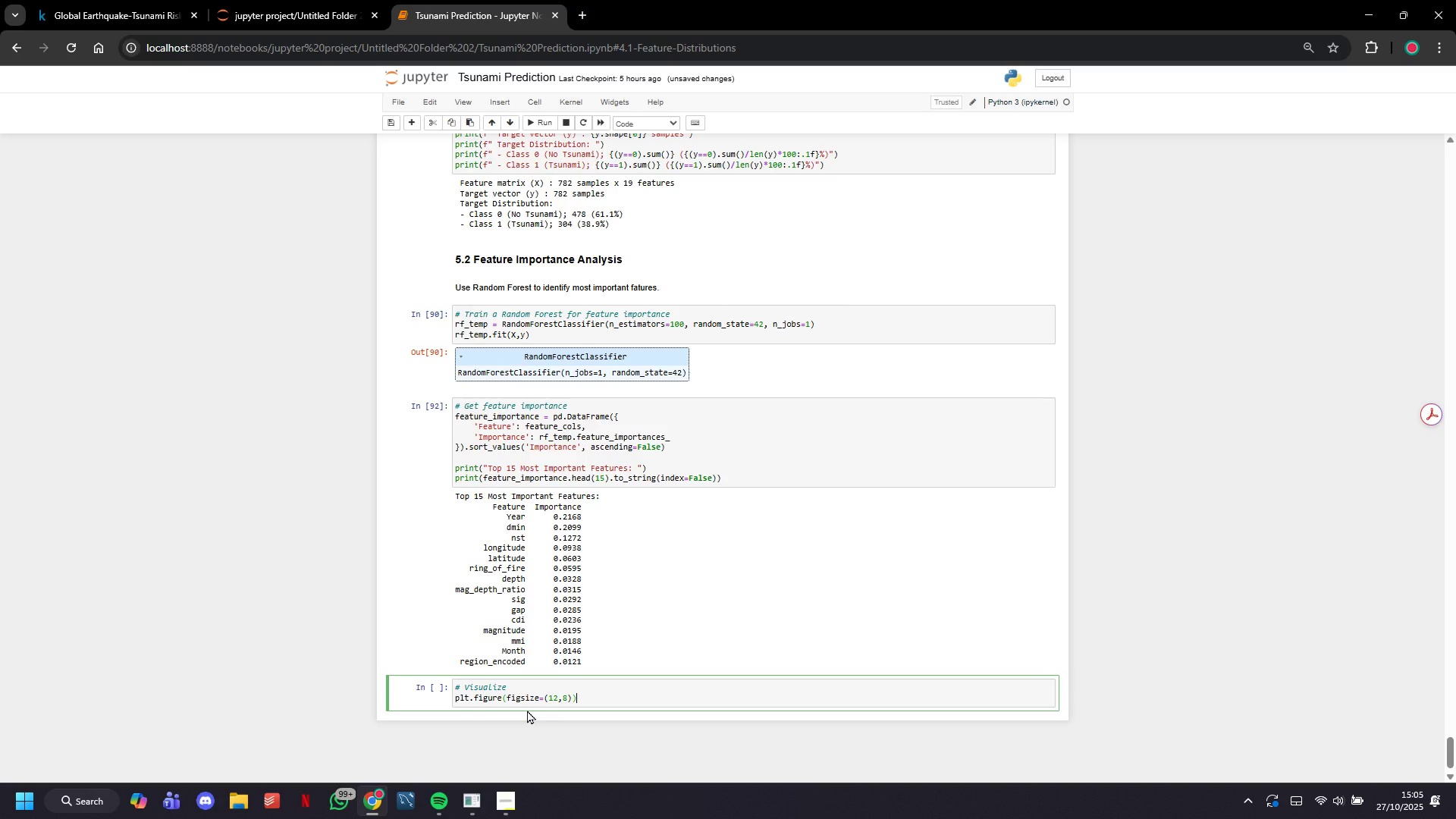 
 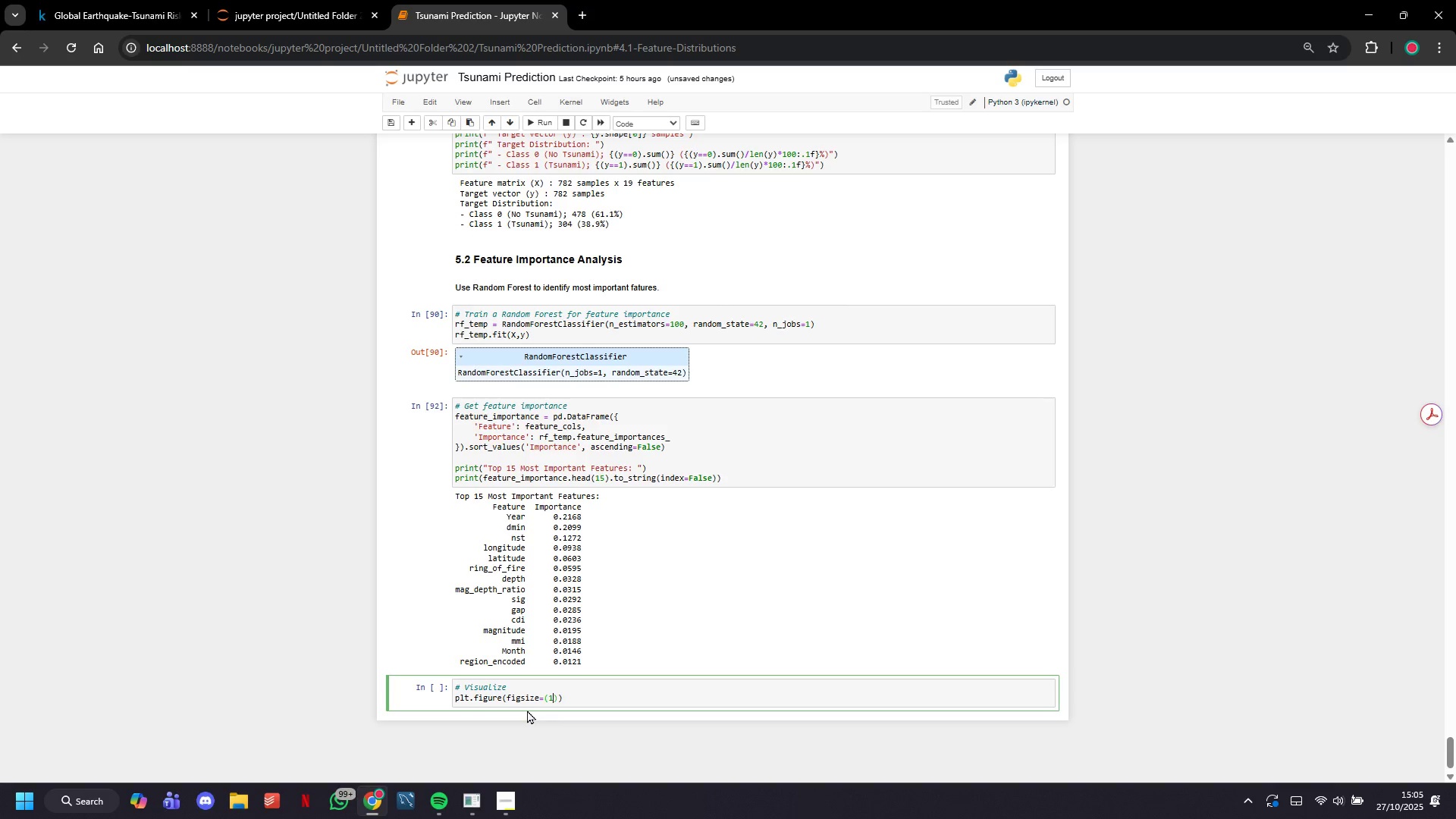 
key(ArrowRight)
 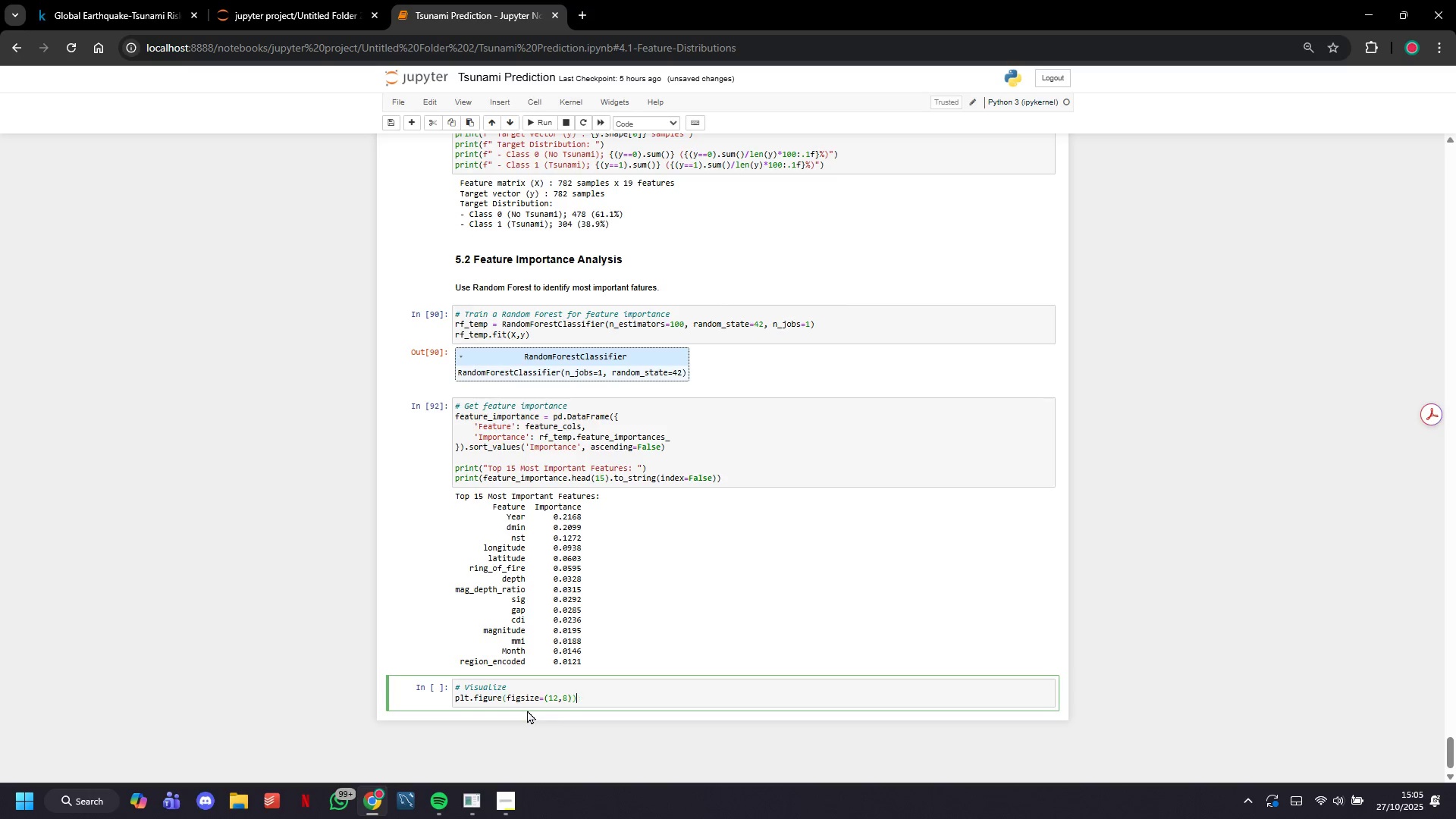 
key(ArrowRight)
 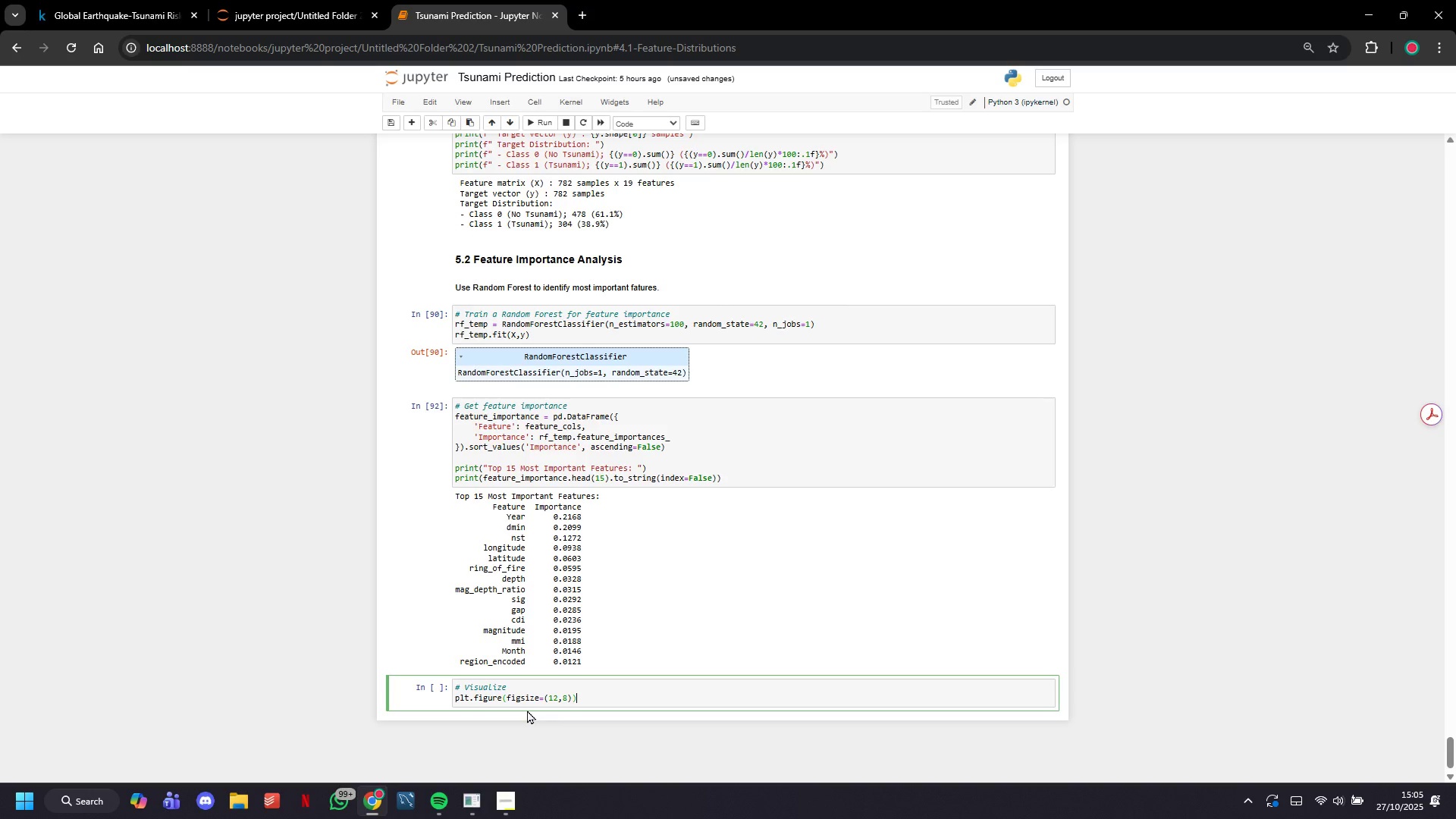 
key(Enter)
 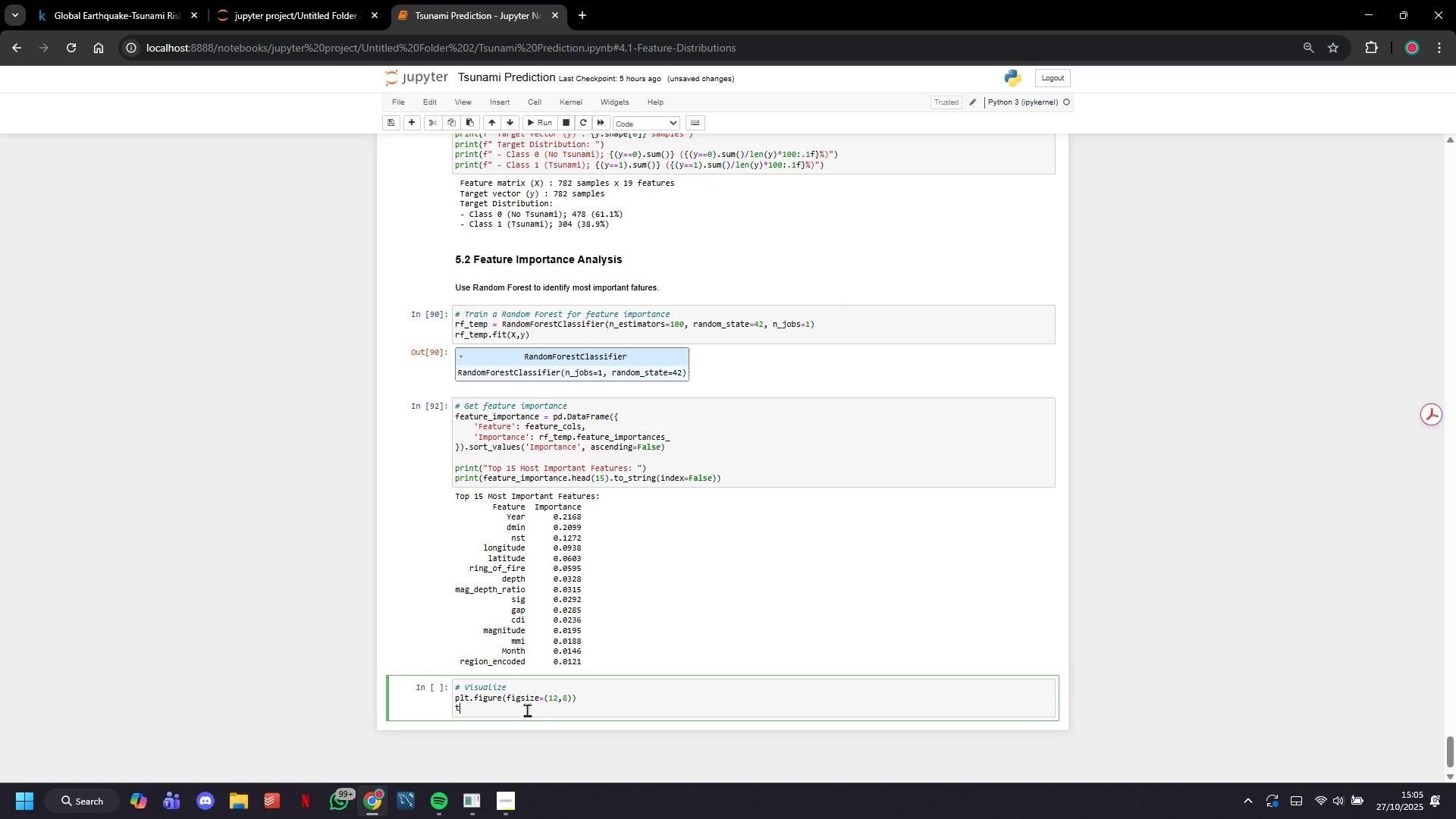 
type(top_15 = feature_importance.head(15)
 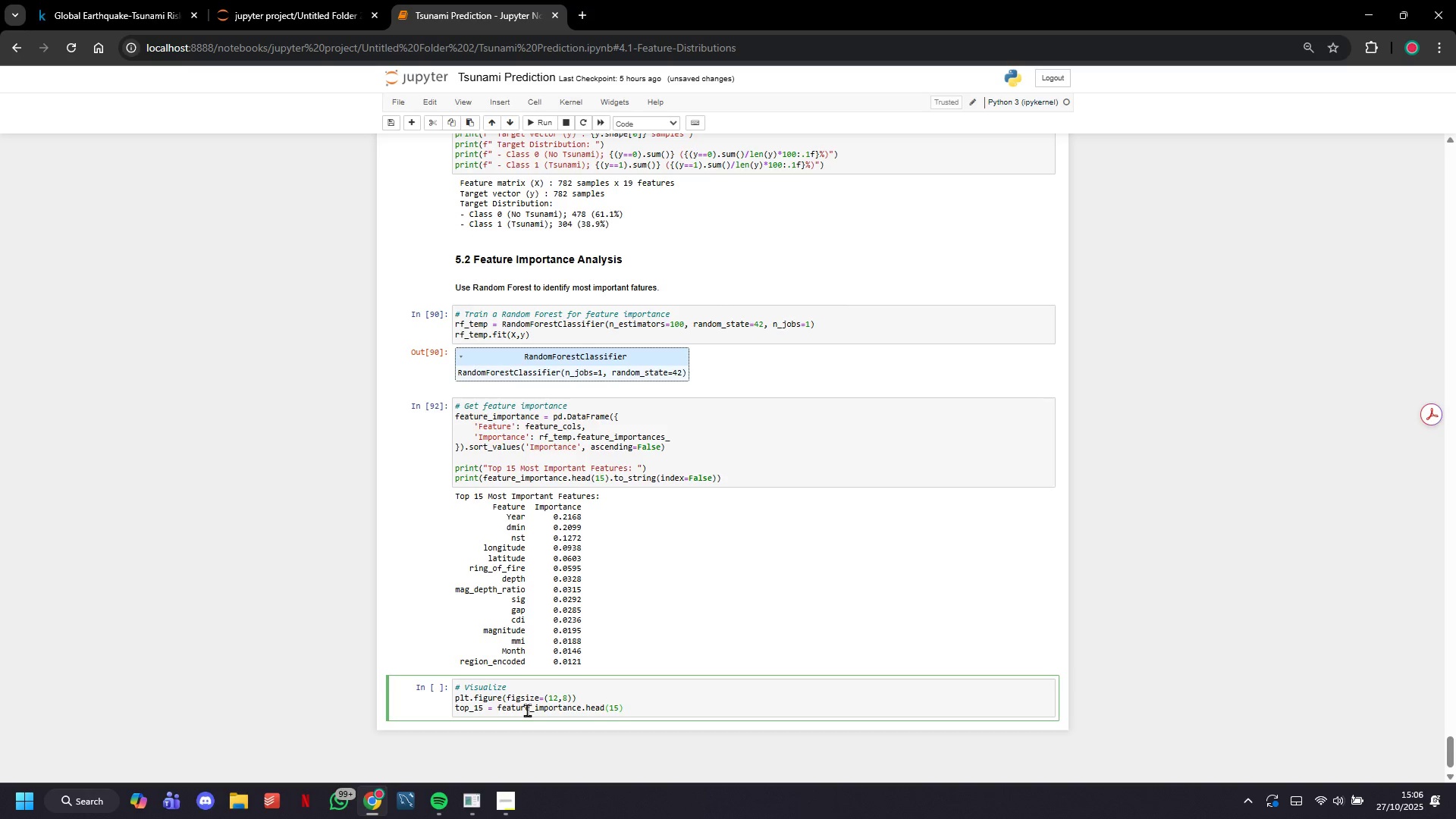 
wait(8.91)
 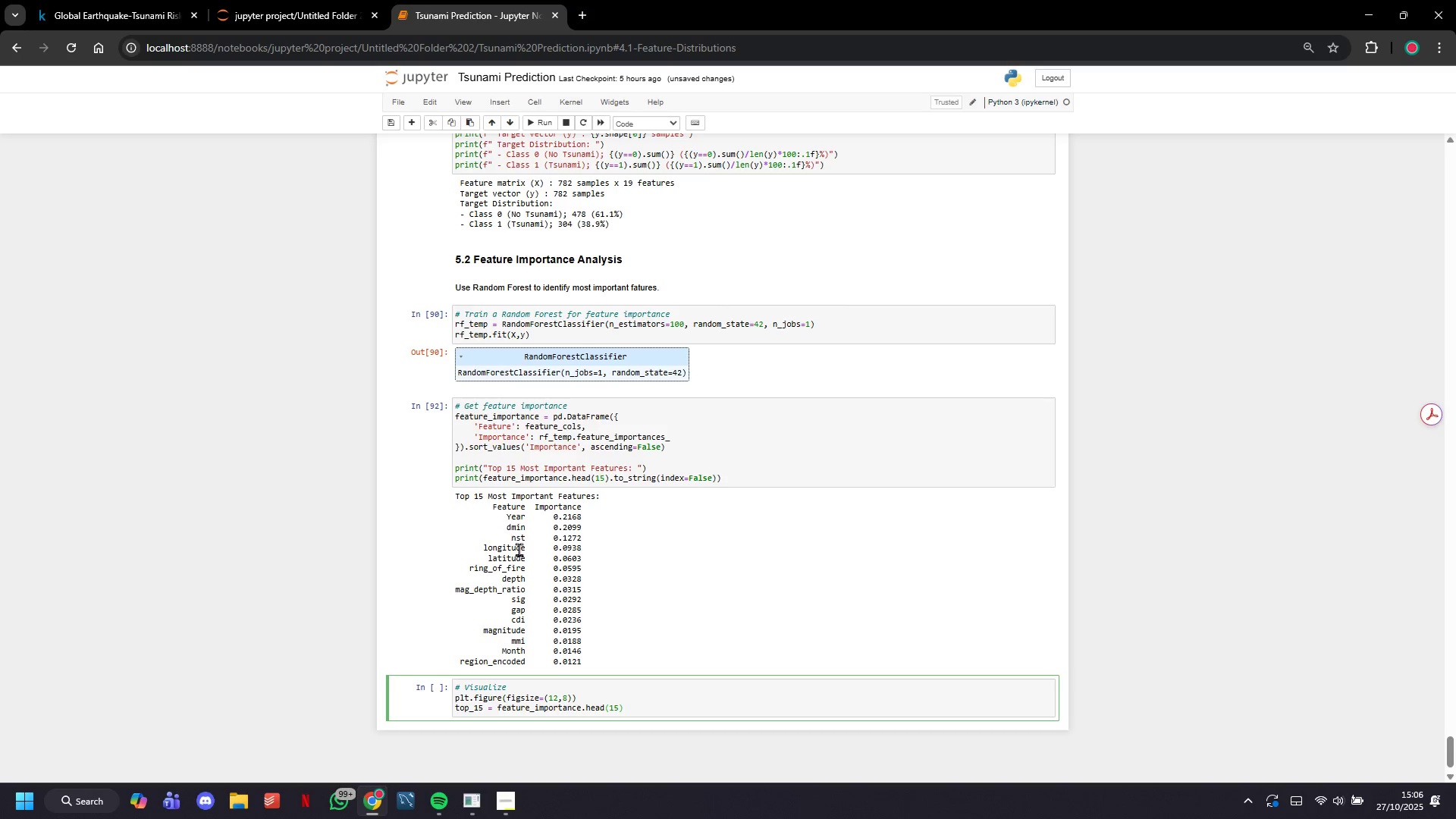 
left_click([753, 700])
 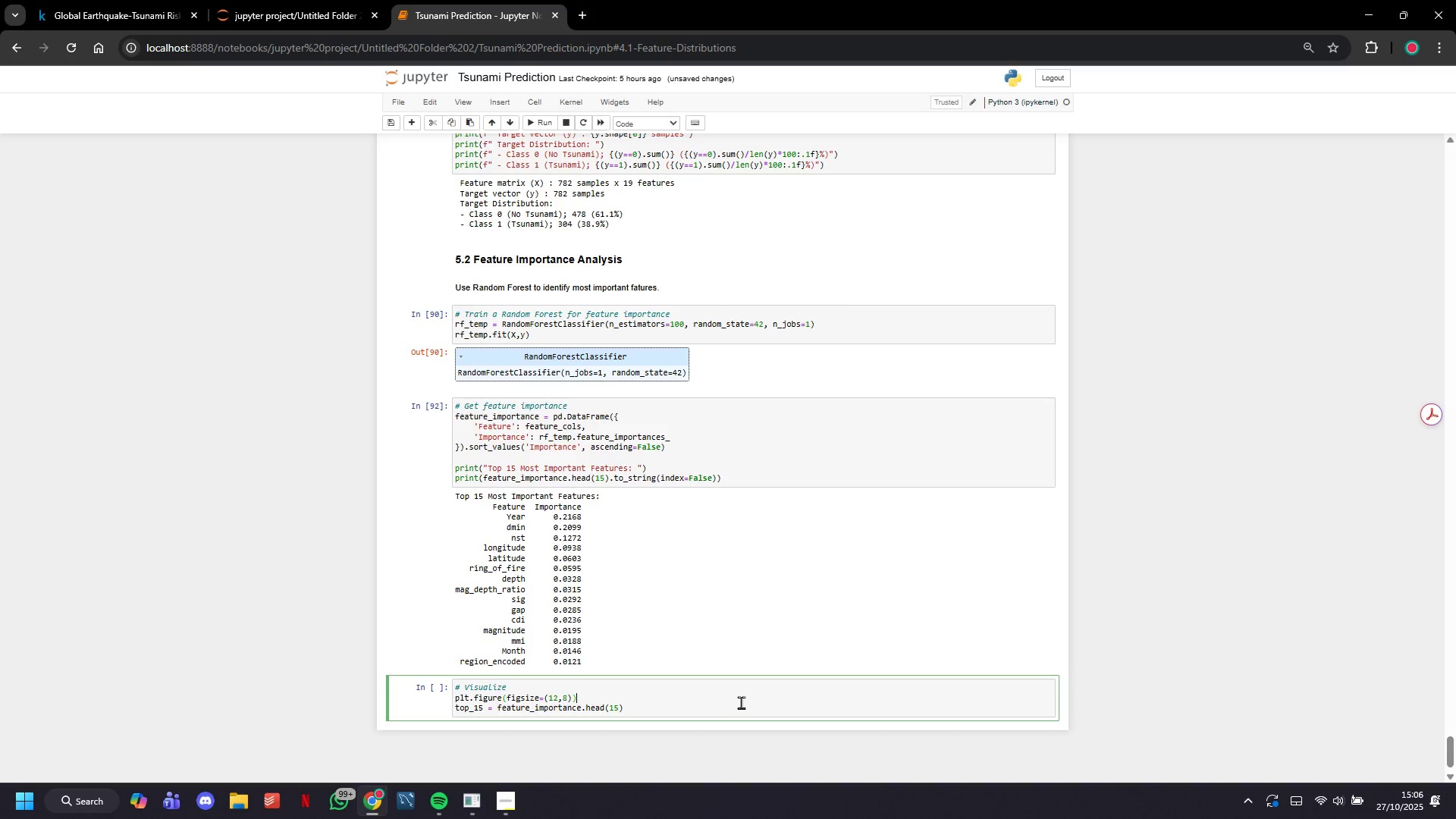 
left_click([741, 704])
 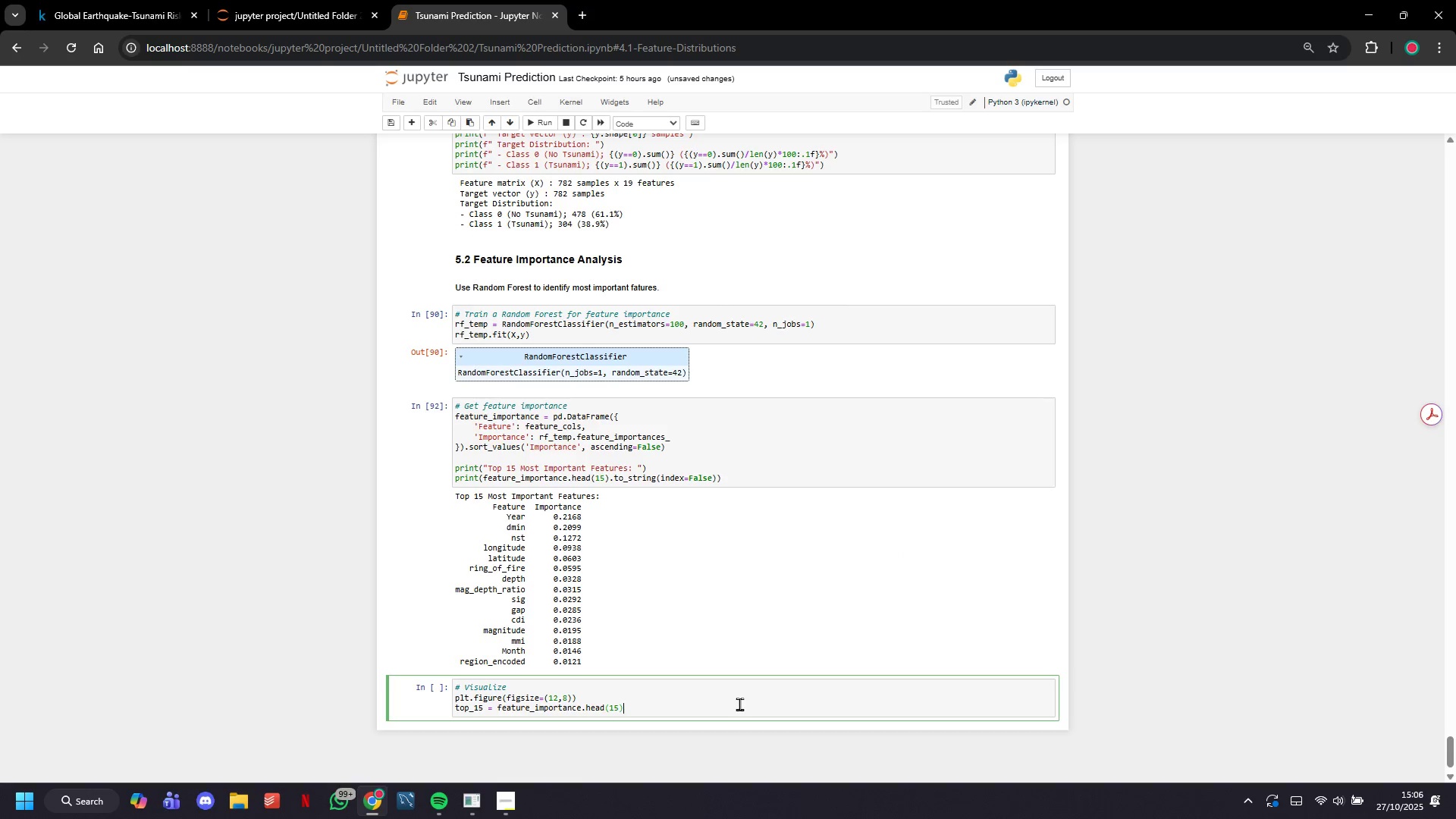 
wait(6.88)
 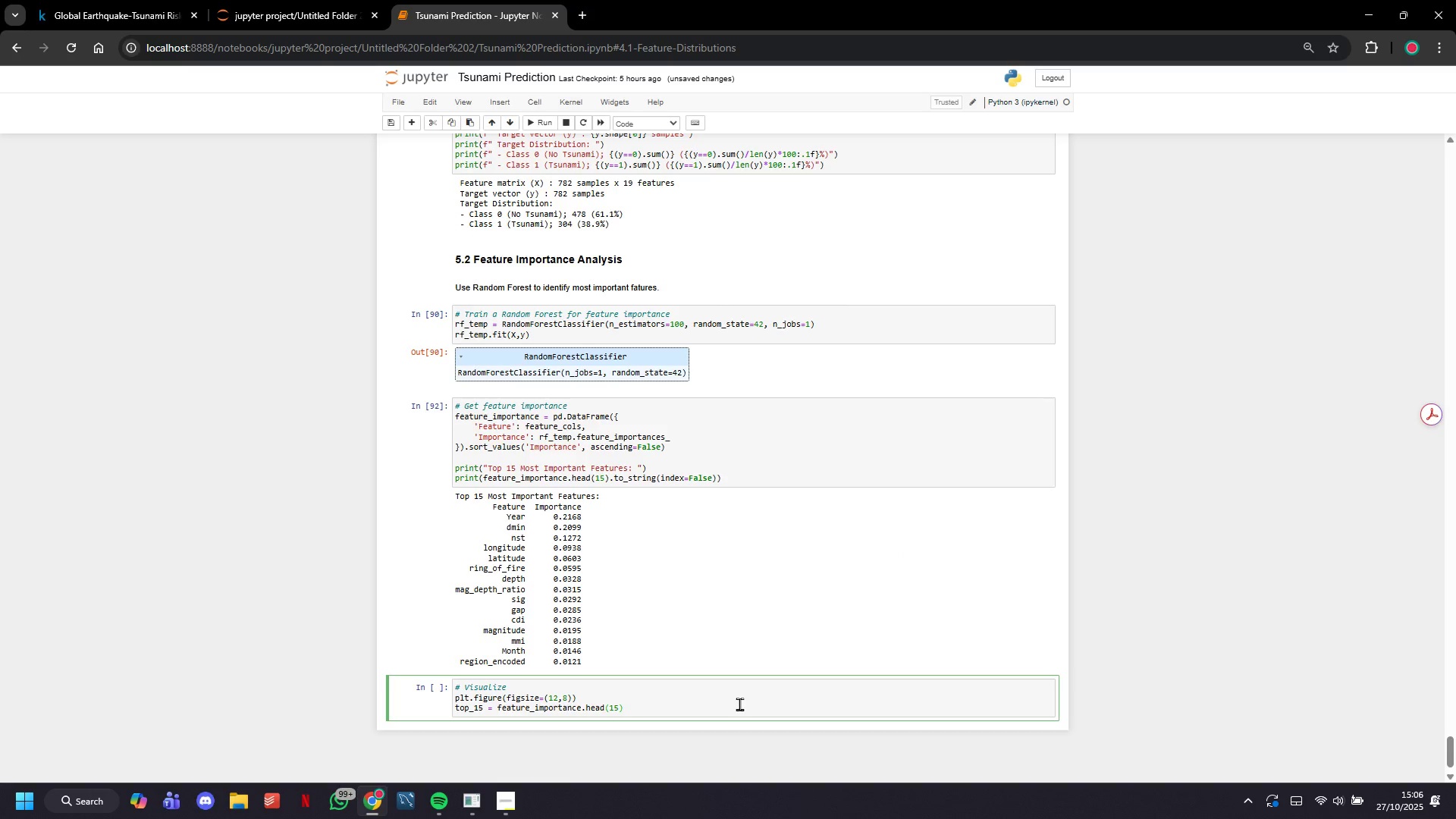 
key(Enter)
 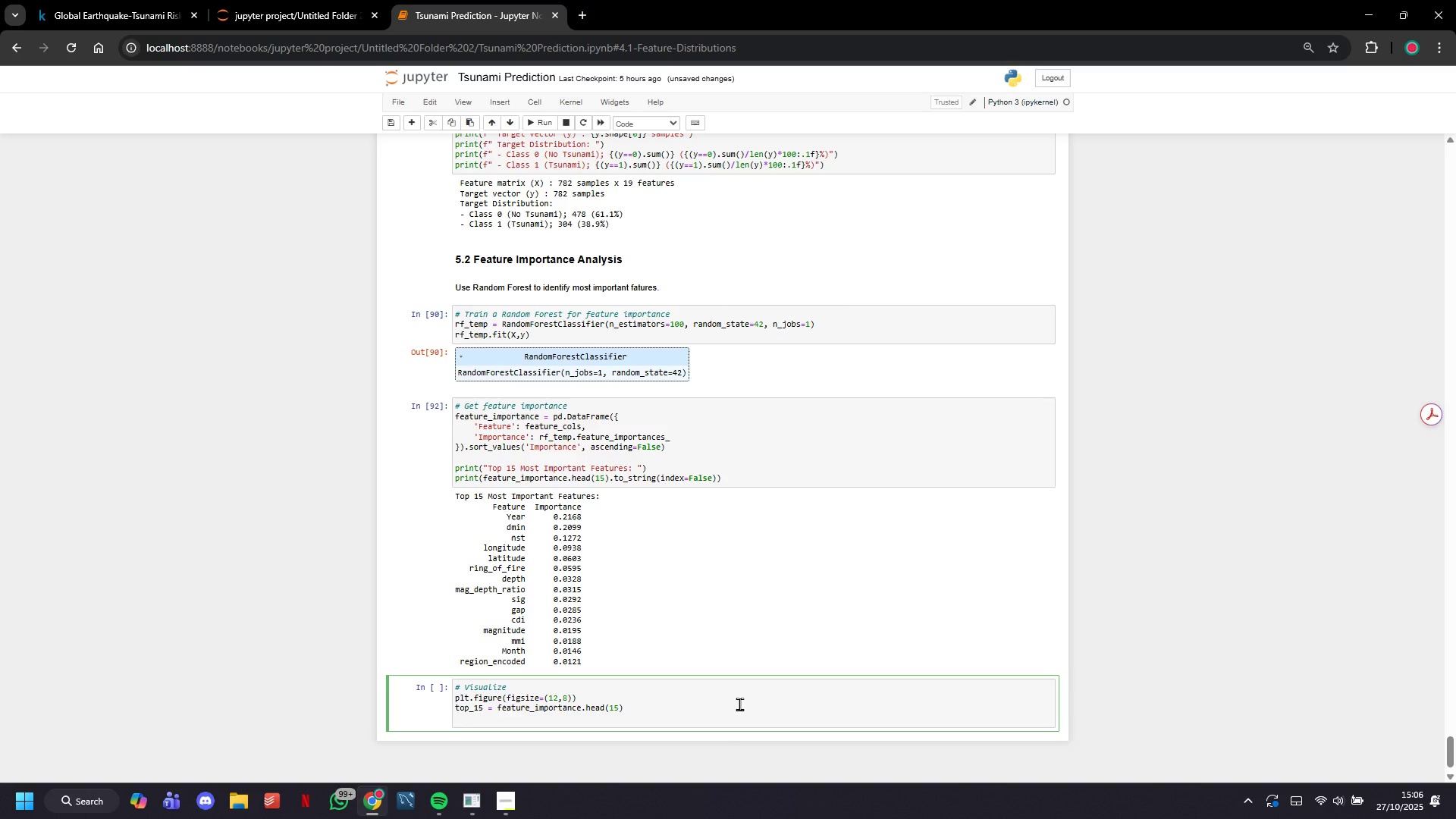 
type(plt.barh)
 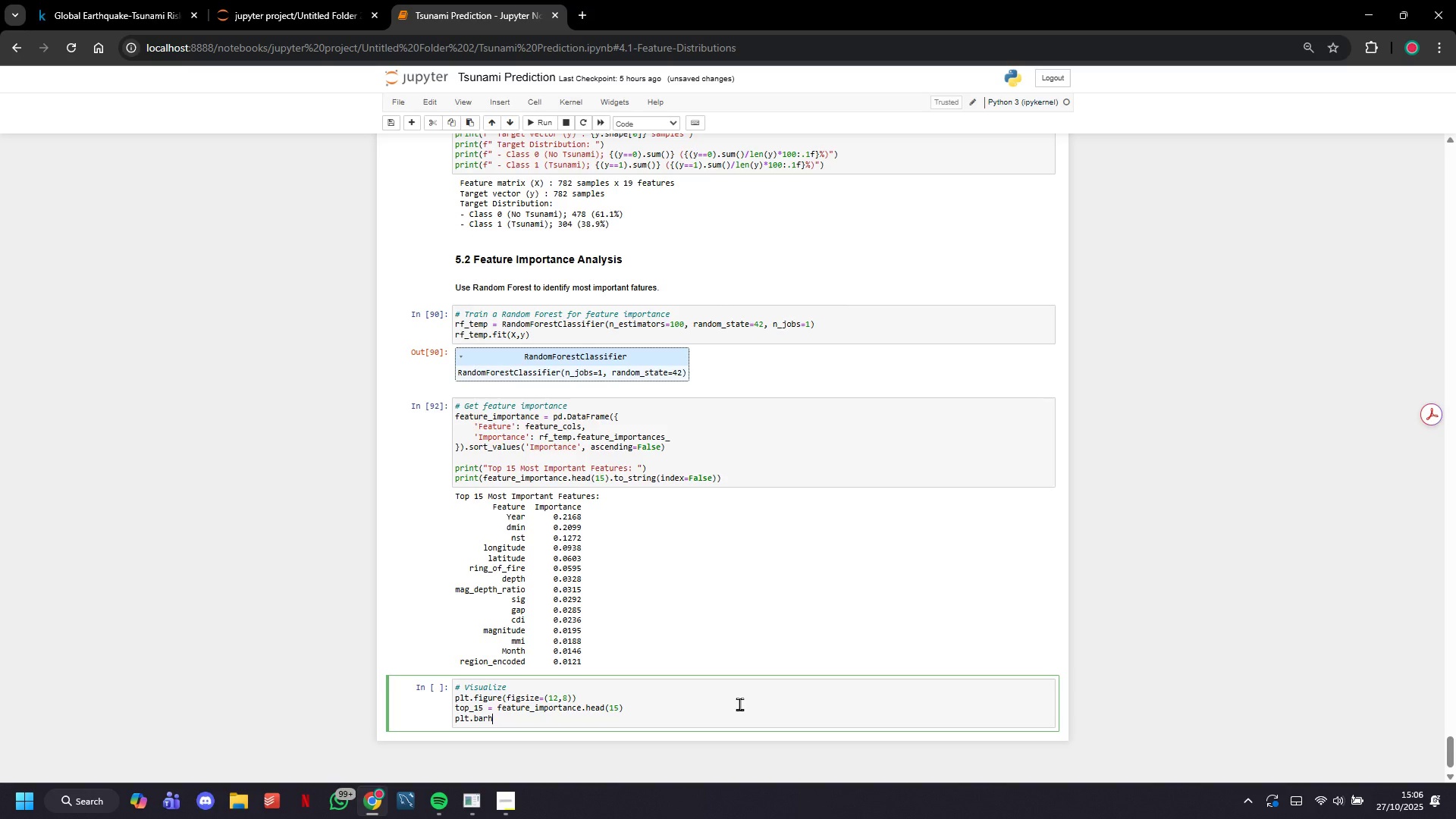 
wait(13.43)
 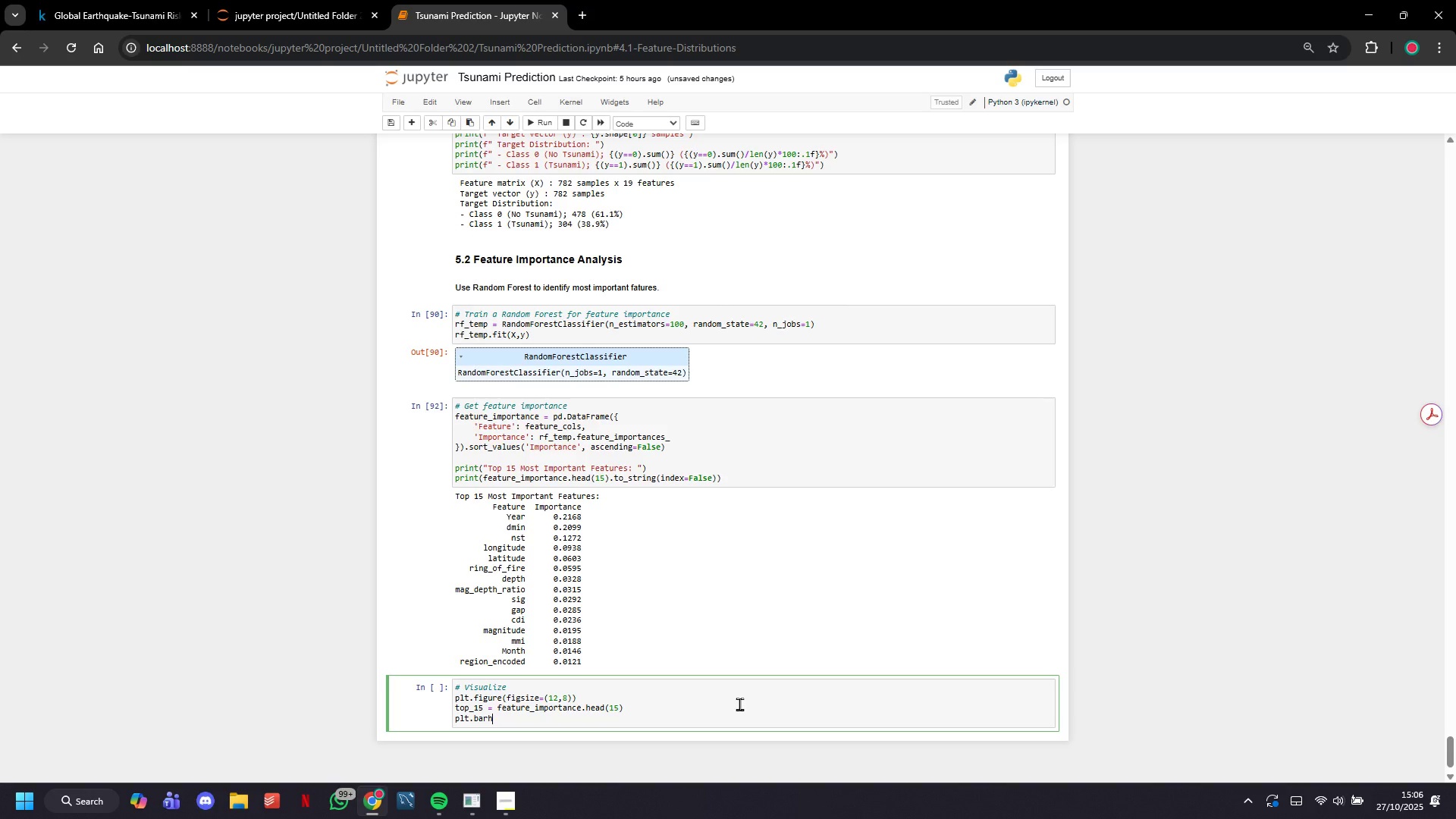 
type((range(len(top_15)
 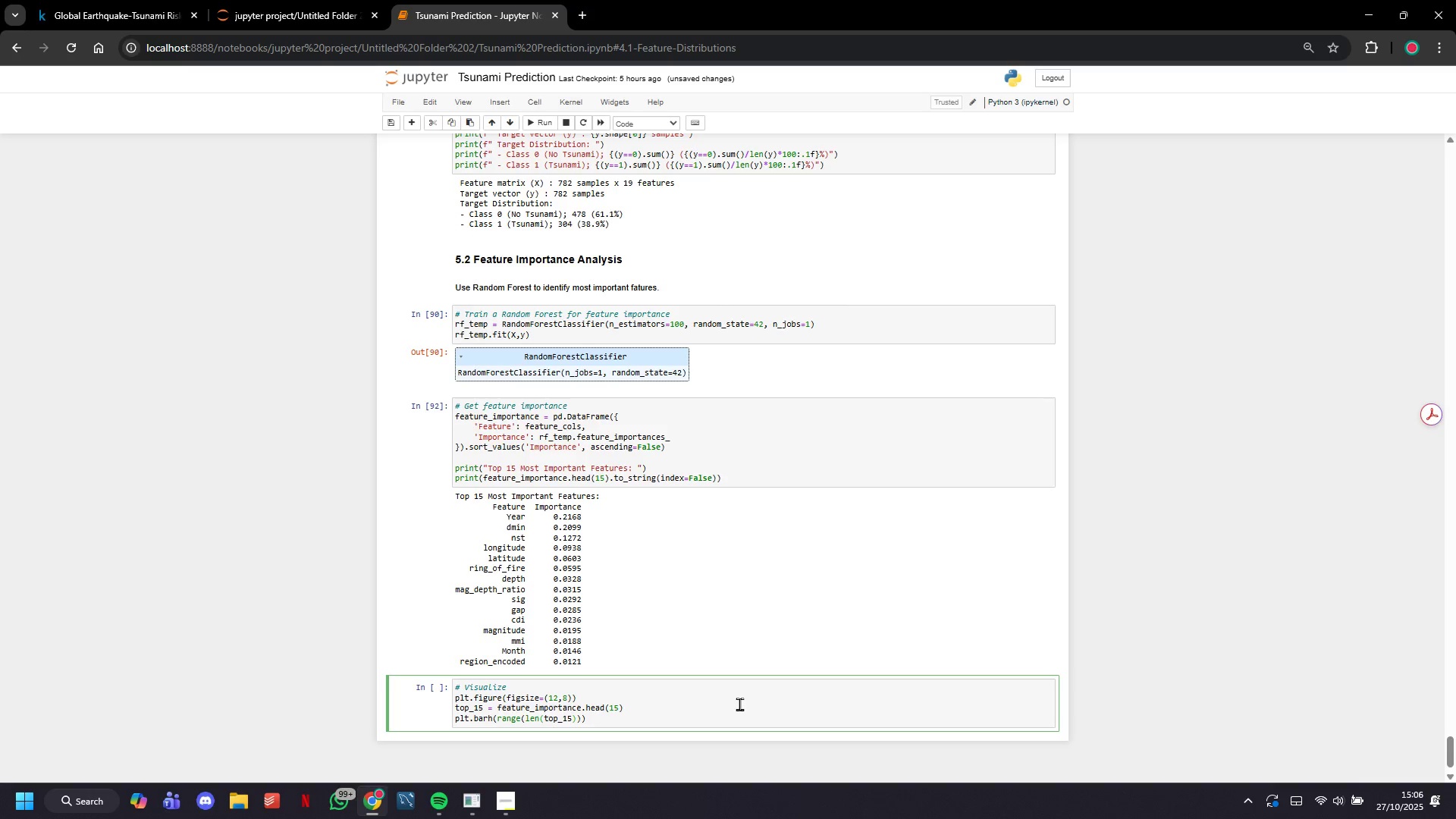 
key(ArrowRight)
 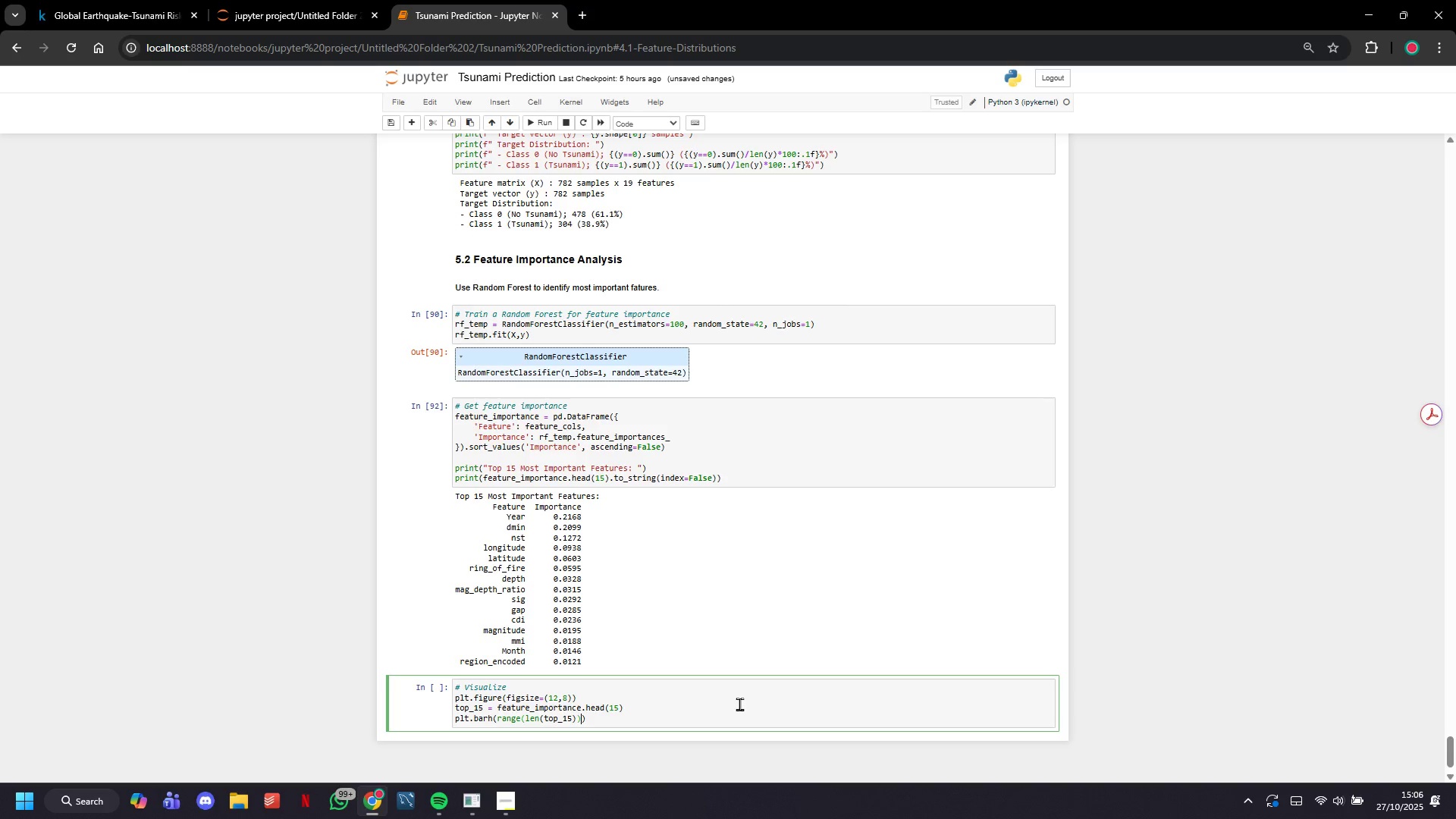 
key(ArrowRight)
 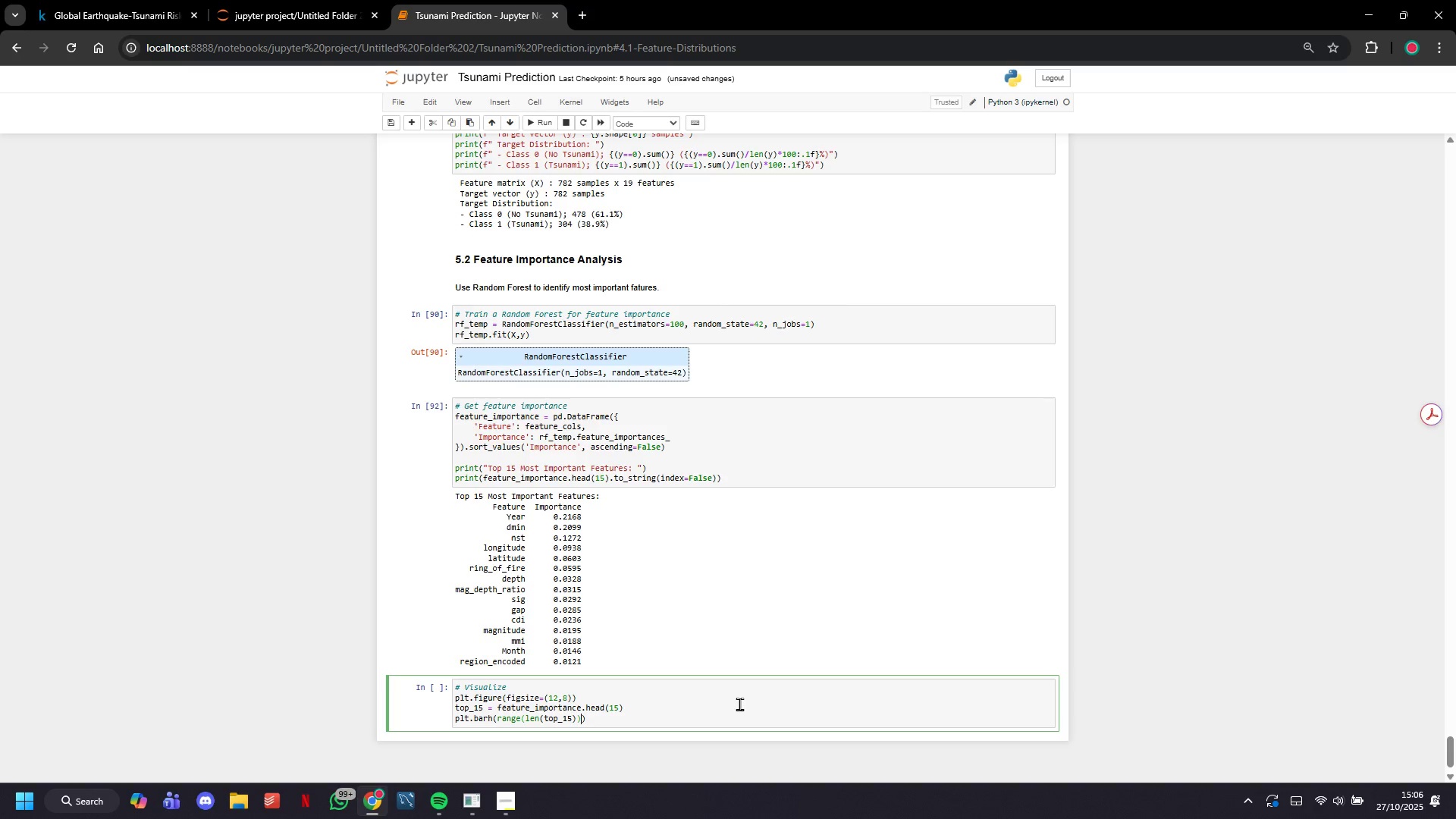 
type(,top_15['O)
key(Backspace)
type(Importance)
 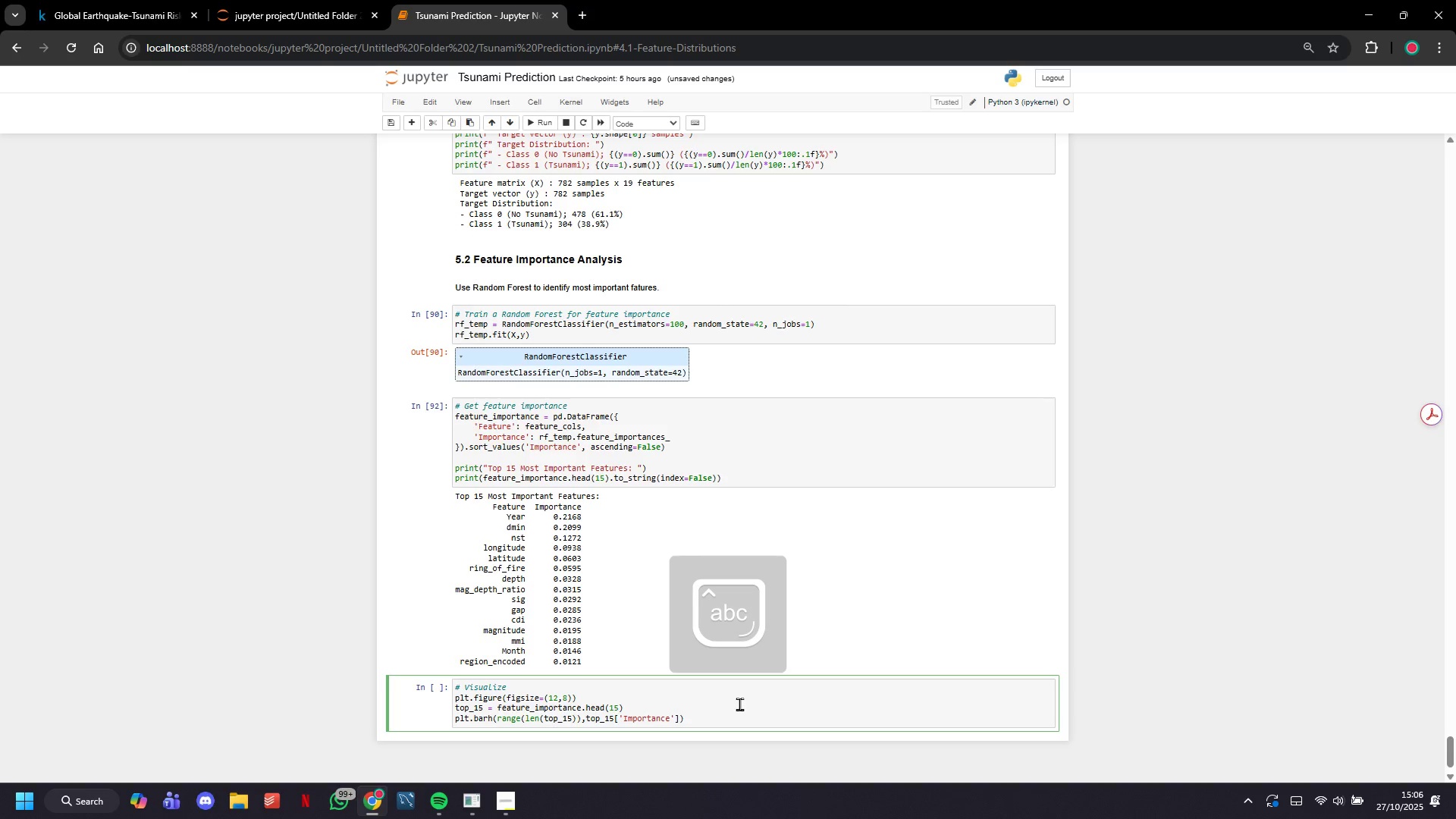 
key(ArrowRight)
 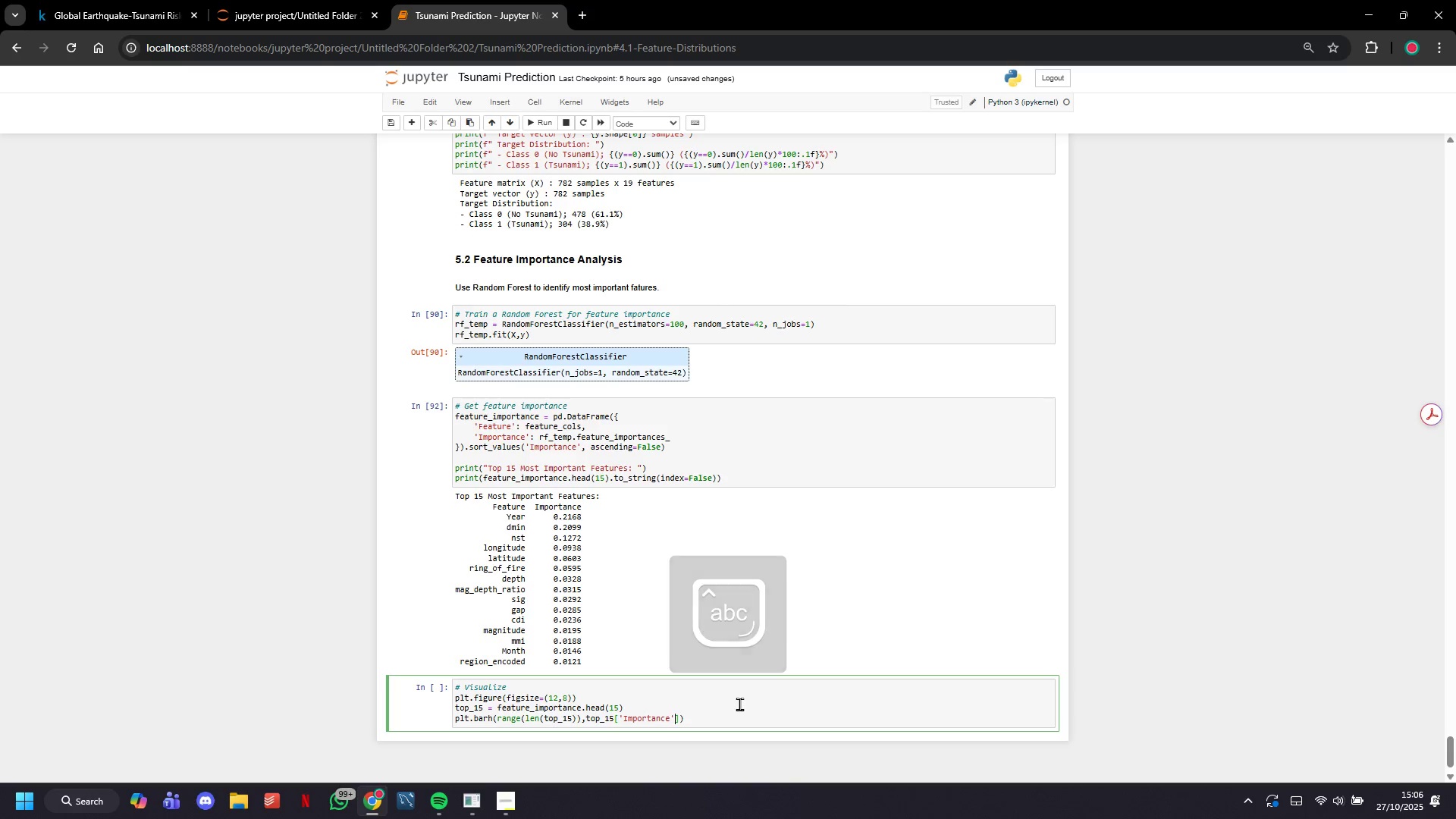 
key(ArrowRight)
 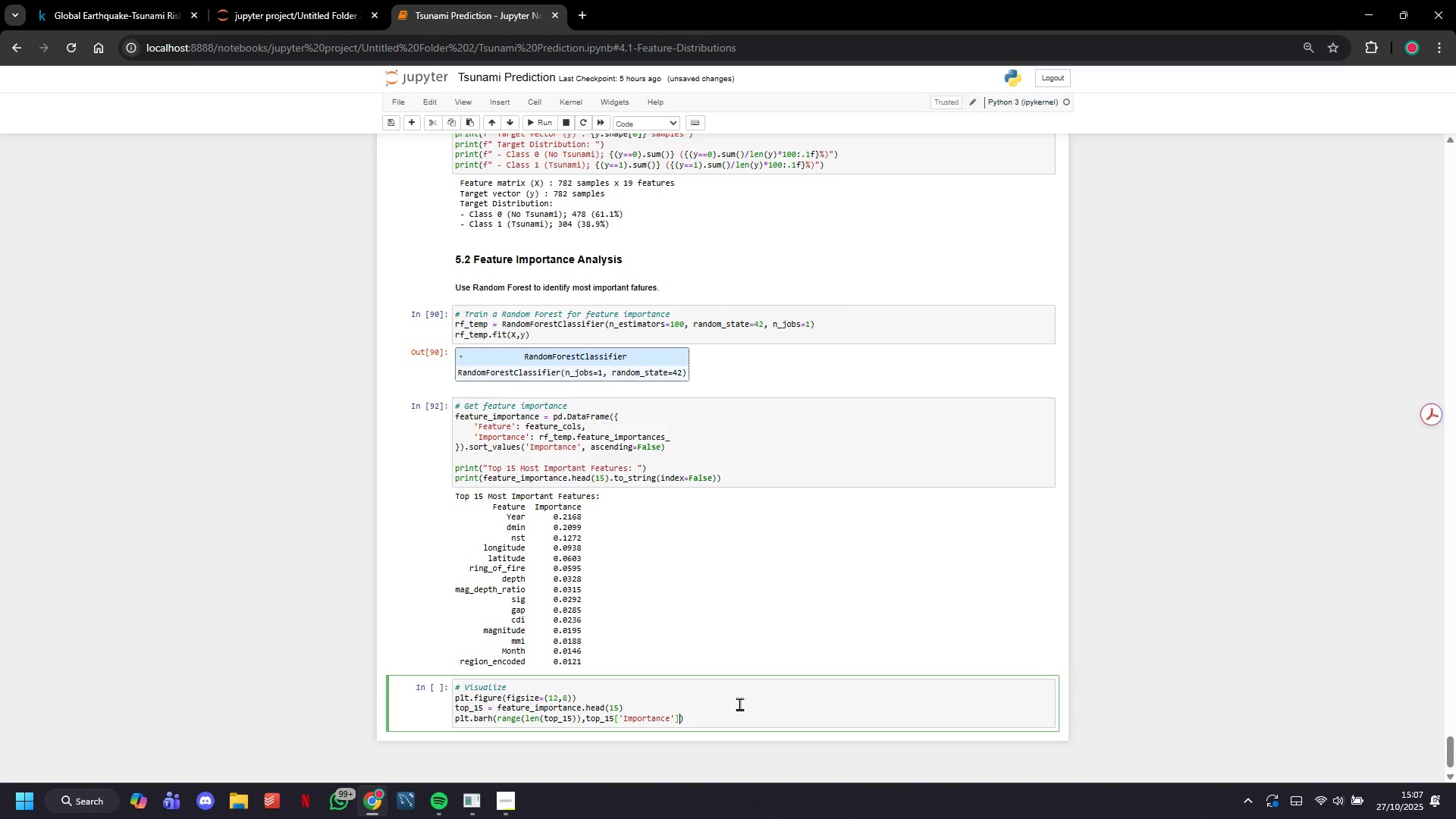 
type(, color='steelblue)
 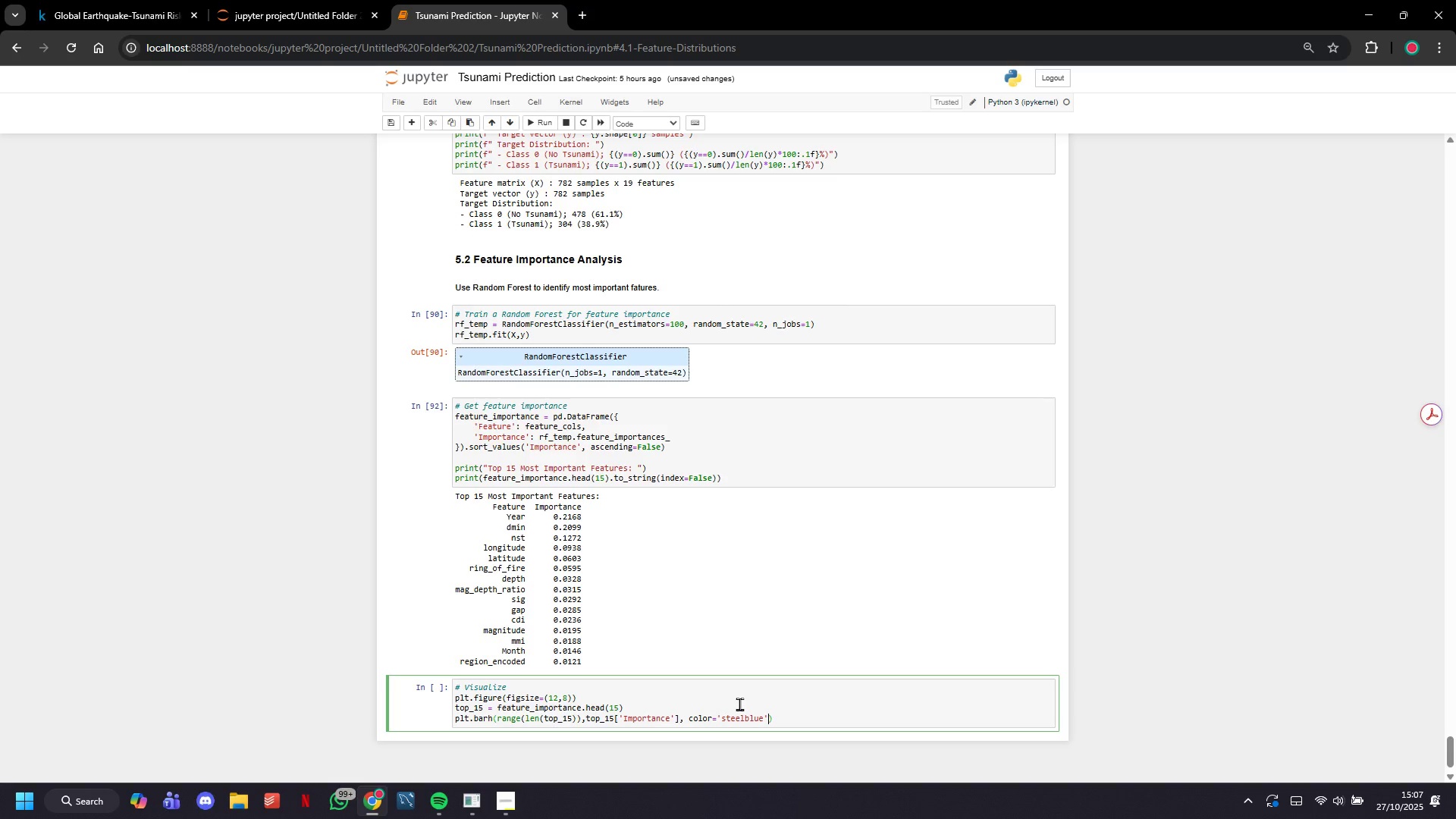 
key(ArrowRight)
 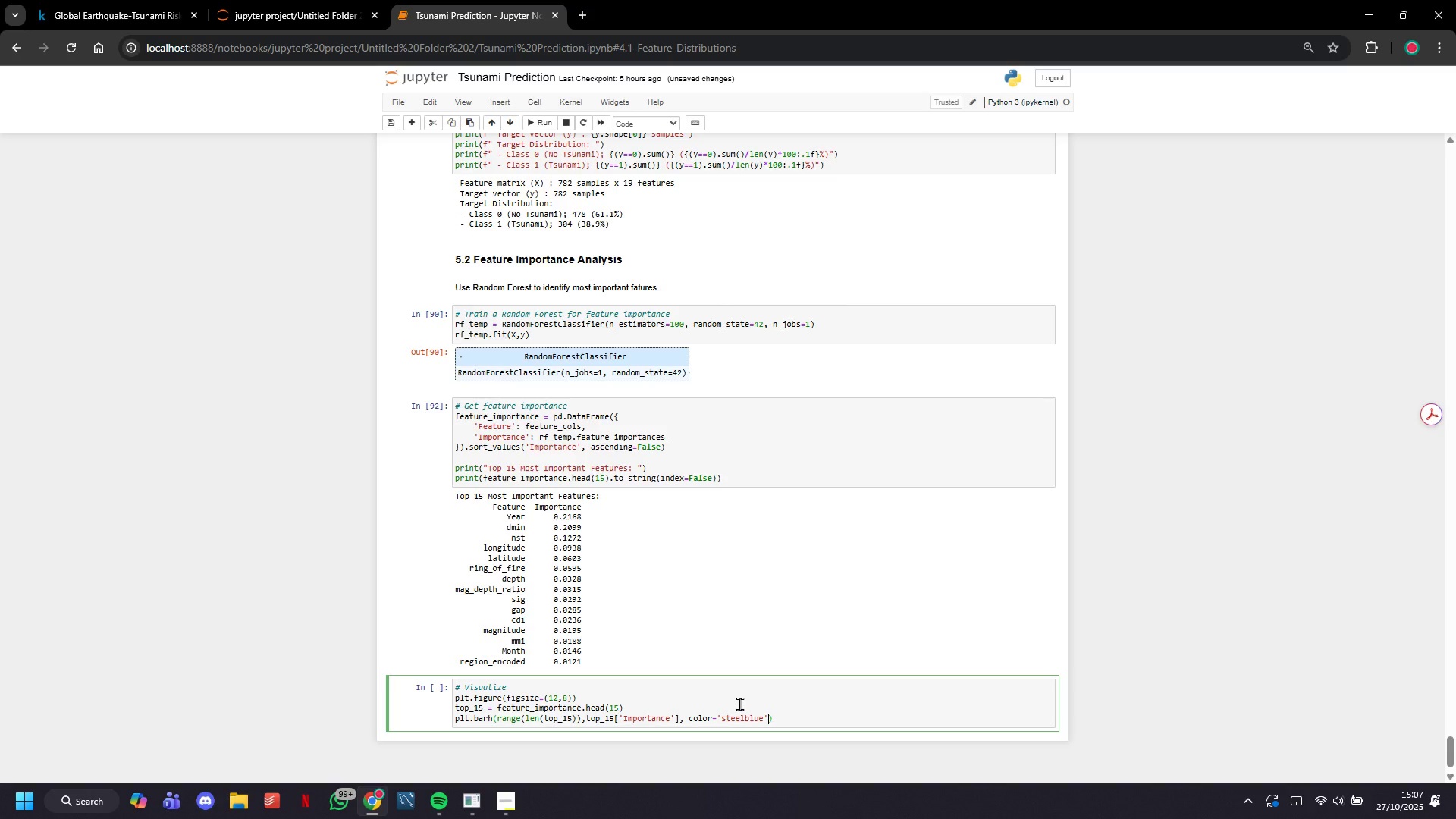 
type(, edgecolor='black)
 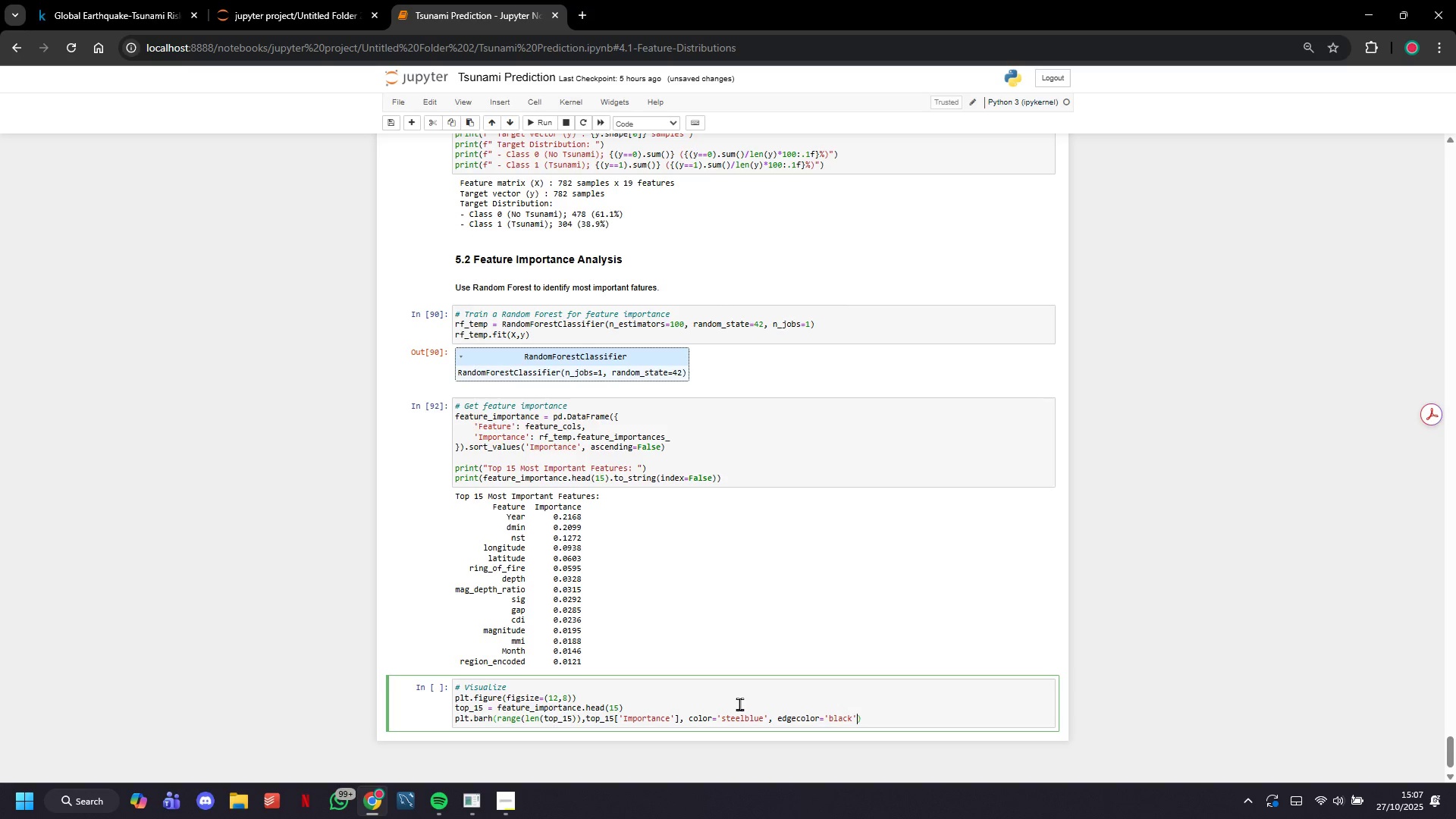 
key(ArrowRight)
 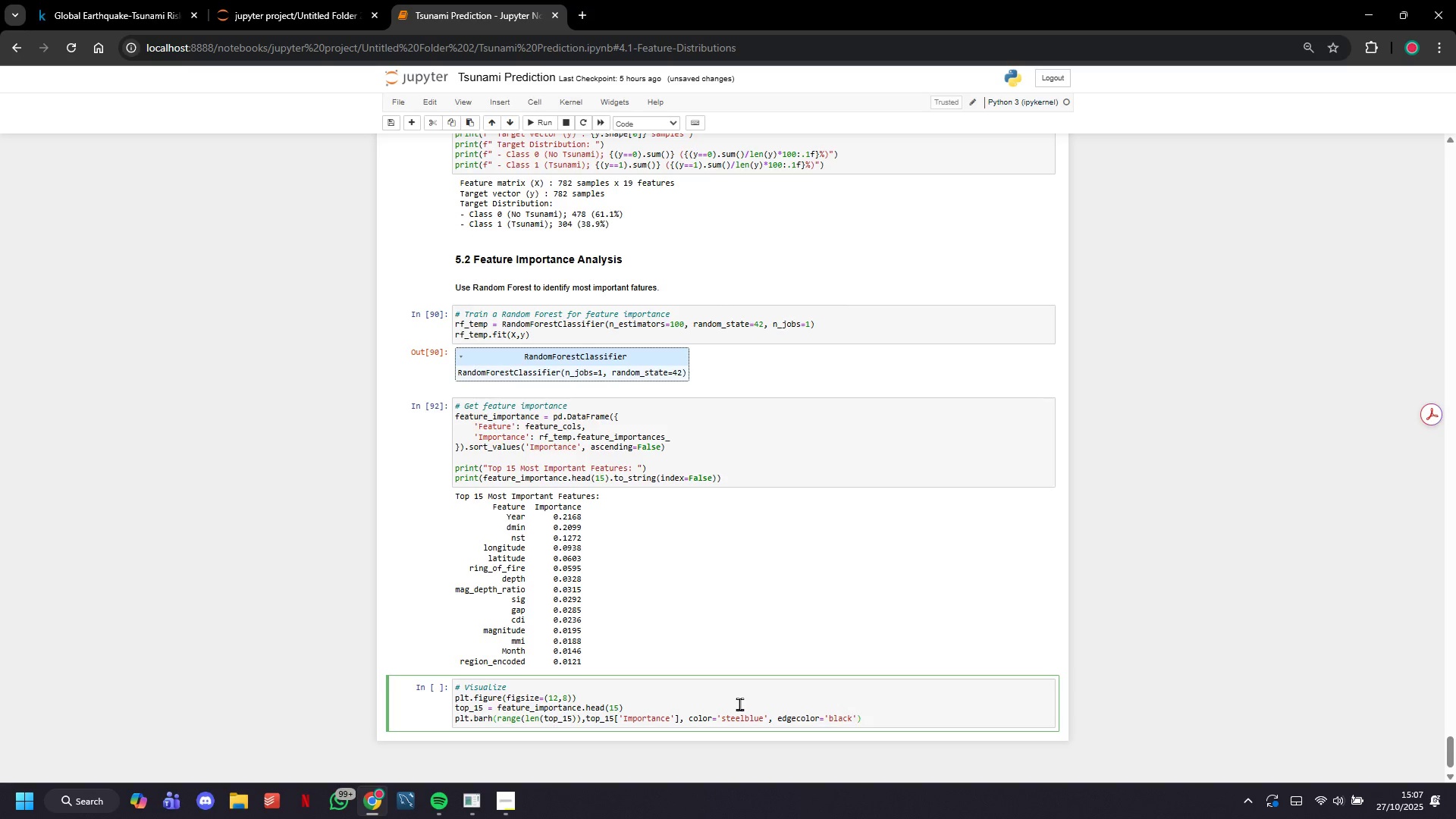 
type(,alp)
key(Backspace)
type(pha=0.8)
 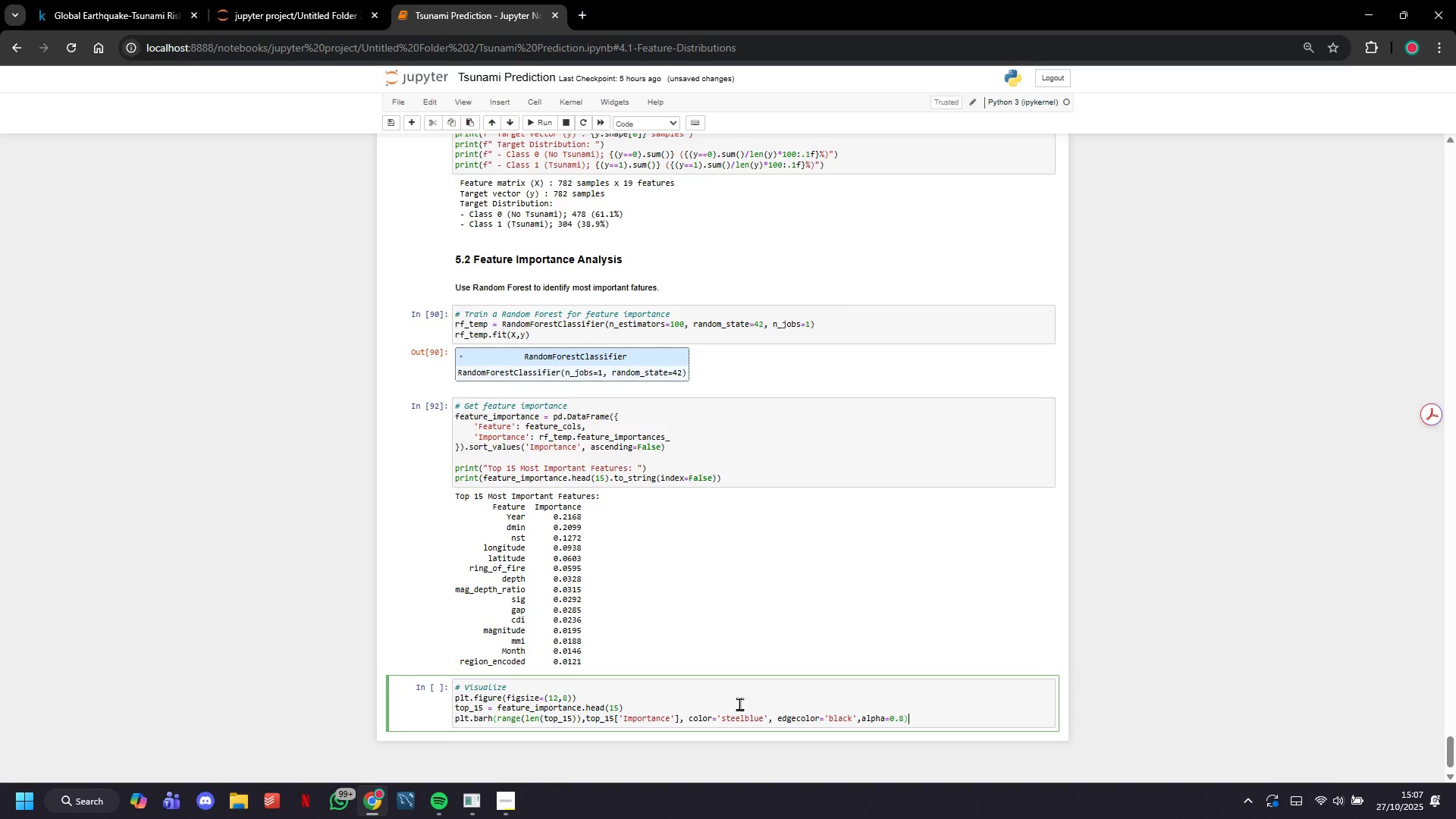 
key(ArrowRight)
 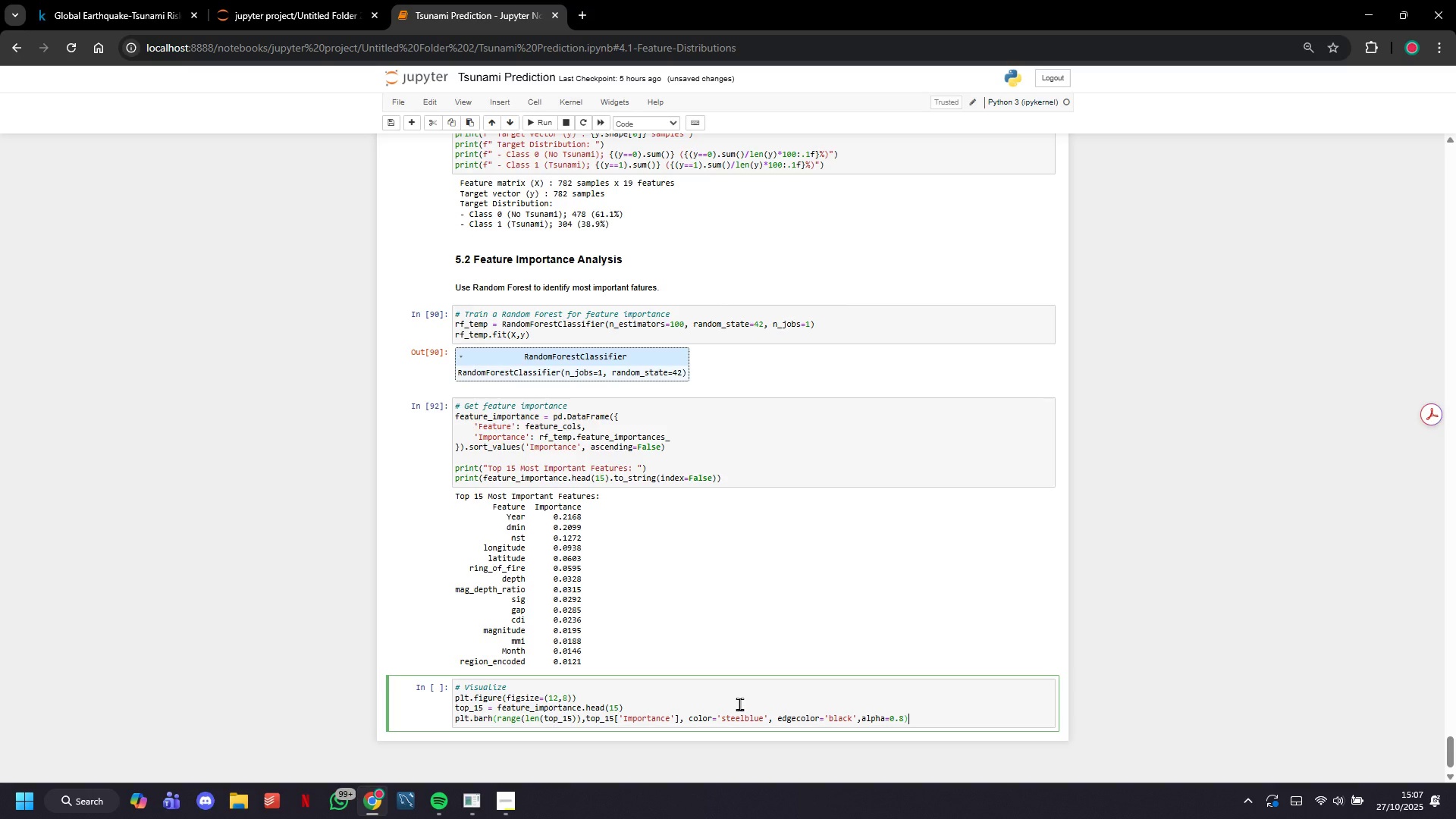 
key(Enter)
 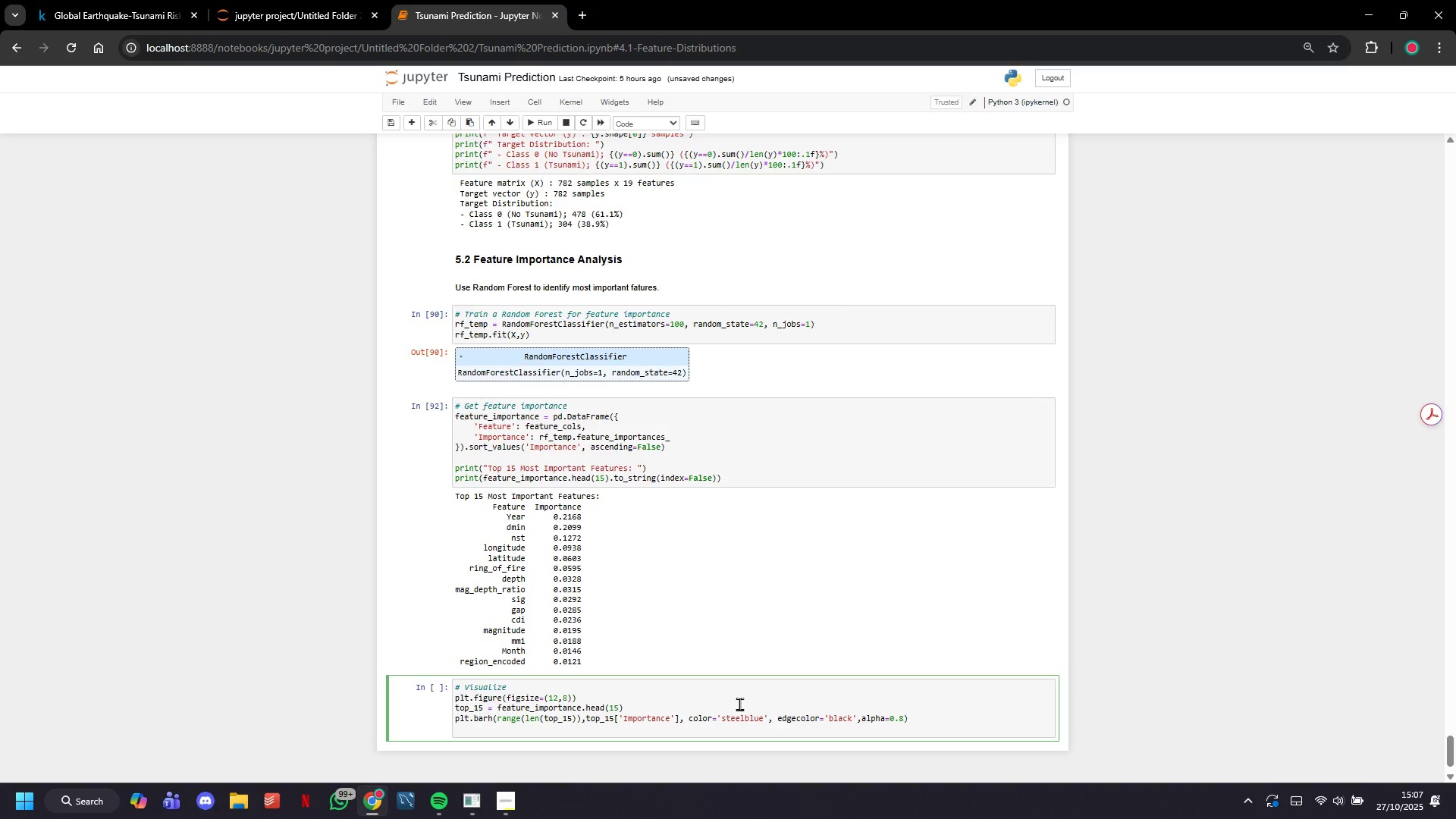 
type(plt.yticks(range(len(top_15)
 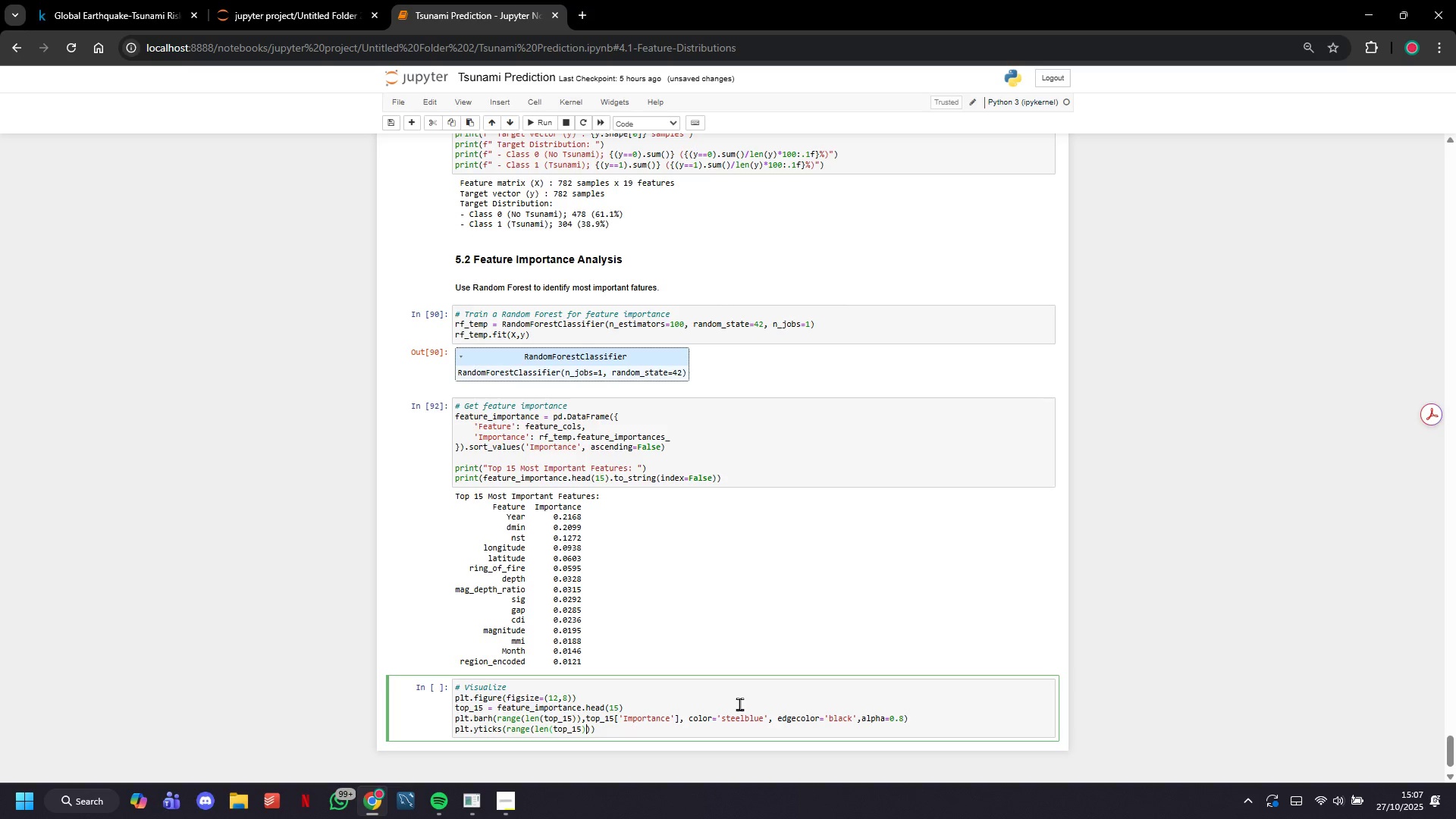 
 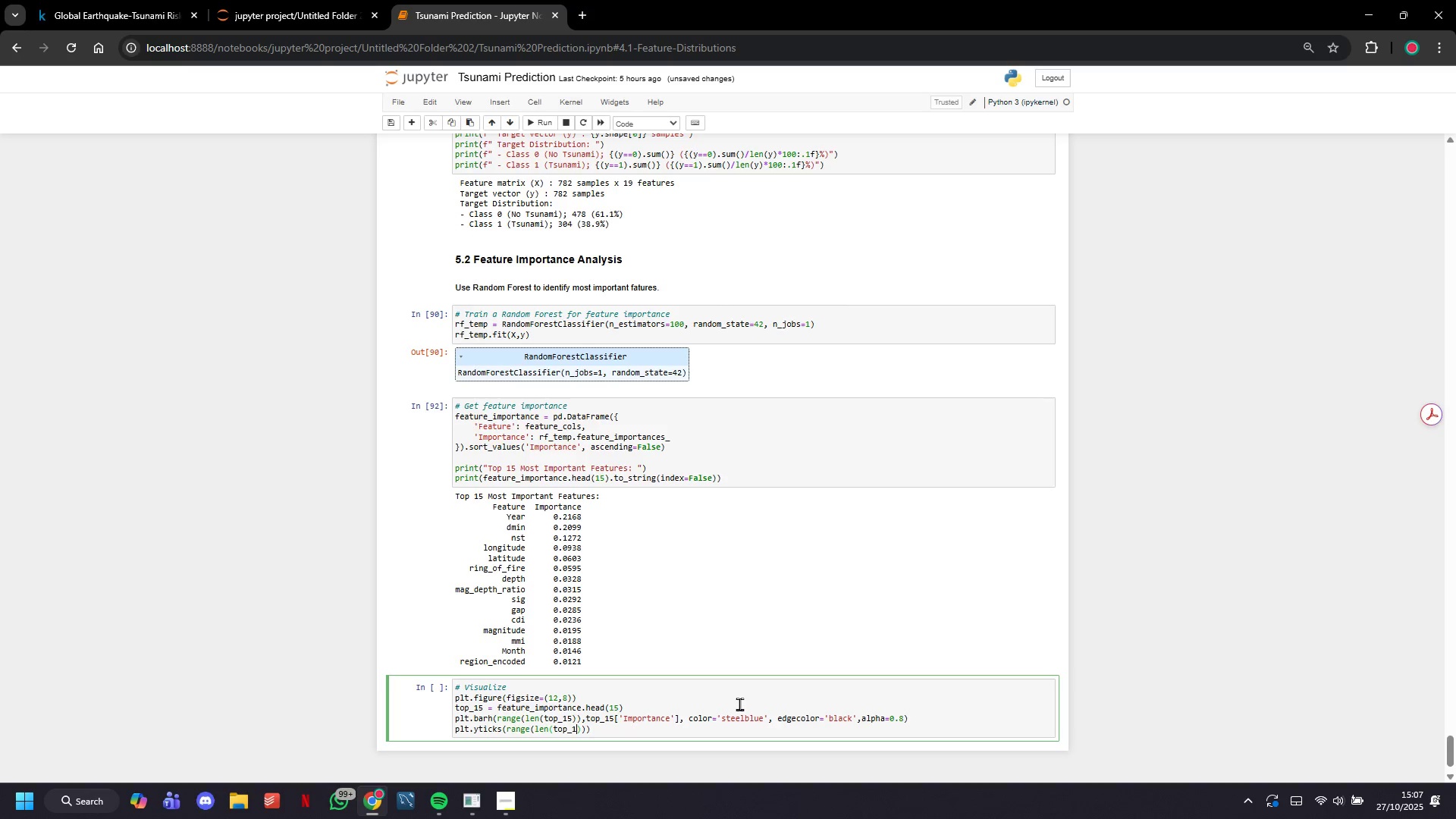 
key(ArrowRight)
 